 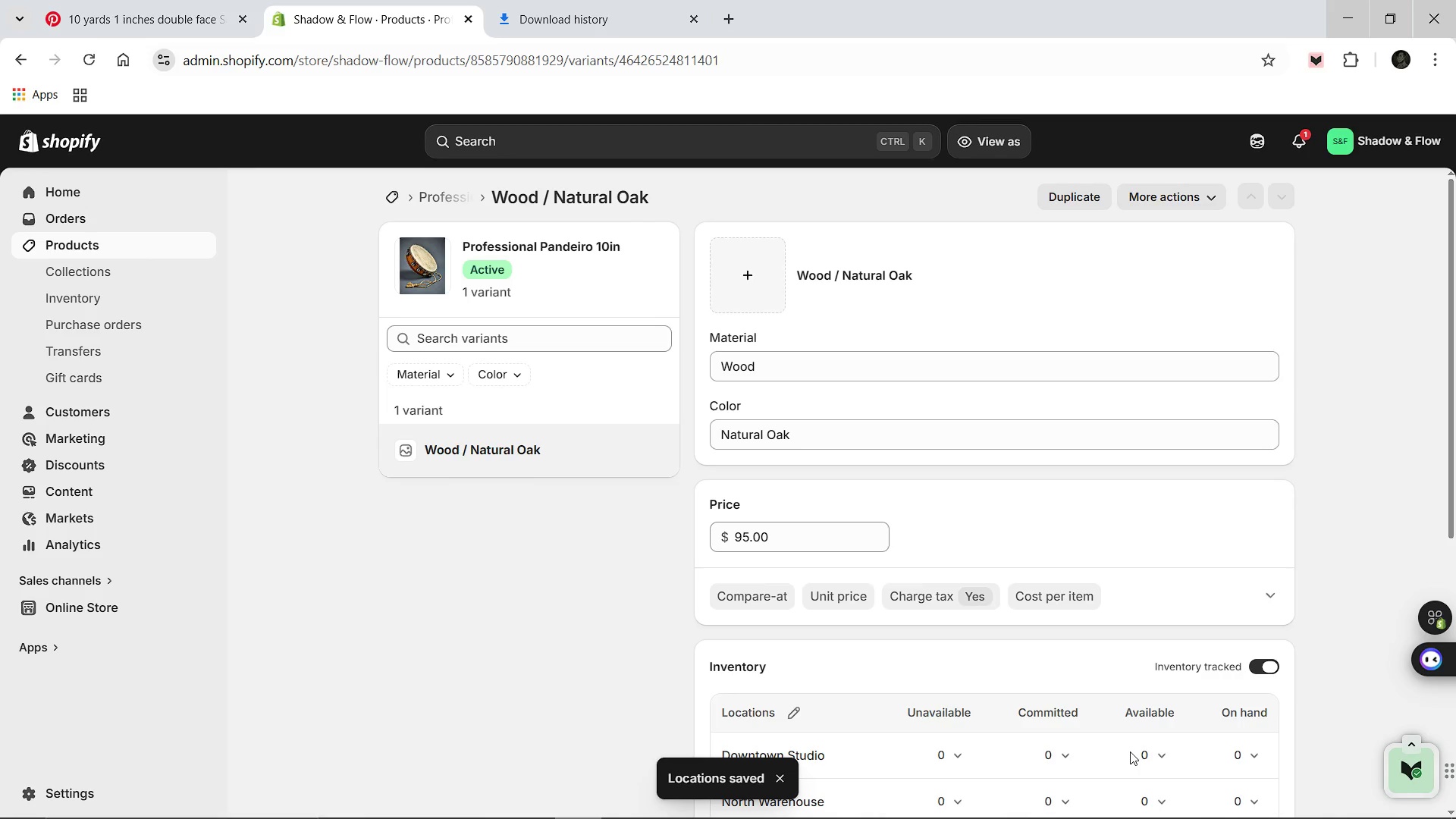 
left_click([1145, 754])
 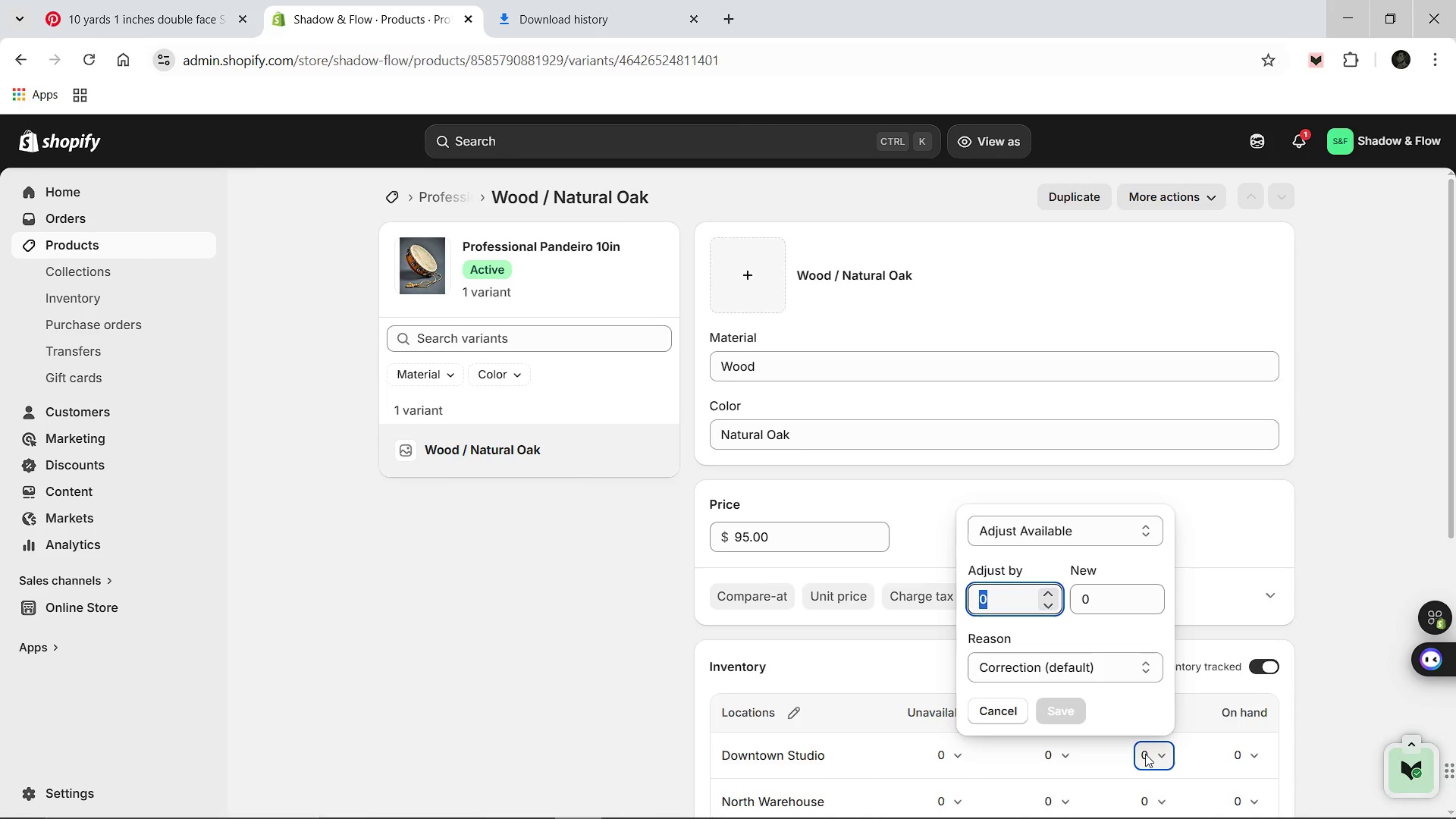 
type(10)
 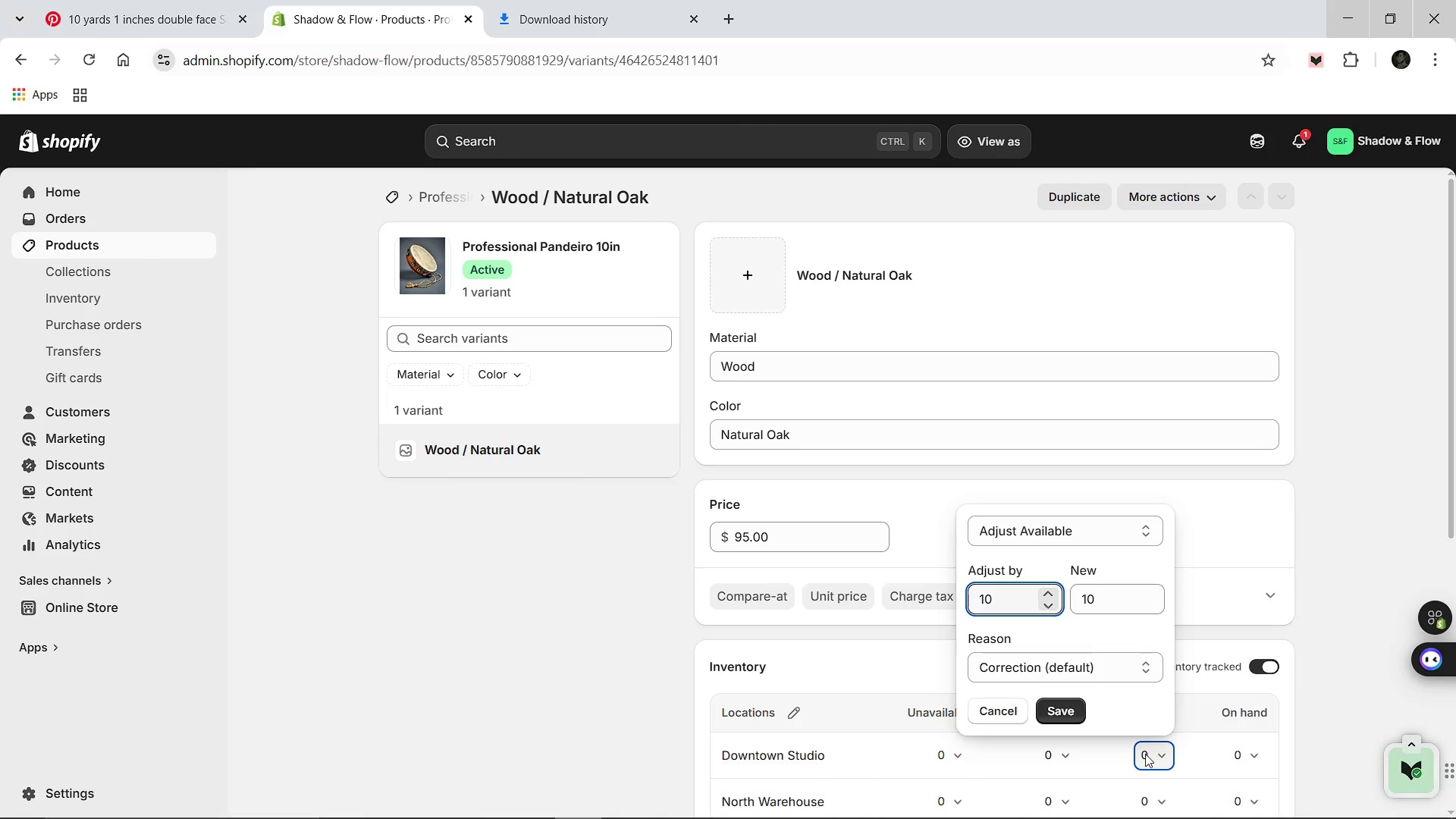 
key(Enter)
 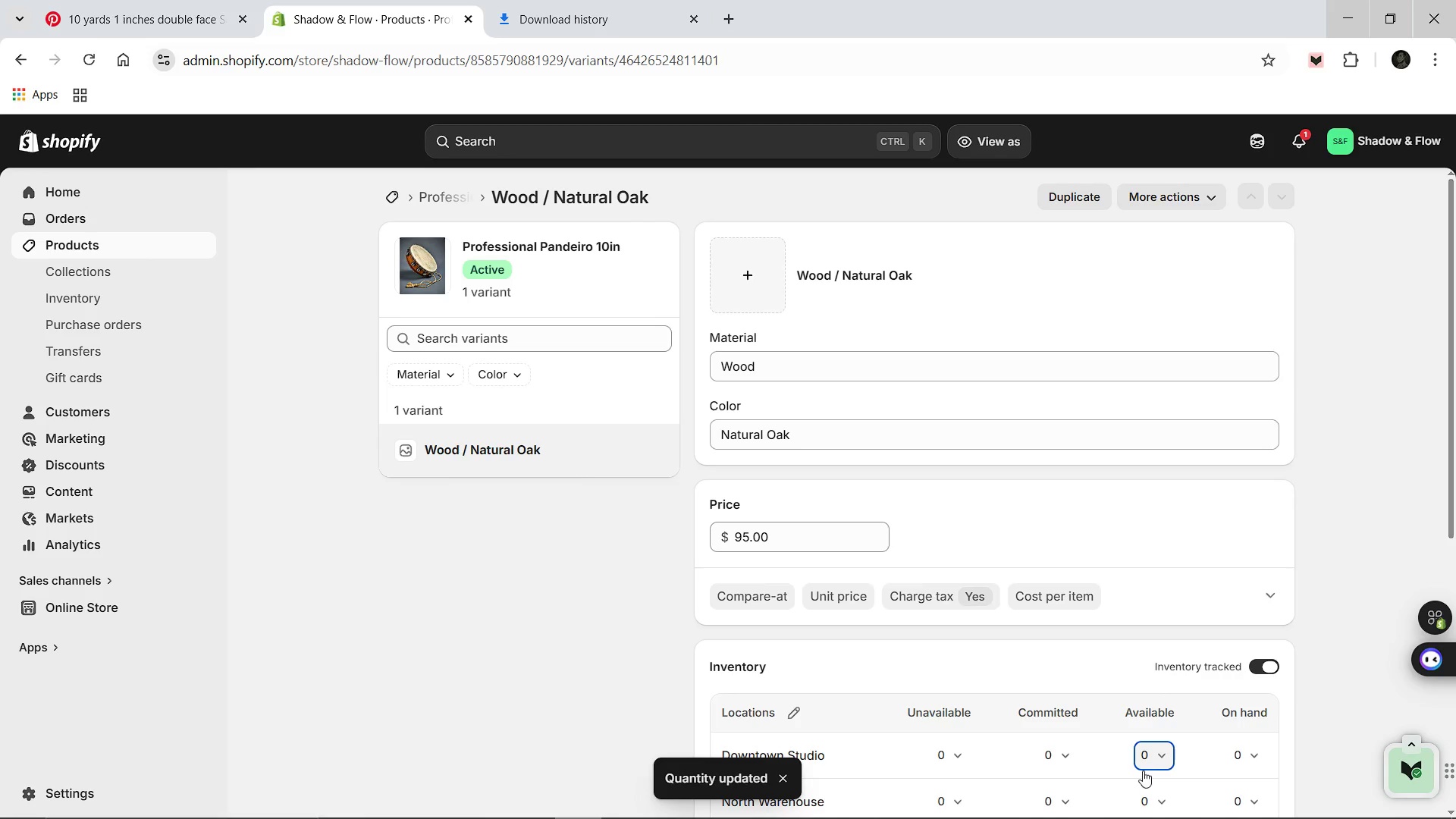 
left_click([1152, 802])
 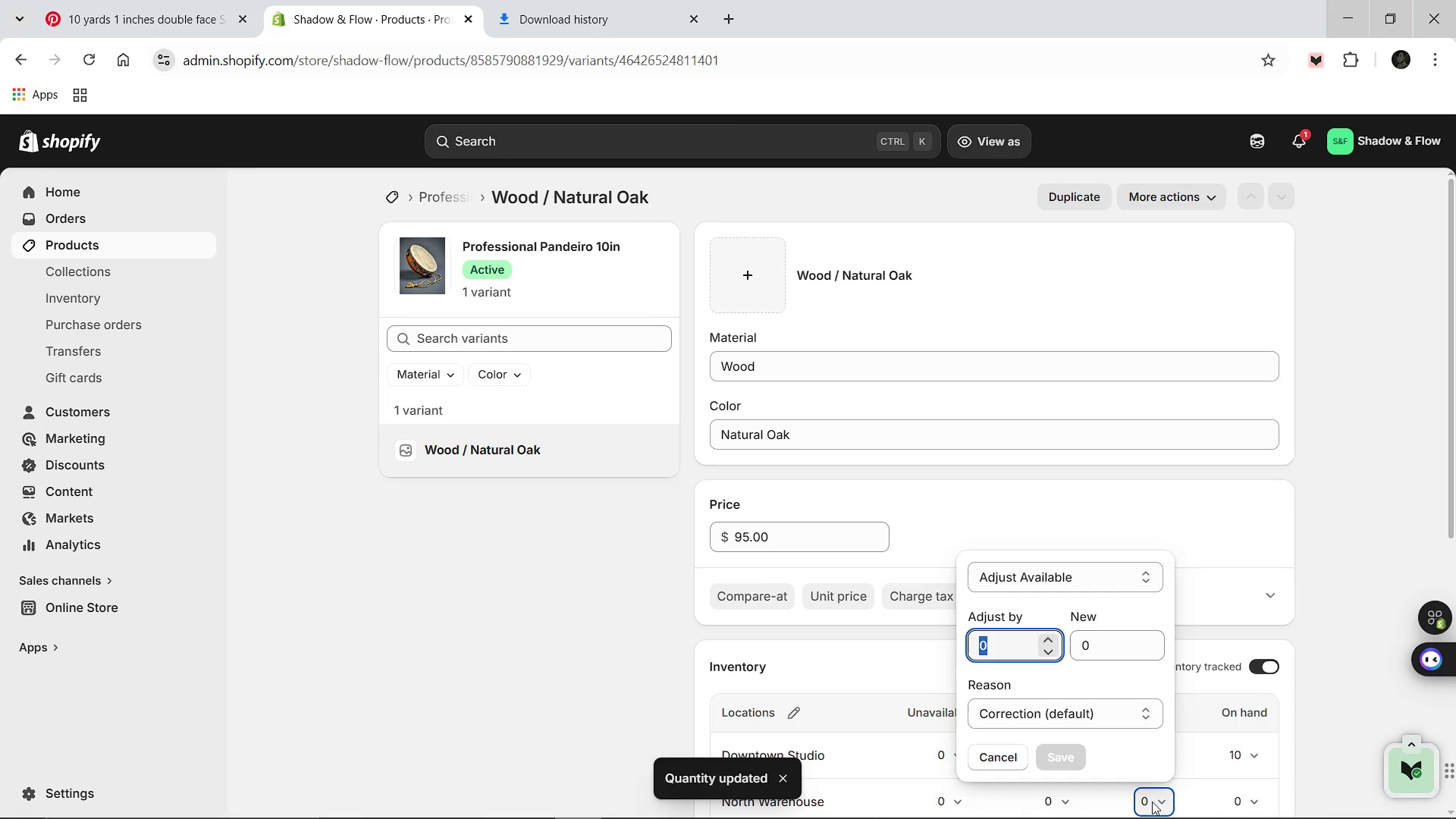 
key(5)
 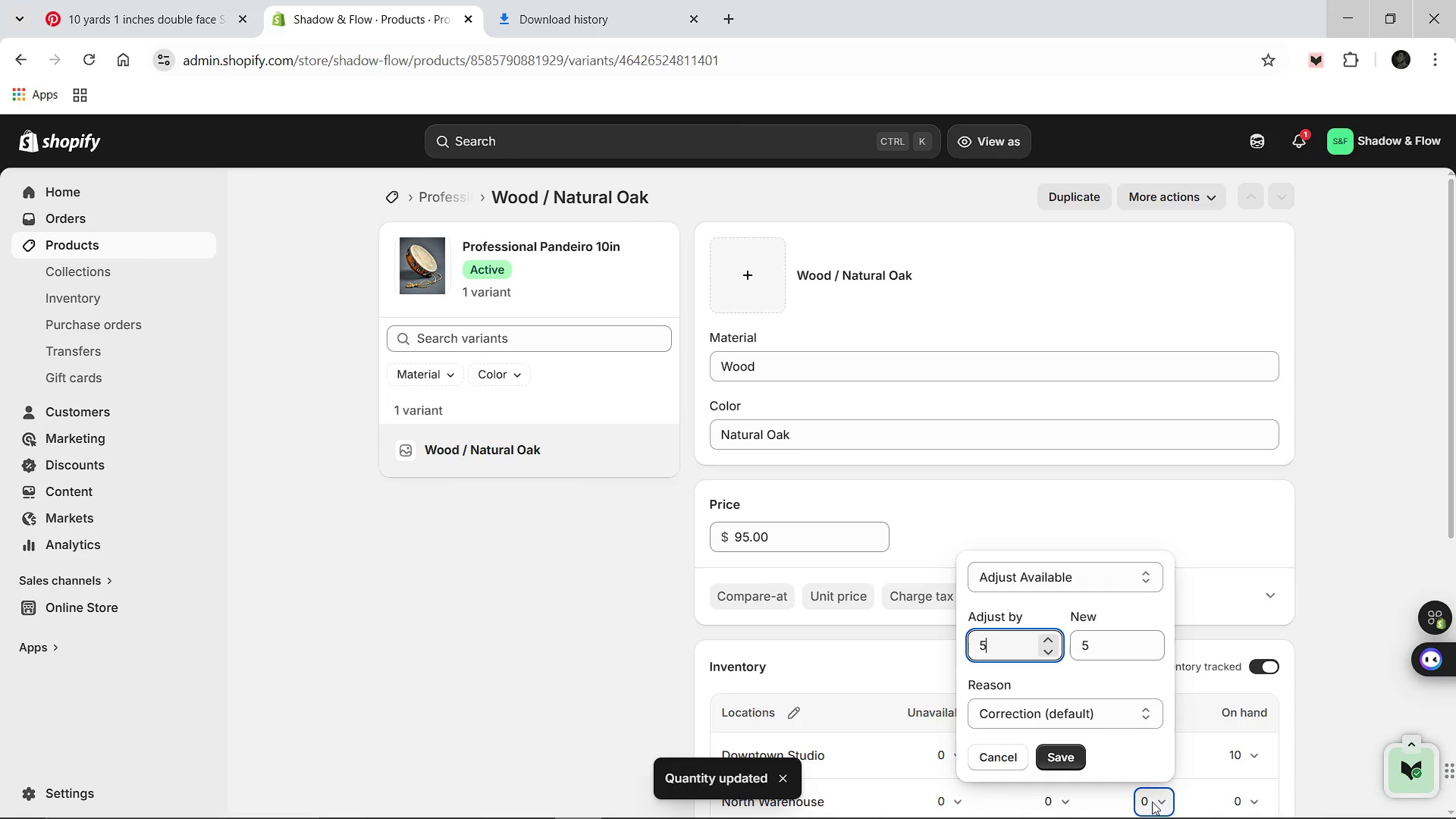 
key(Enter)
 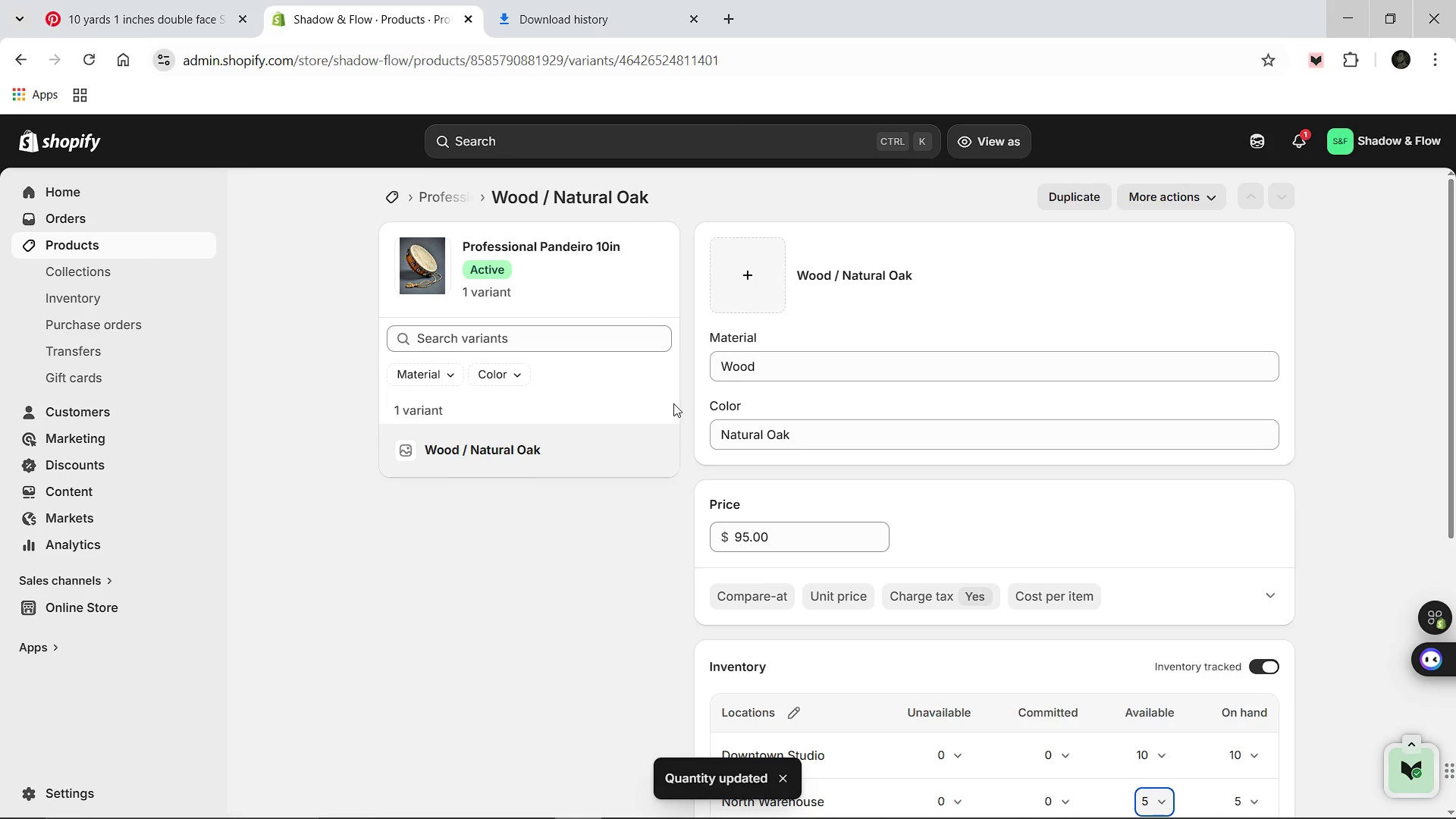 
wait(6.2)
 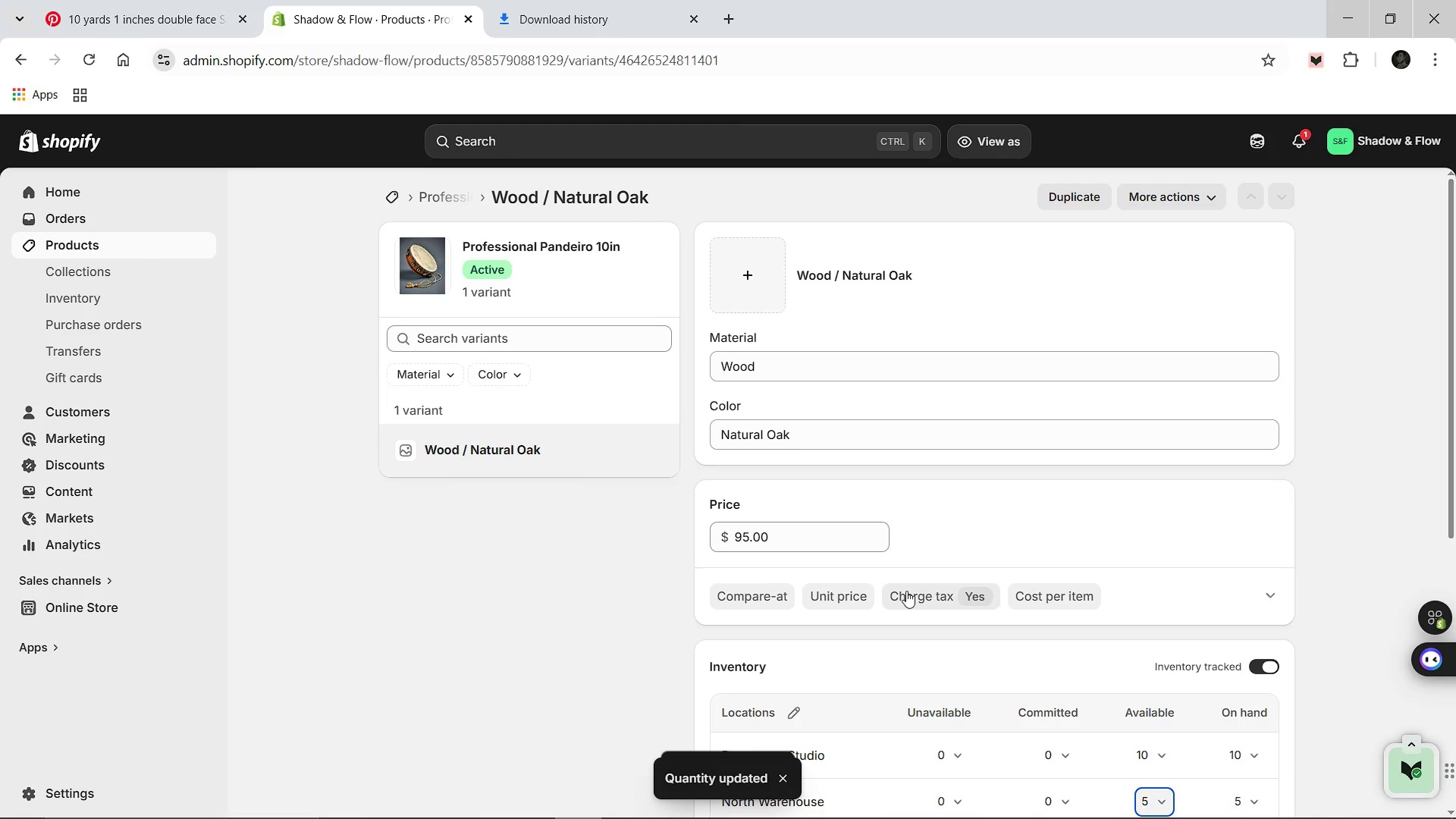 
left_click([472, 199])
 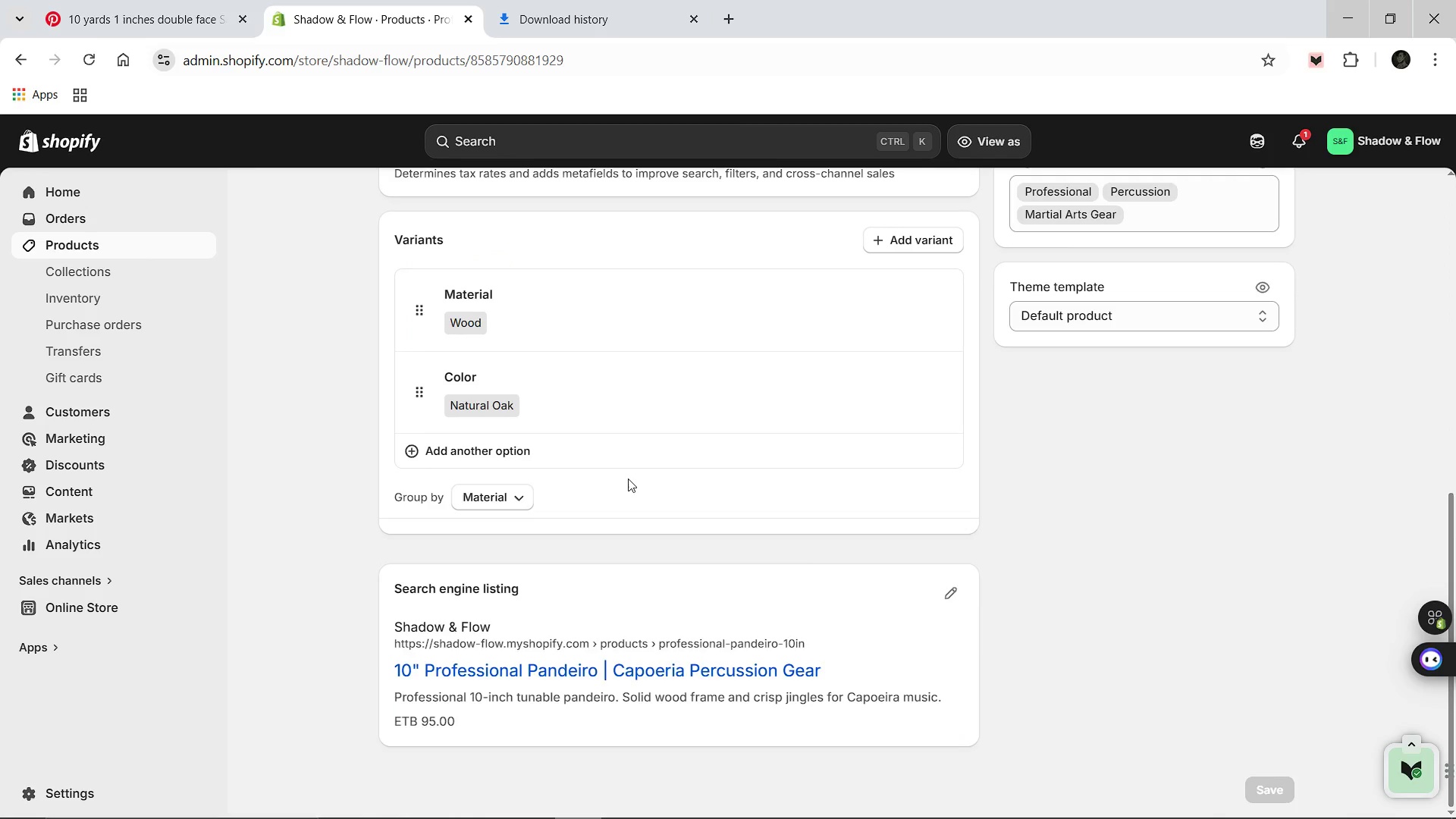 
wait(6.38)
 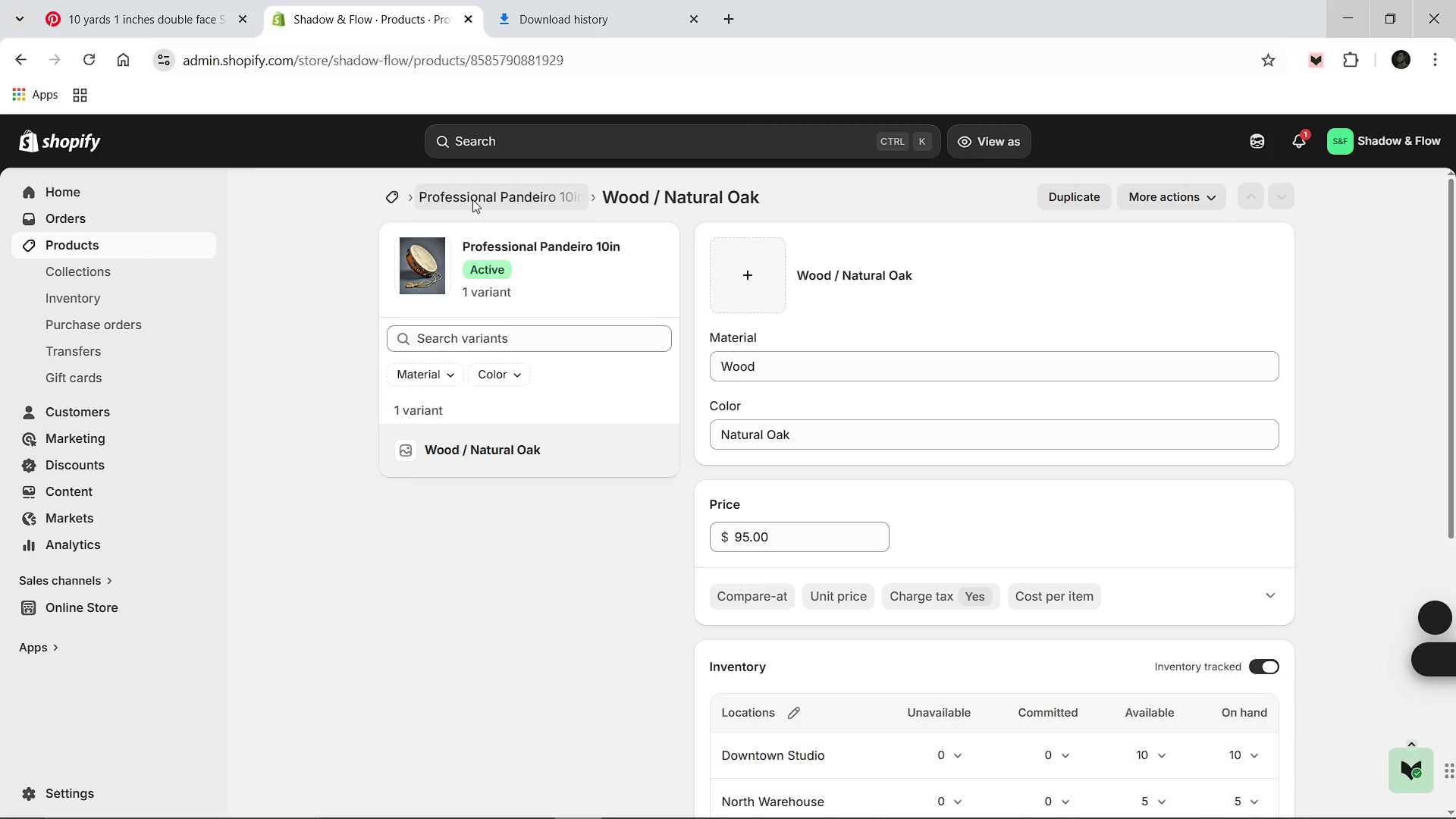 
left_click([948, 681])
 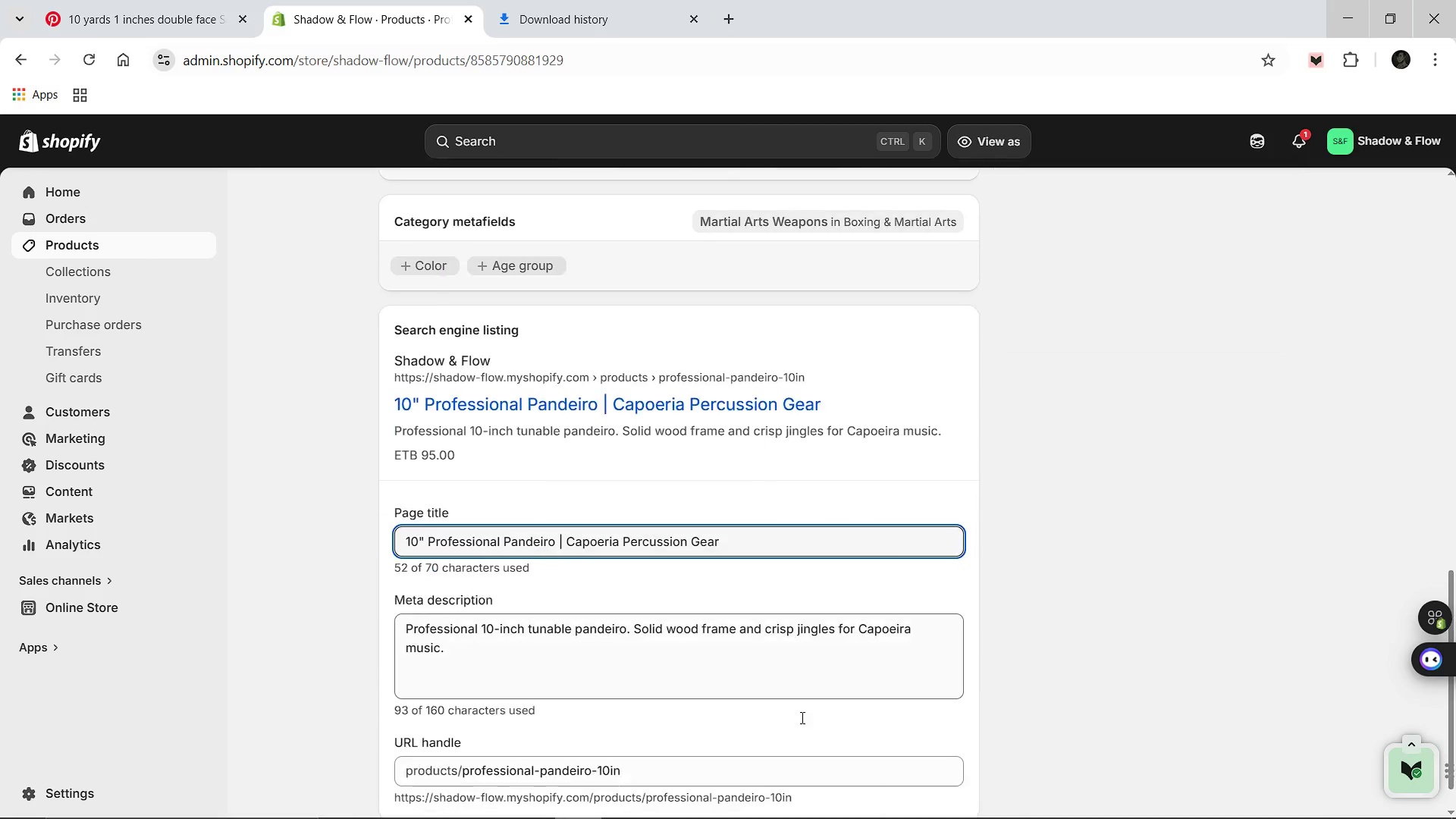 
left_click([679, 631])
 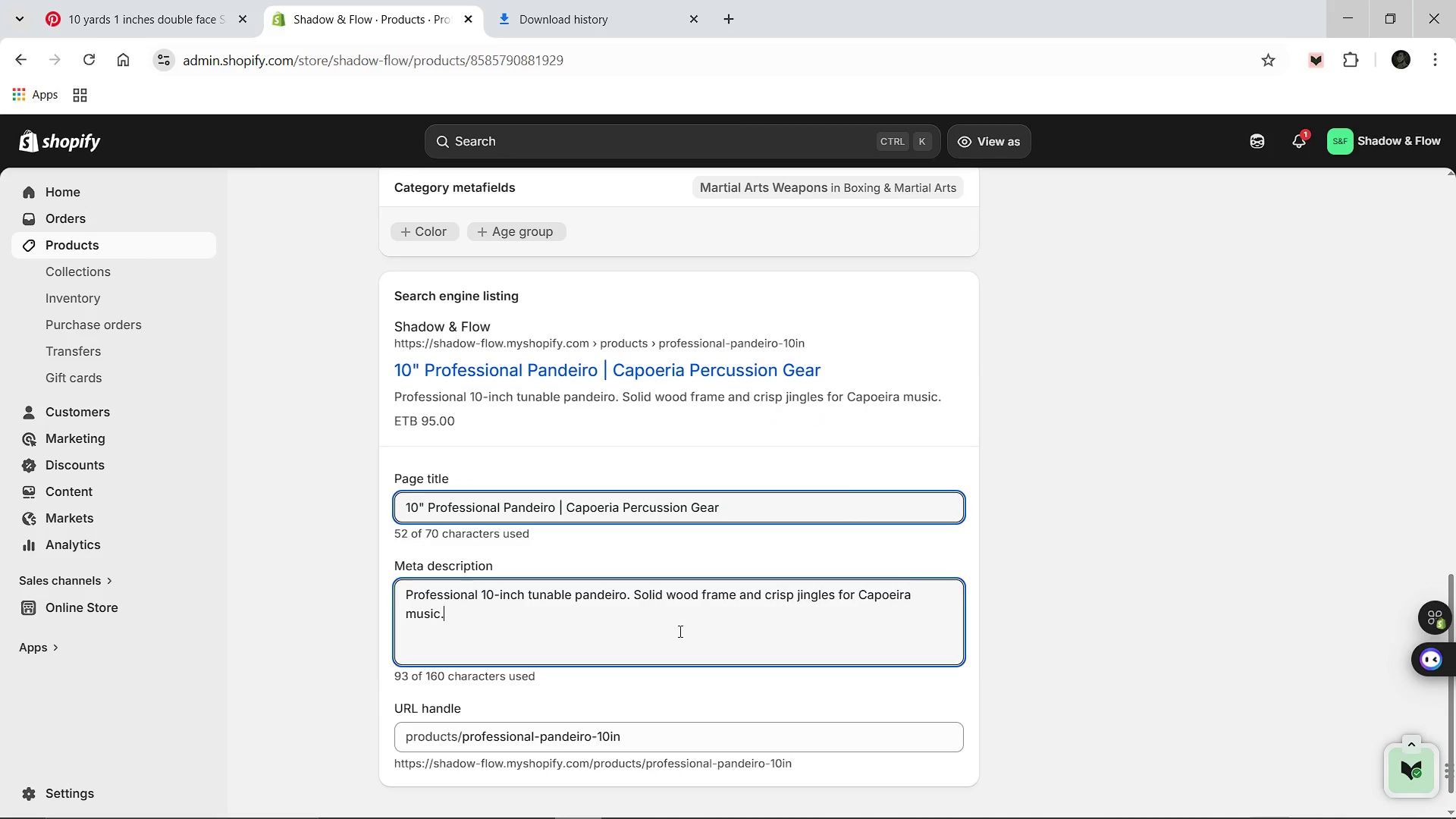 
key(Control+A)
 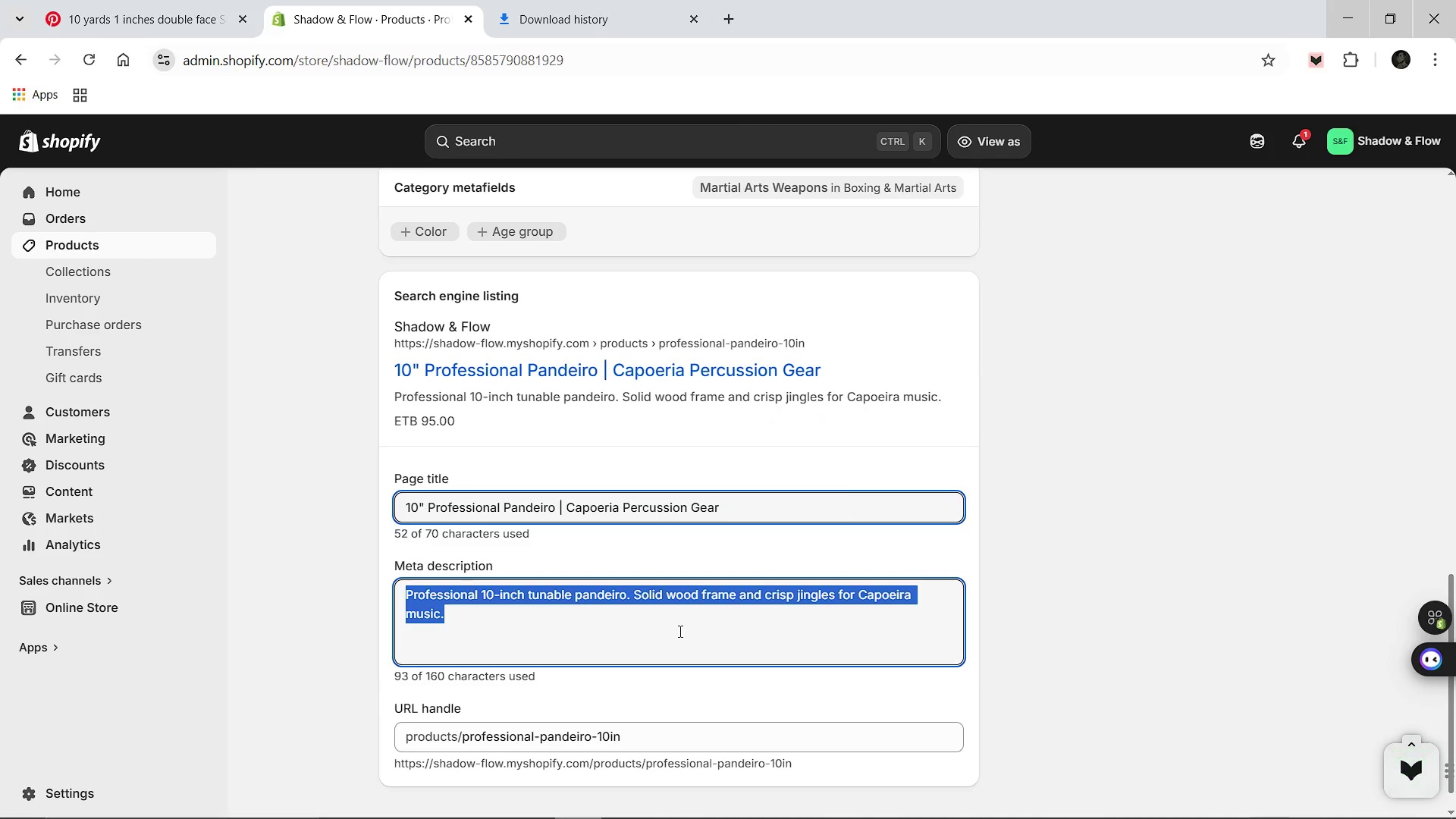 
type(Shop our professional)
 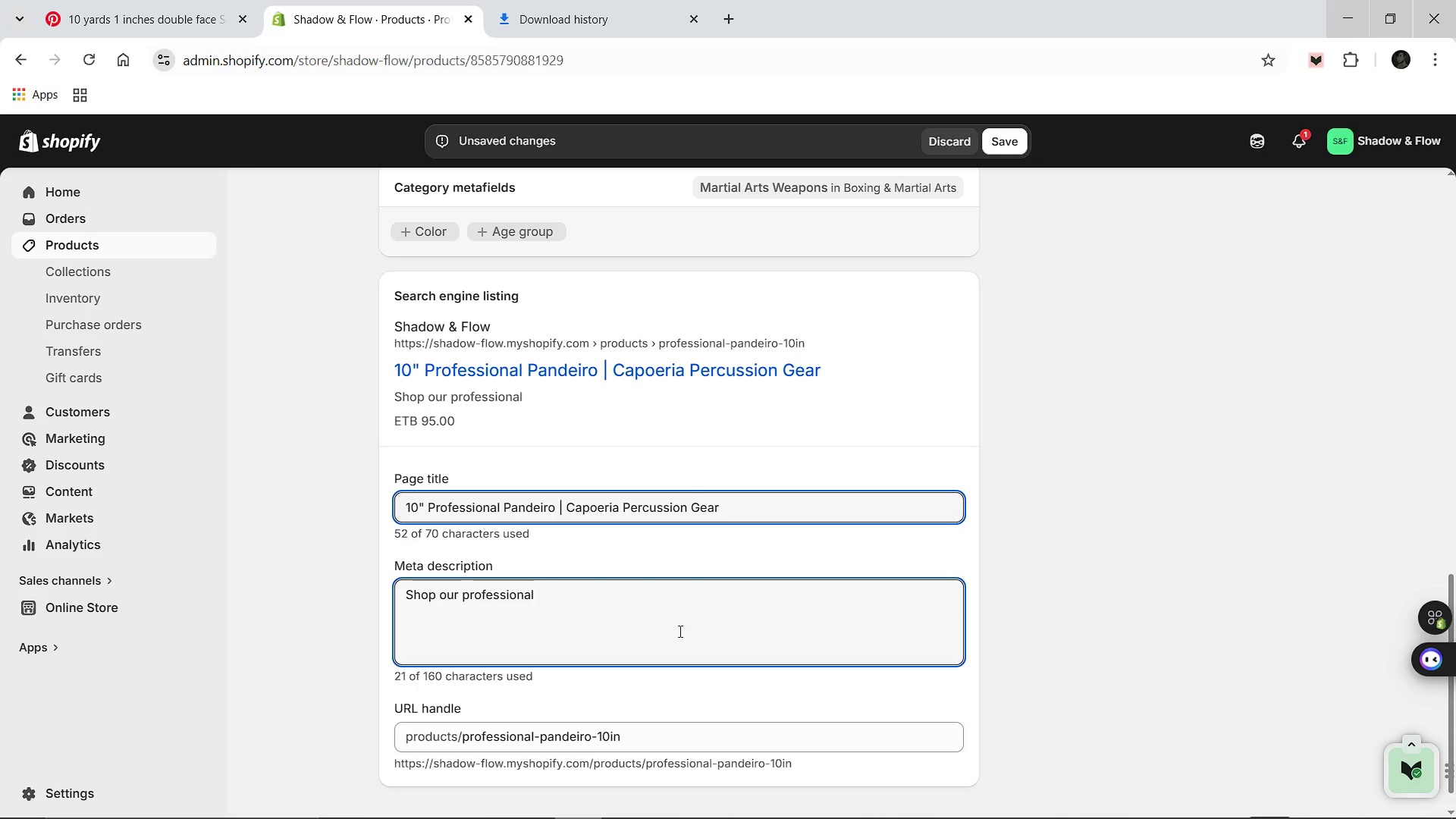 
hold_key(key=Backspace, duration=0.75)
 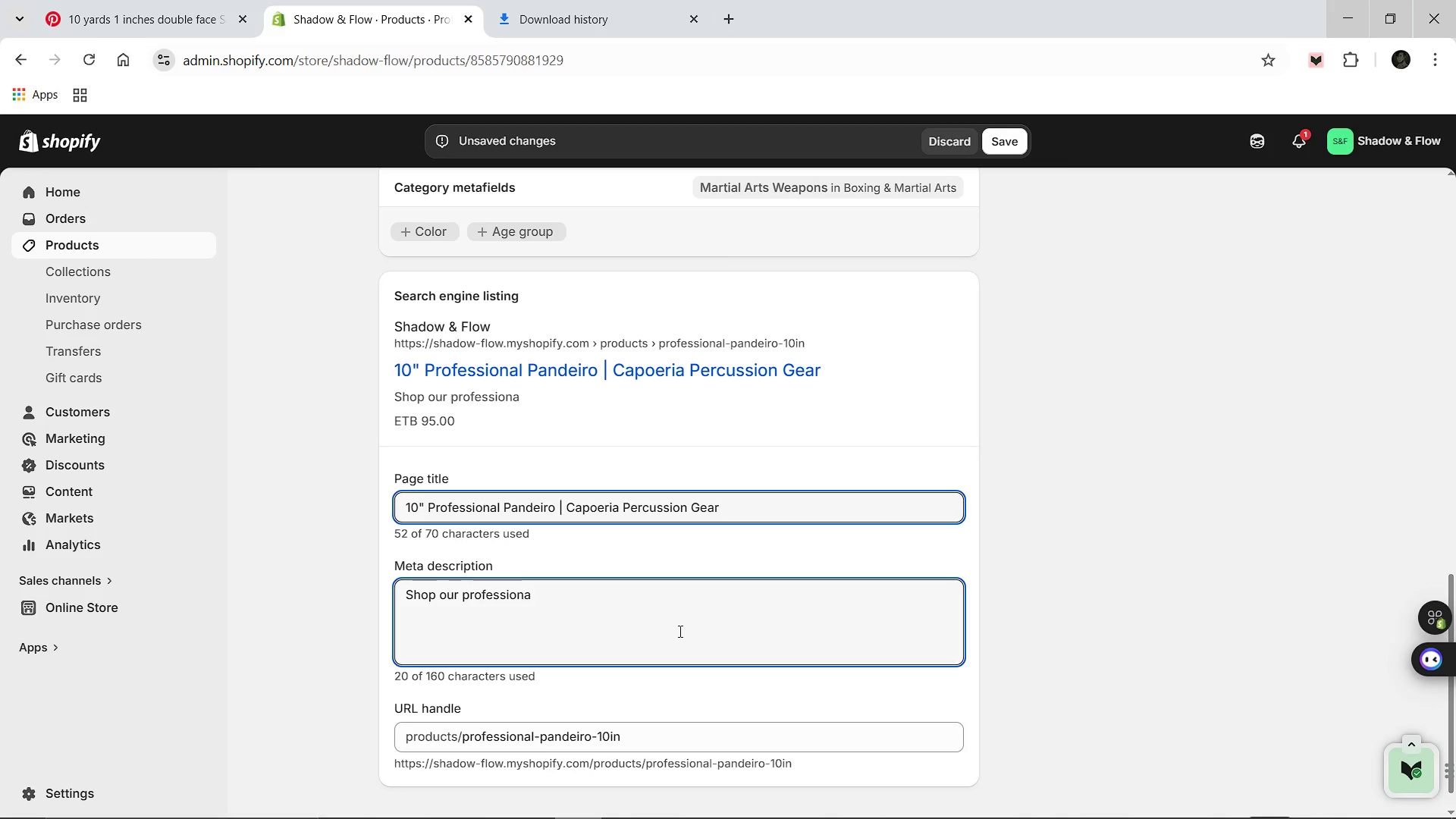 
key(Backspace)
key(Backspace)
key(Backspace)
key(Backspace)
type( Professional Pande)
 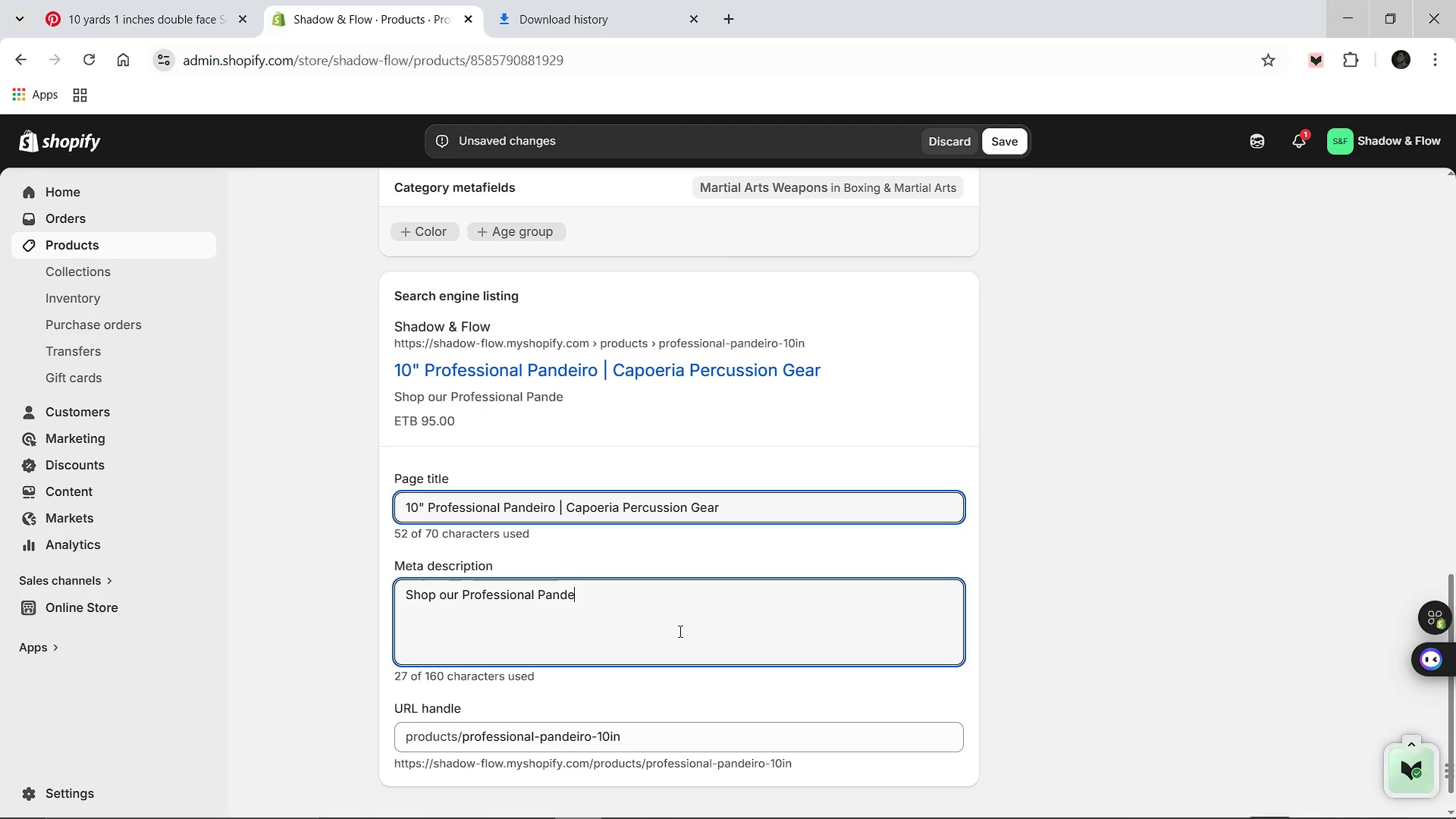 
type(iro 10in. Designed for dance Appa)
key(Backspace)
key(Backspace)
key(Backspace)
key(Backspace)
type(apparel)
 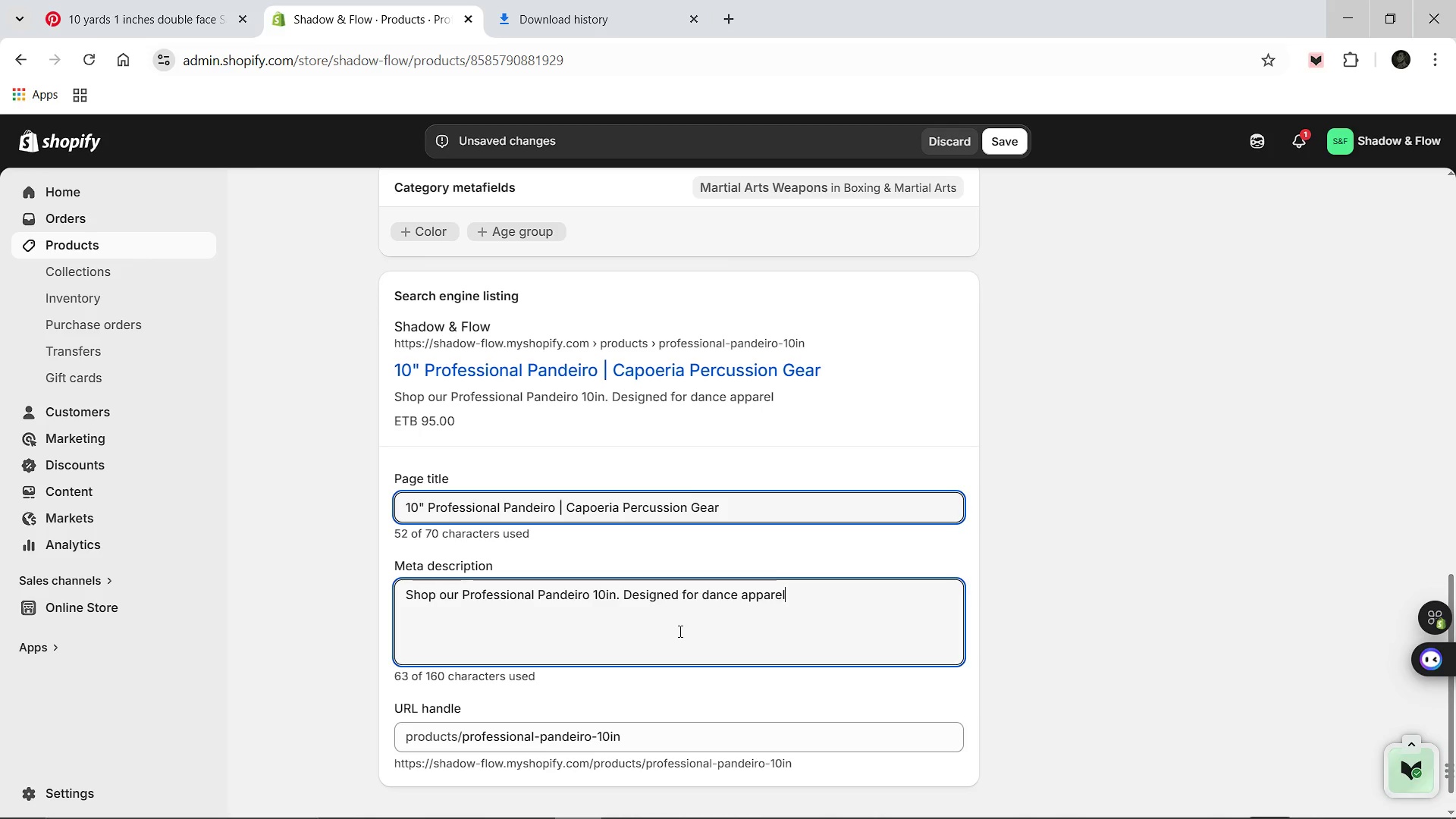 
type( with a focus on hybrid movement and durability.)
 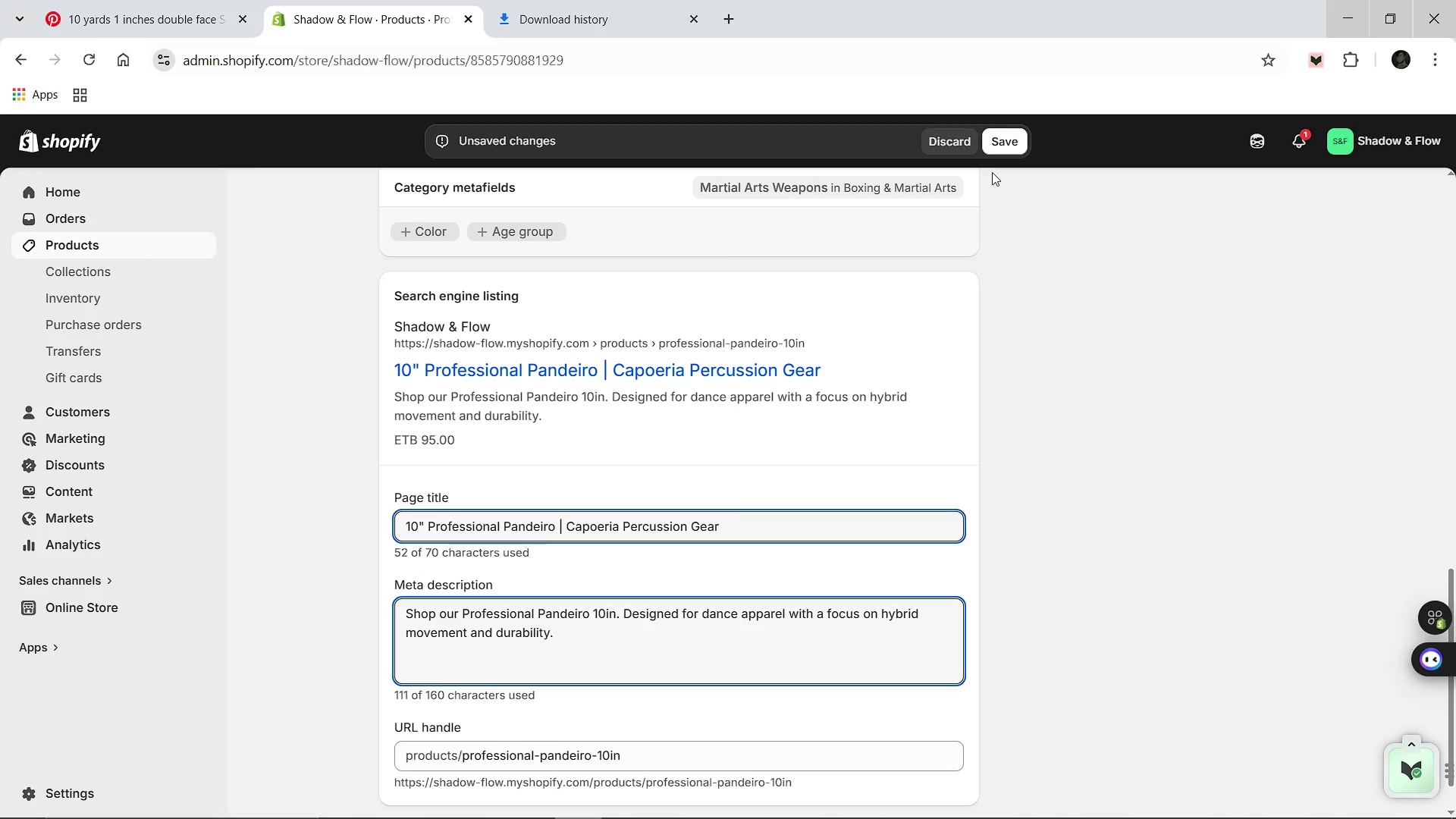 
left_click([1008, 145])
 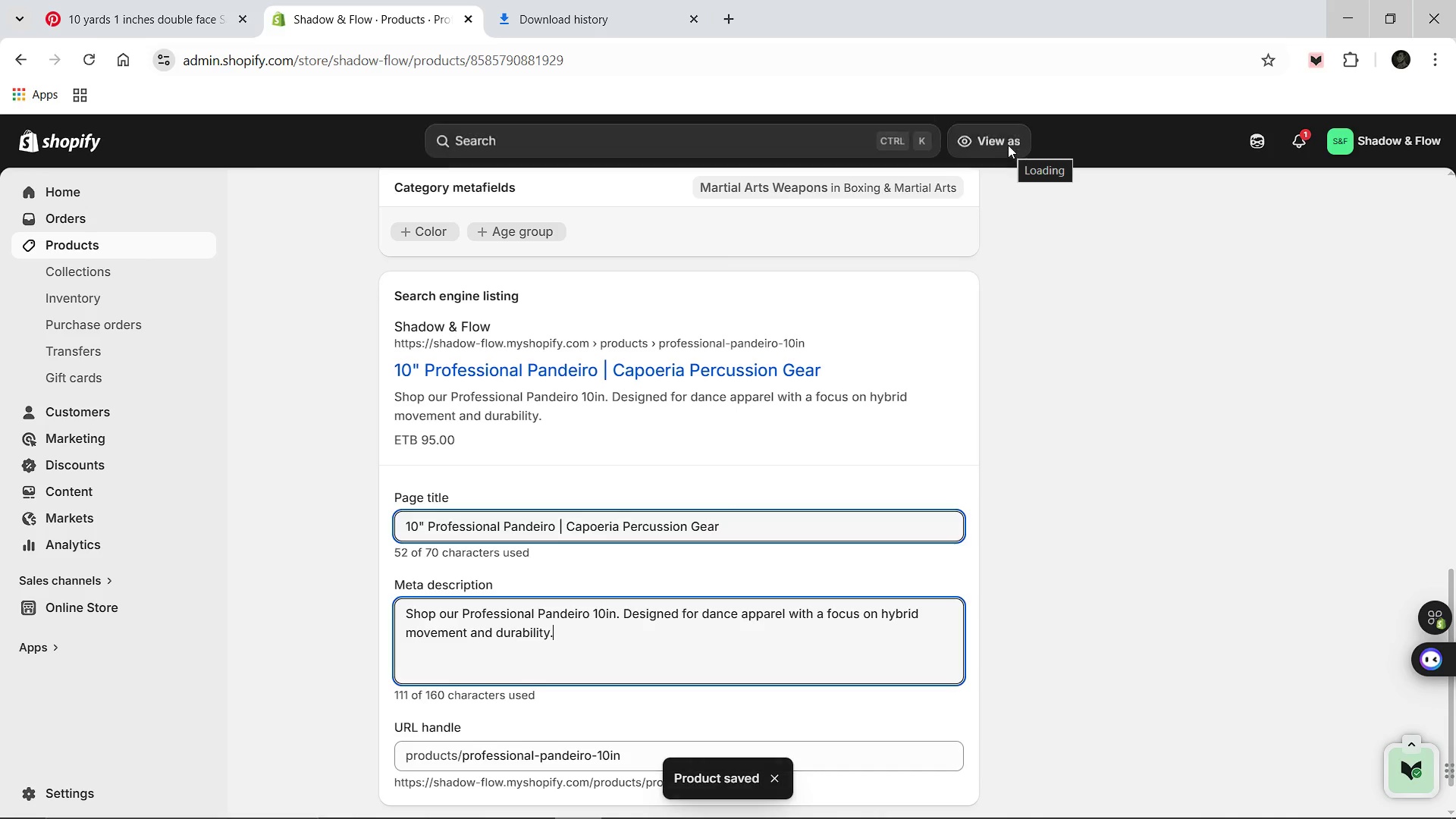 
wait(10.61)
 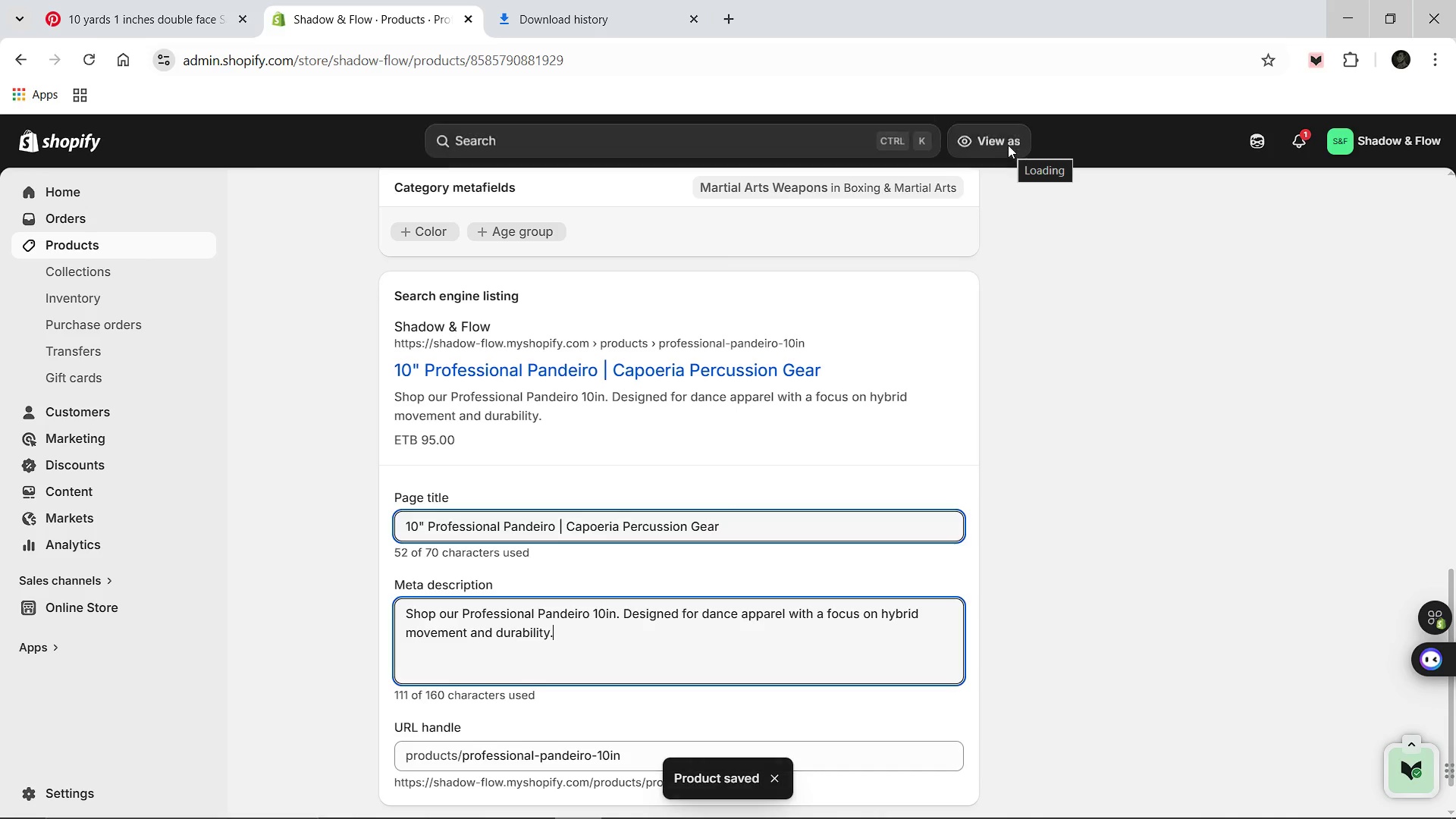 
left_click([386, 200])
 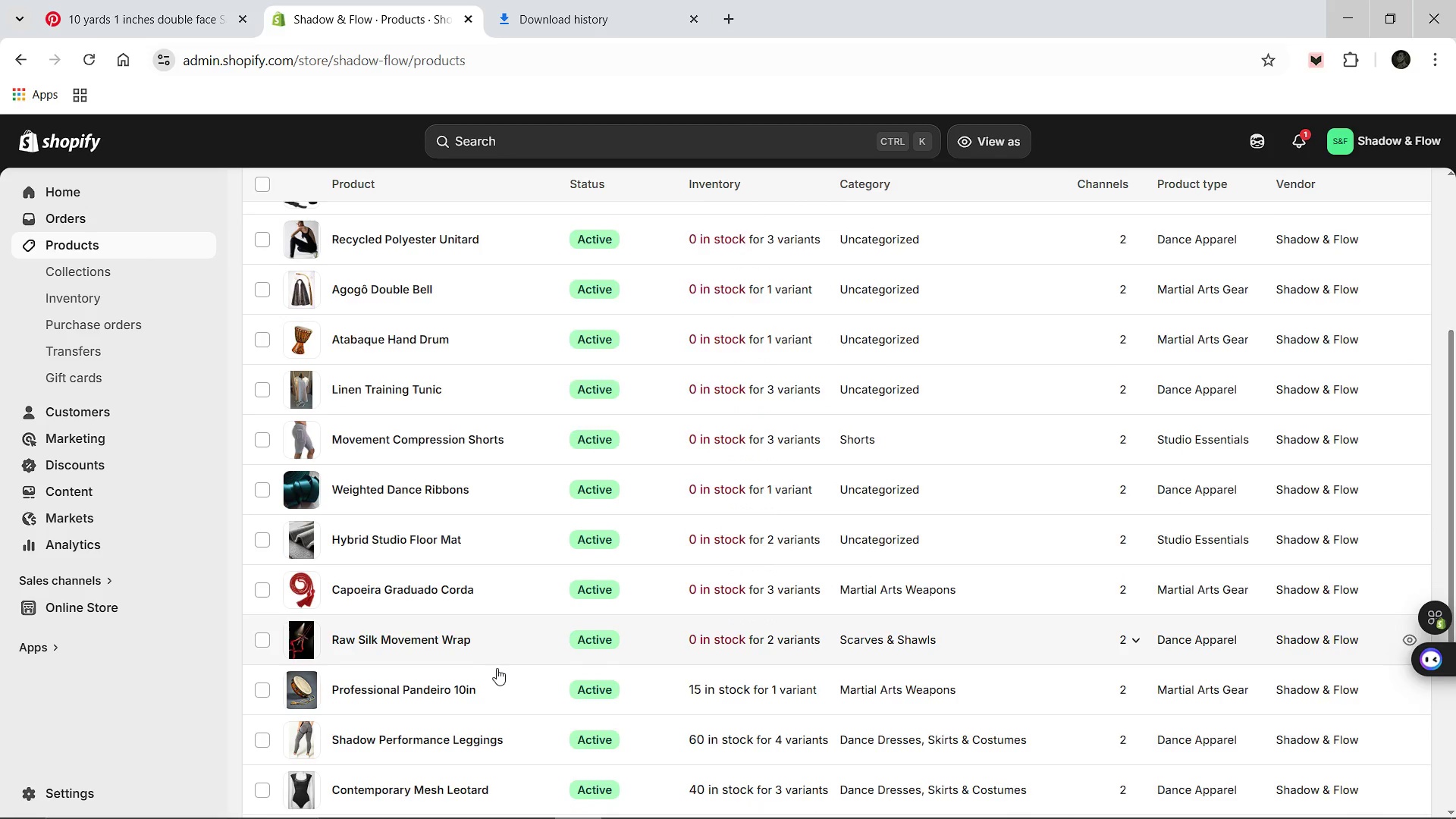 
wait(6.64)
 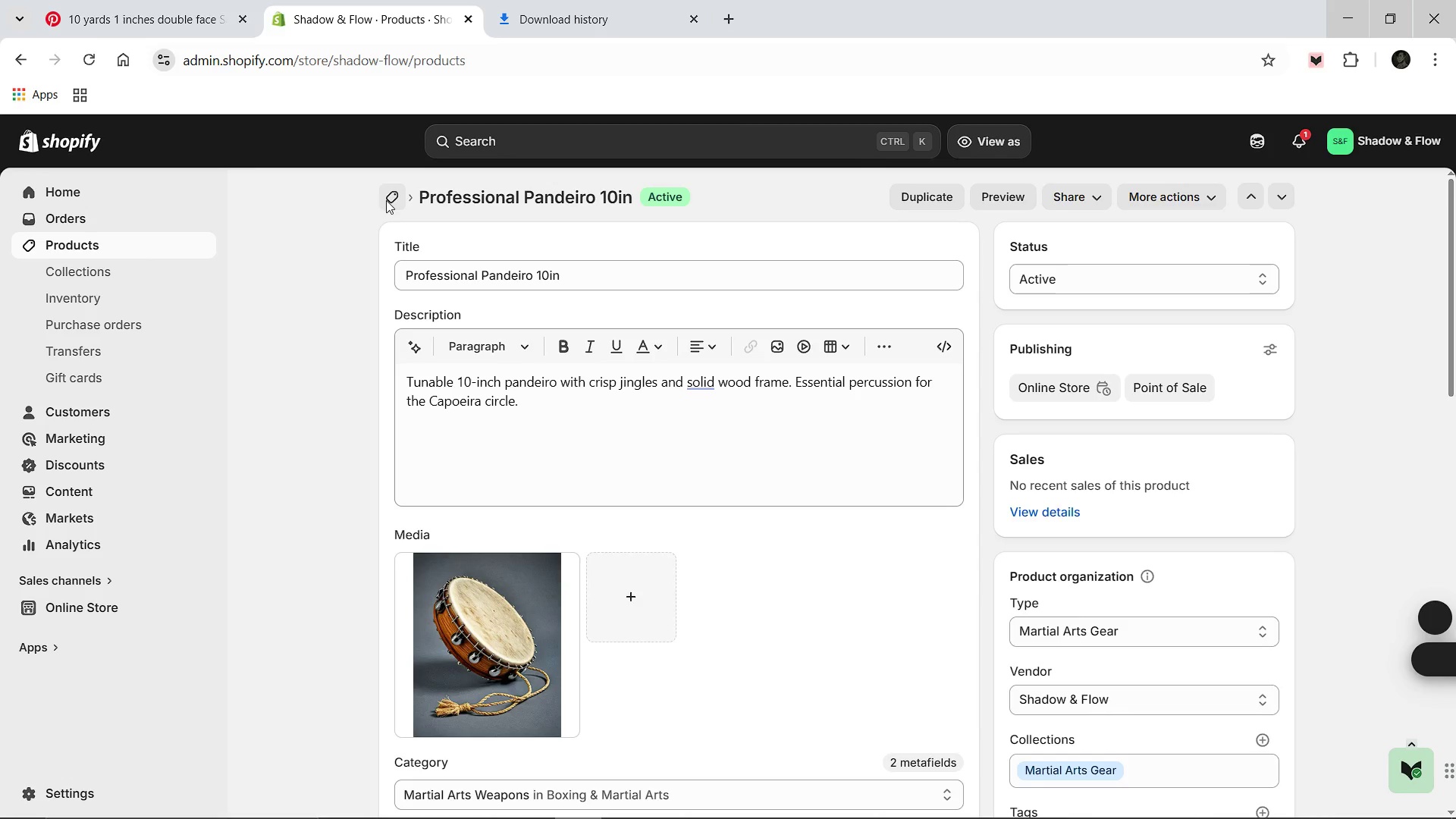 
left_click([418, 623])
 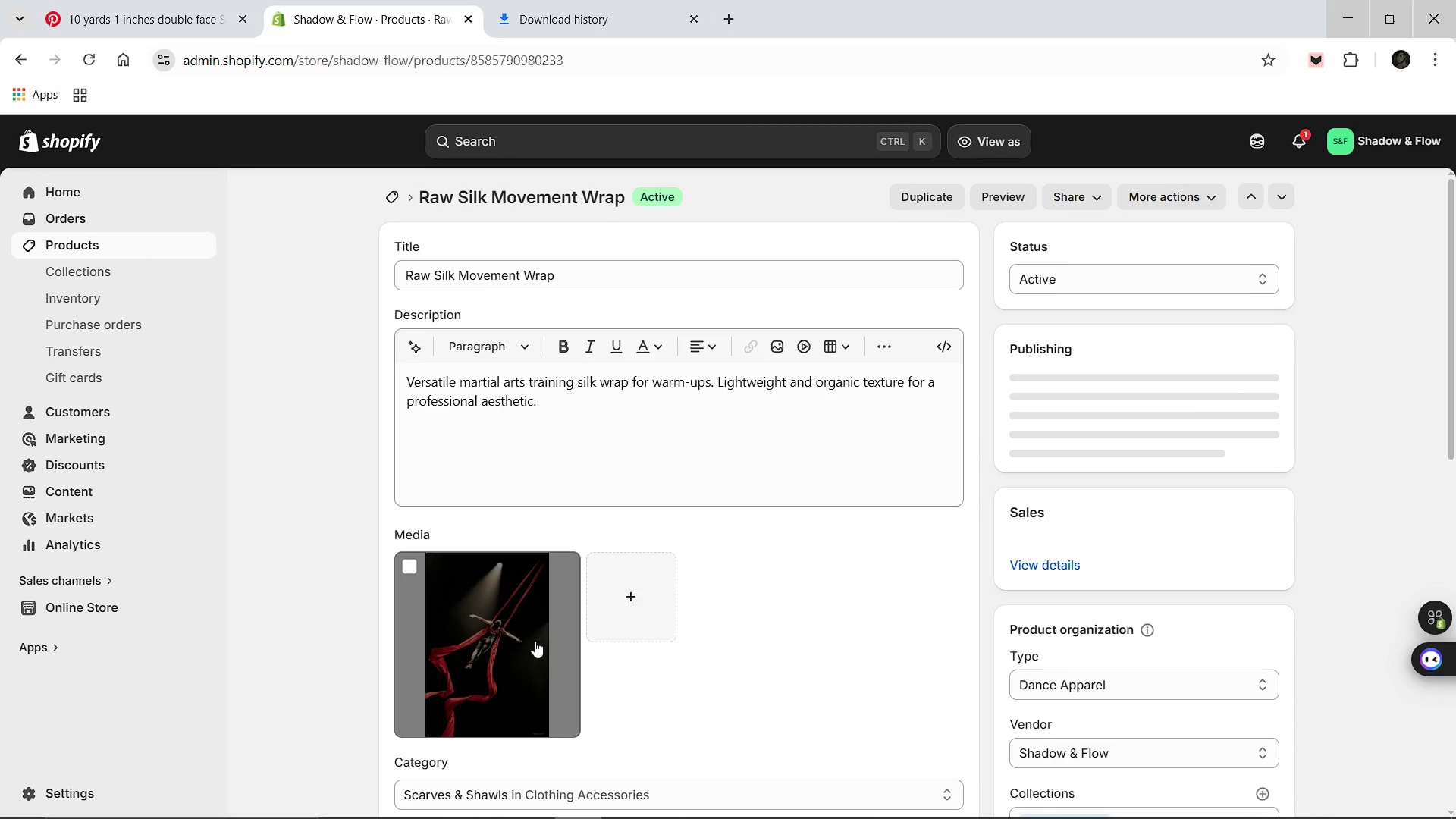 
wait(10.92)
 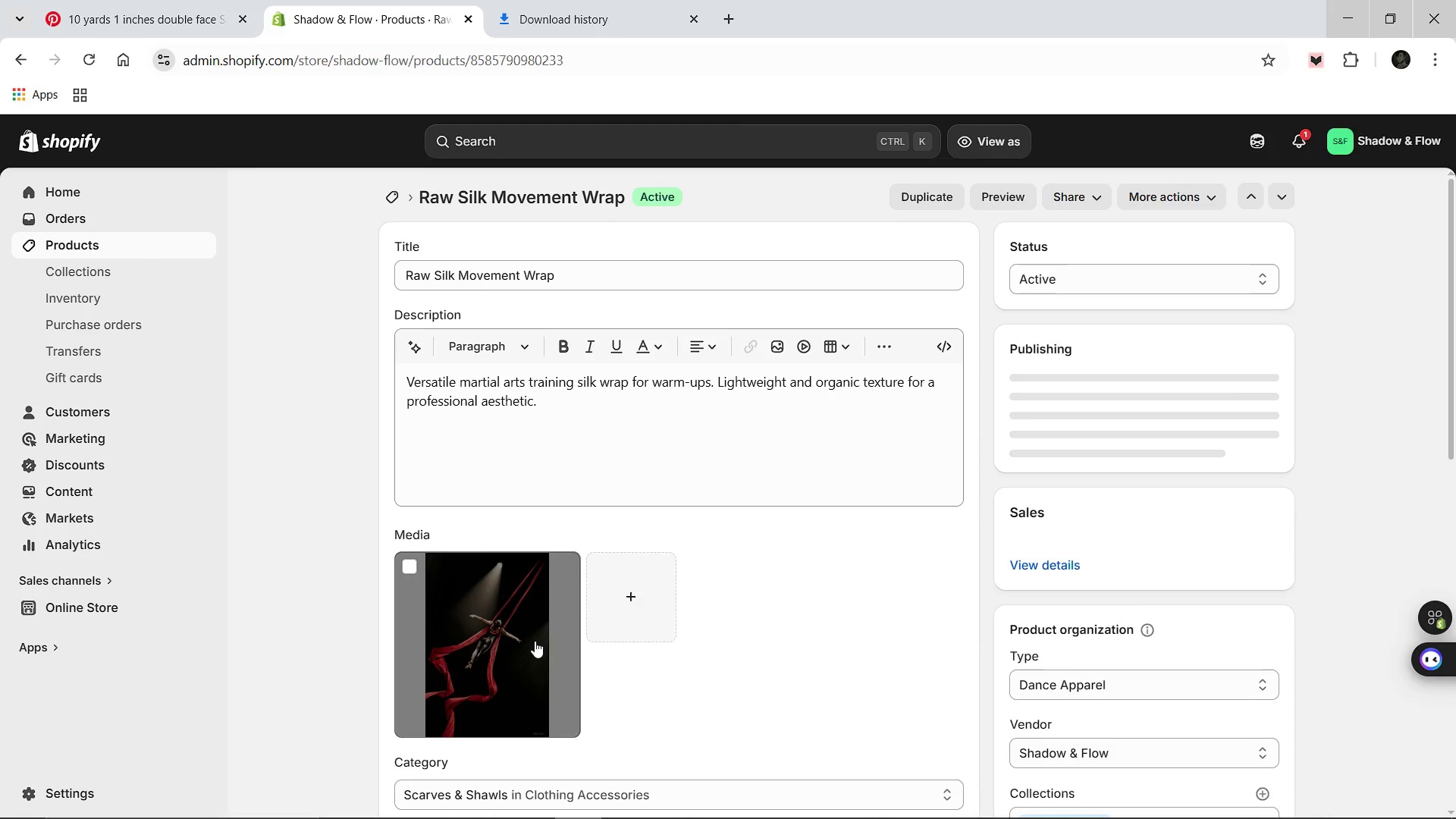 
left_click([545, 657])
 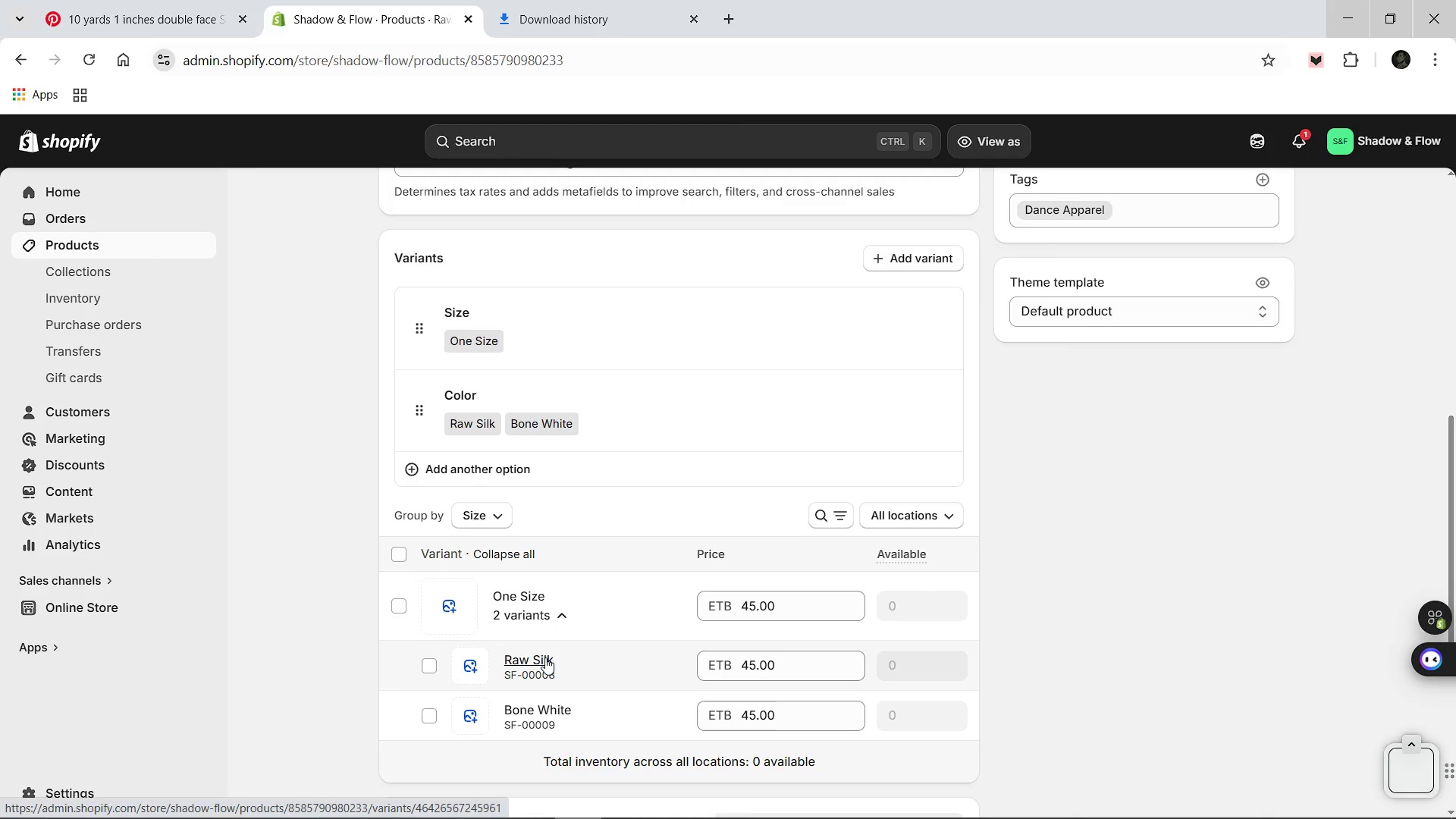 
wait(10.53)
 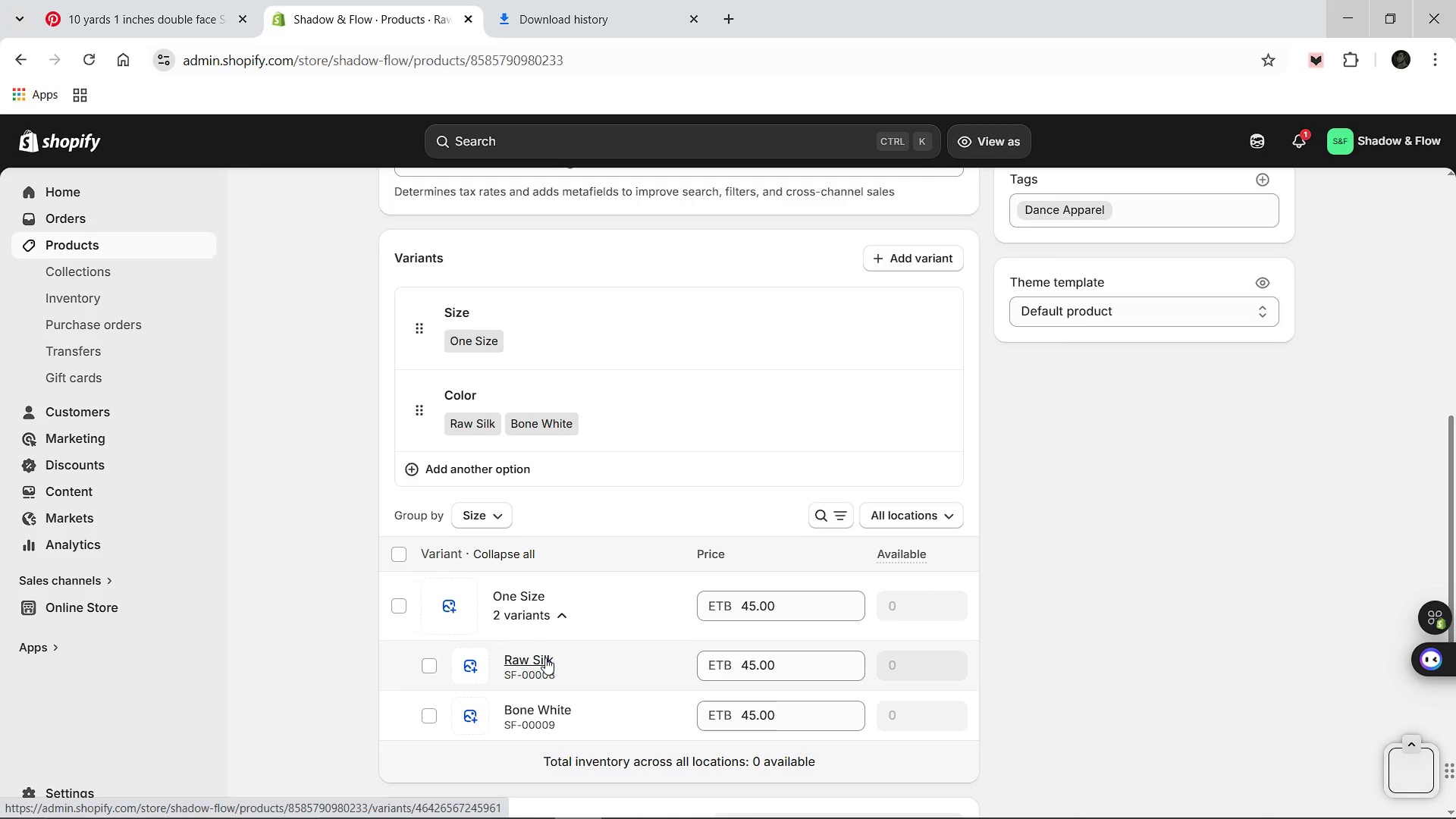 
left_click([545, 657])
 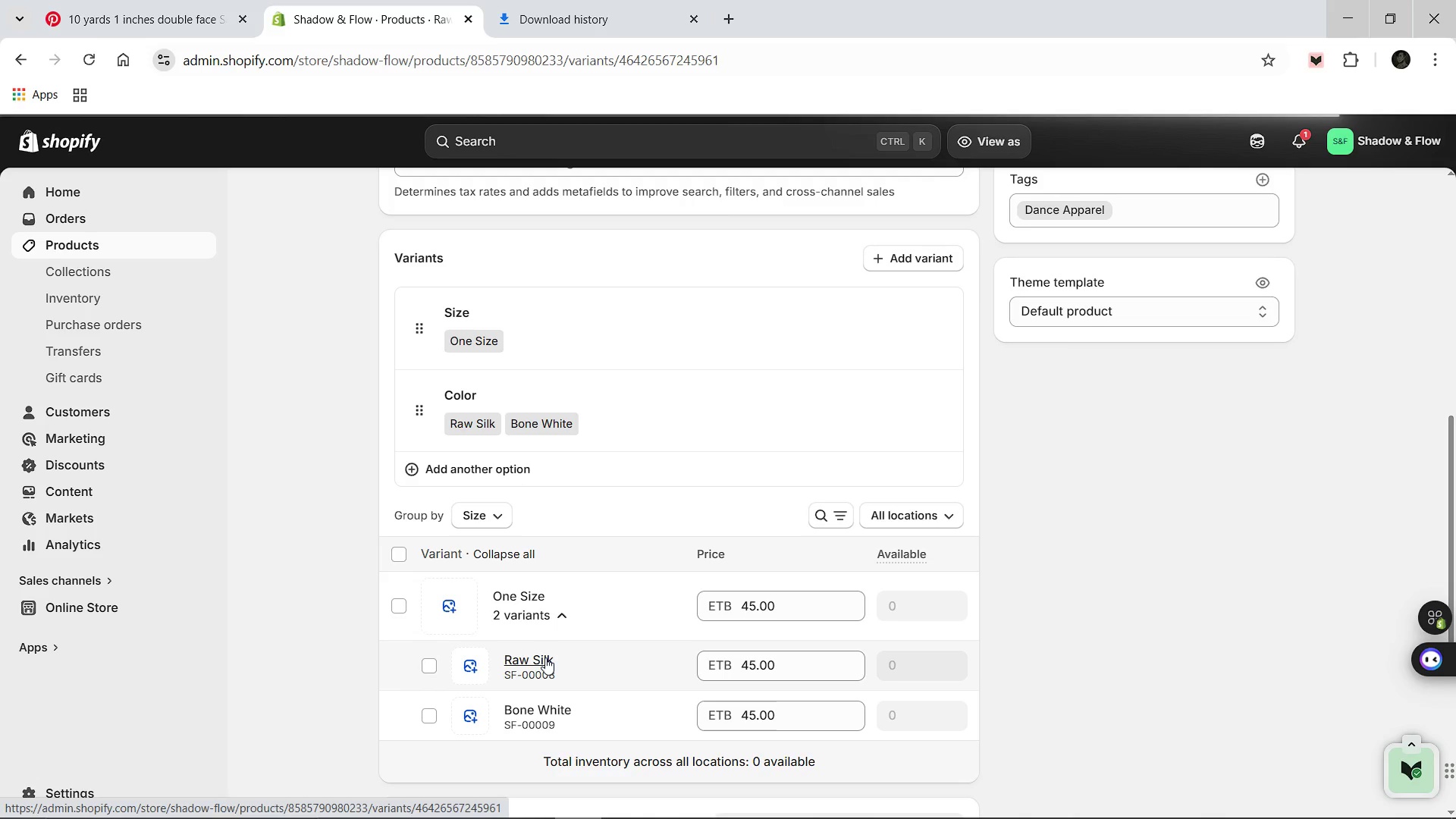 
wait(19.49)
 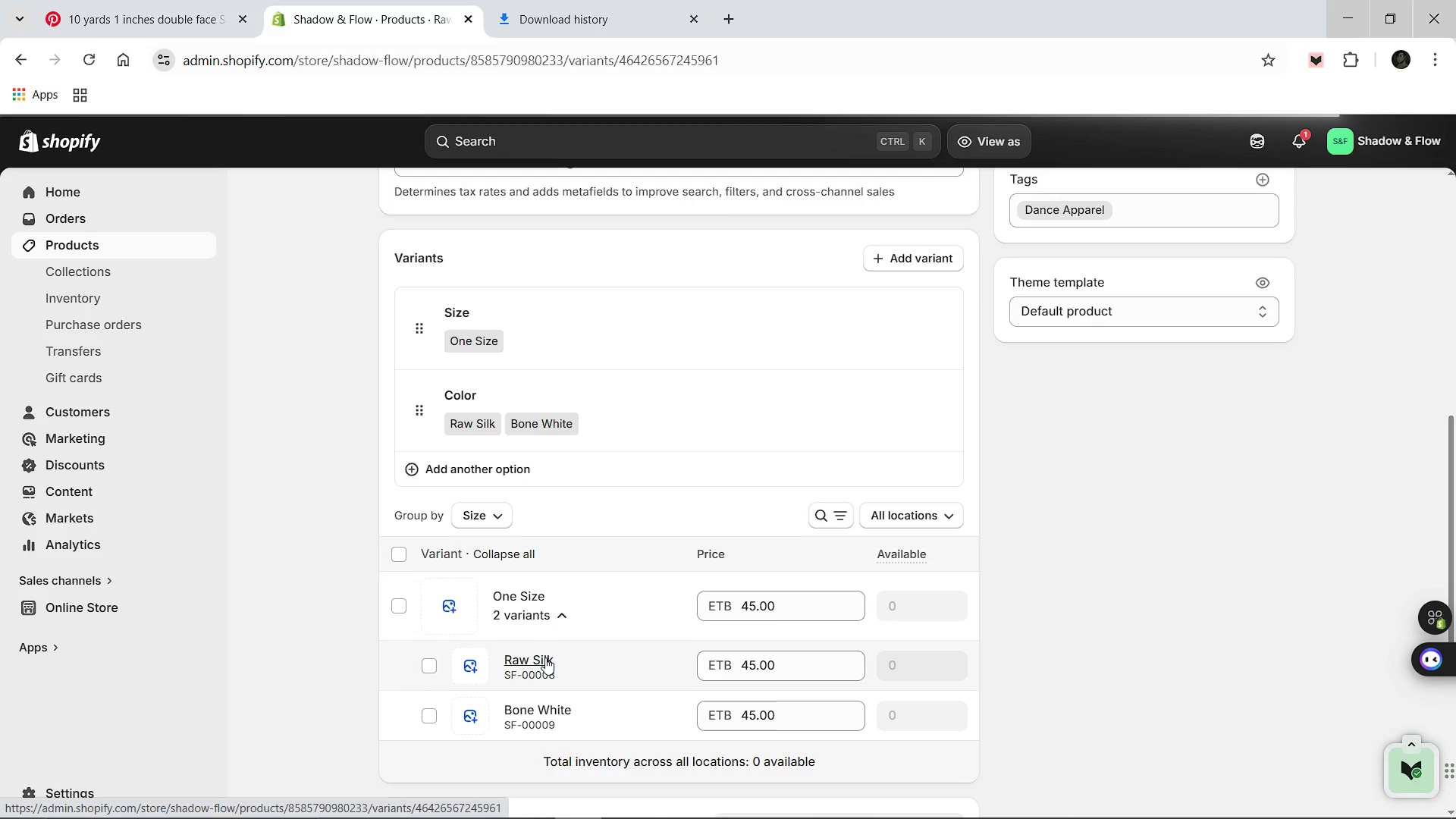 
left_click([789, 706])
 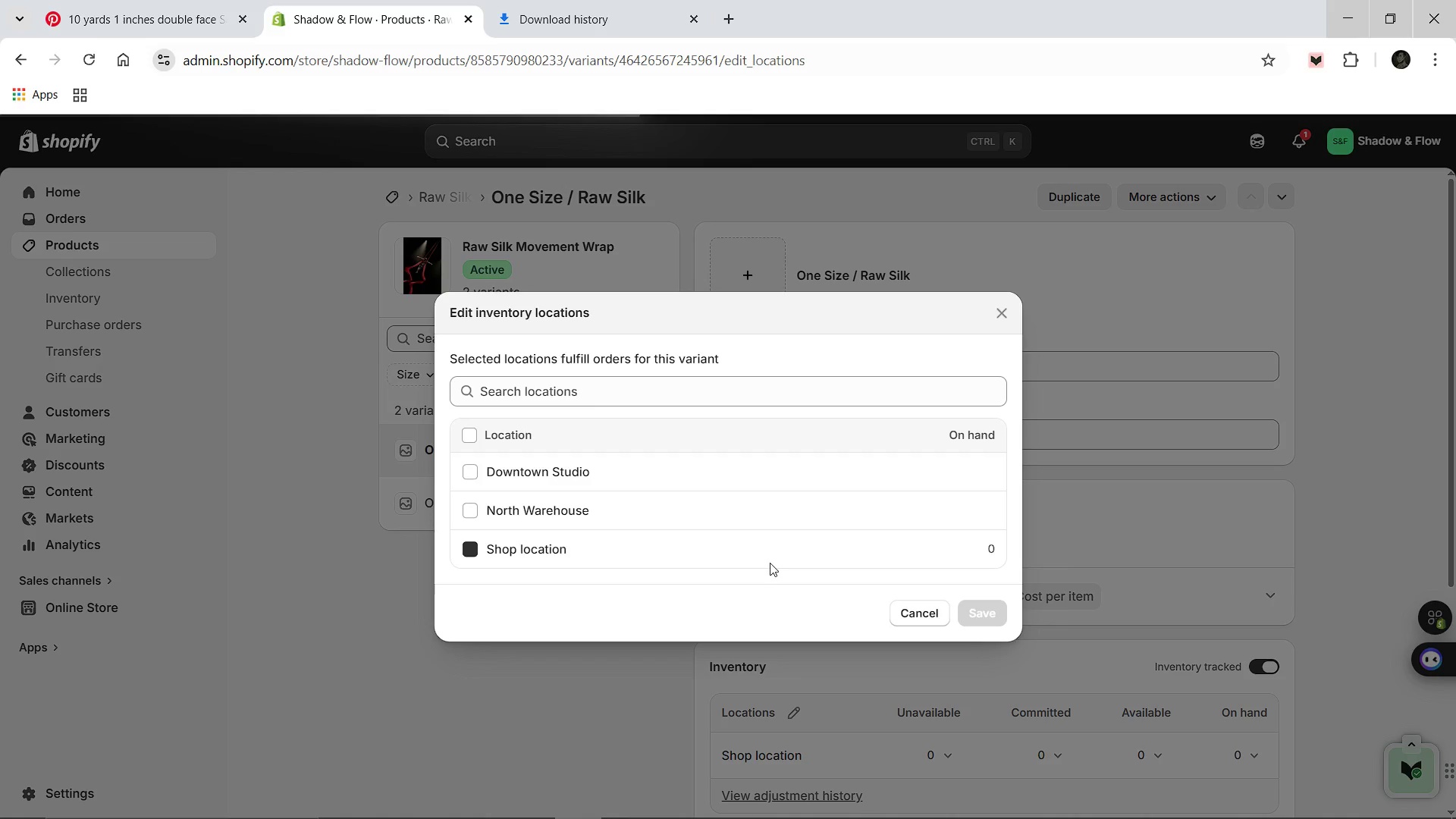 
left_click([476, 549])
 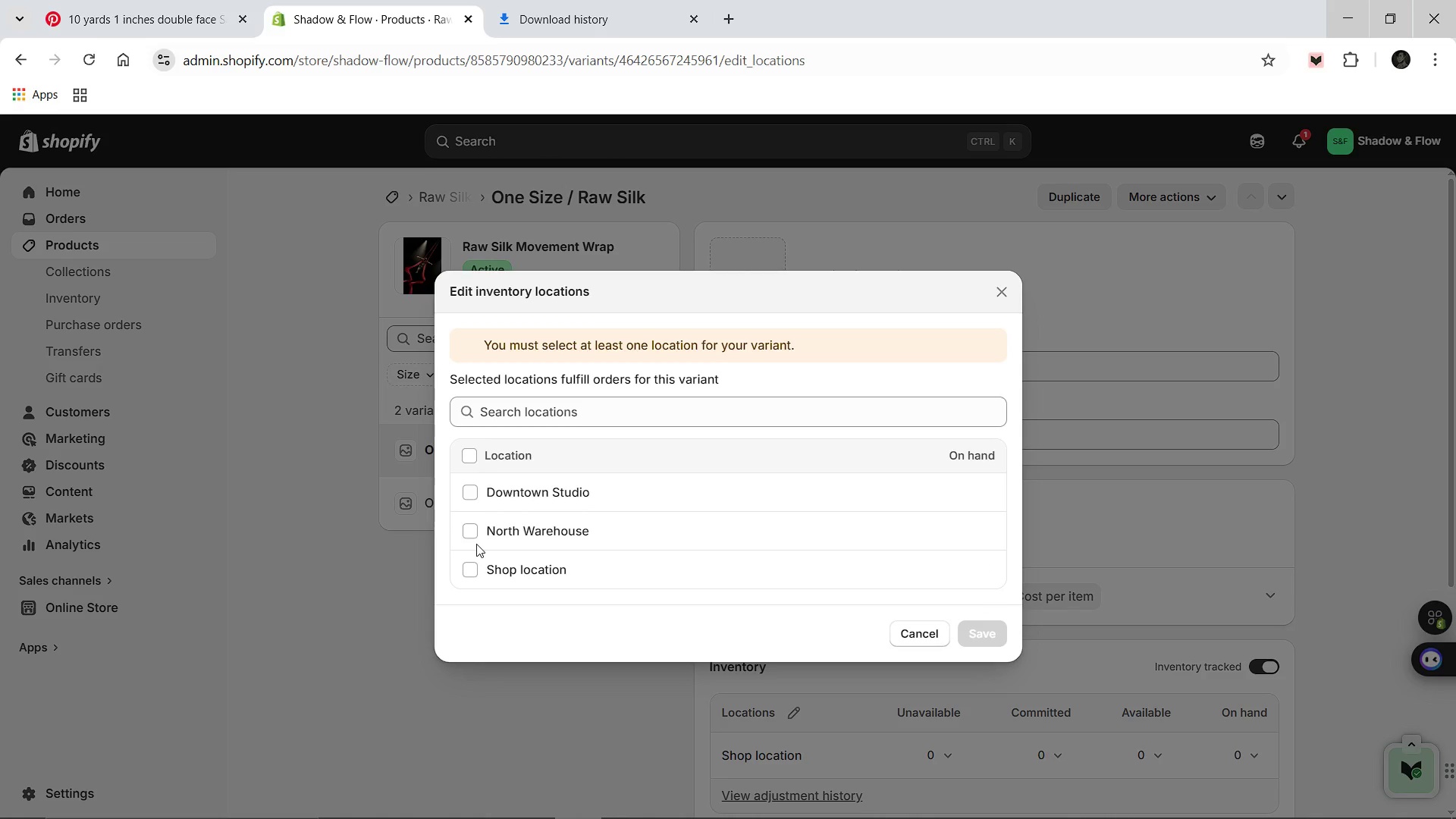 
left_click([475, 524])
 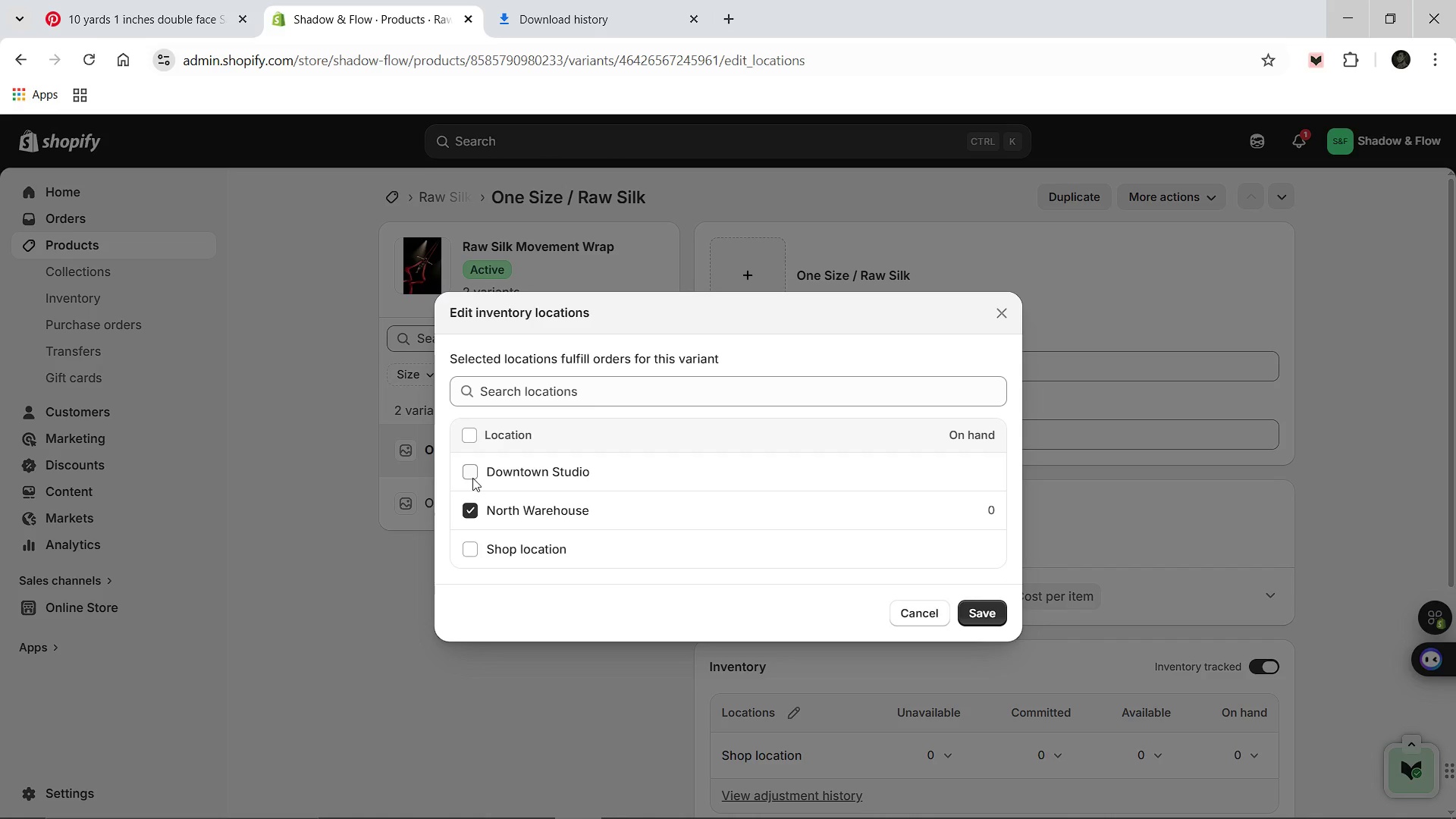 
left_click([472, 478])
 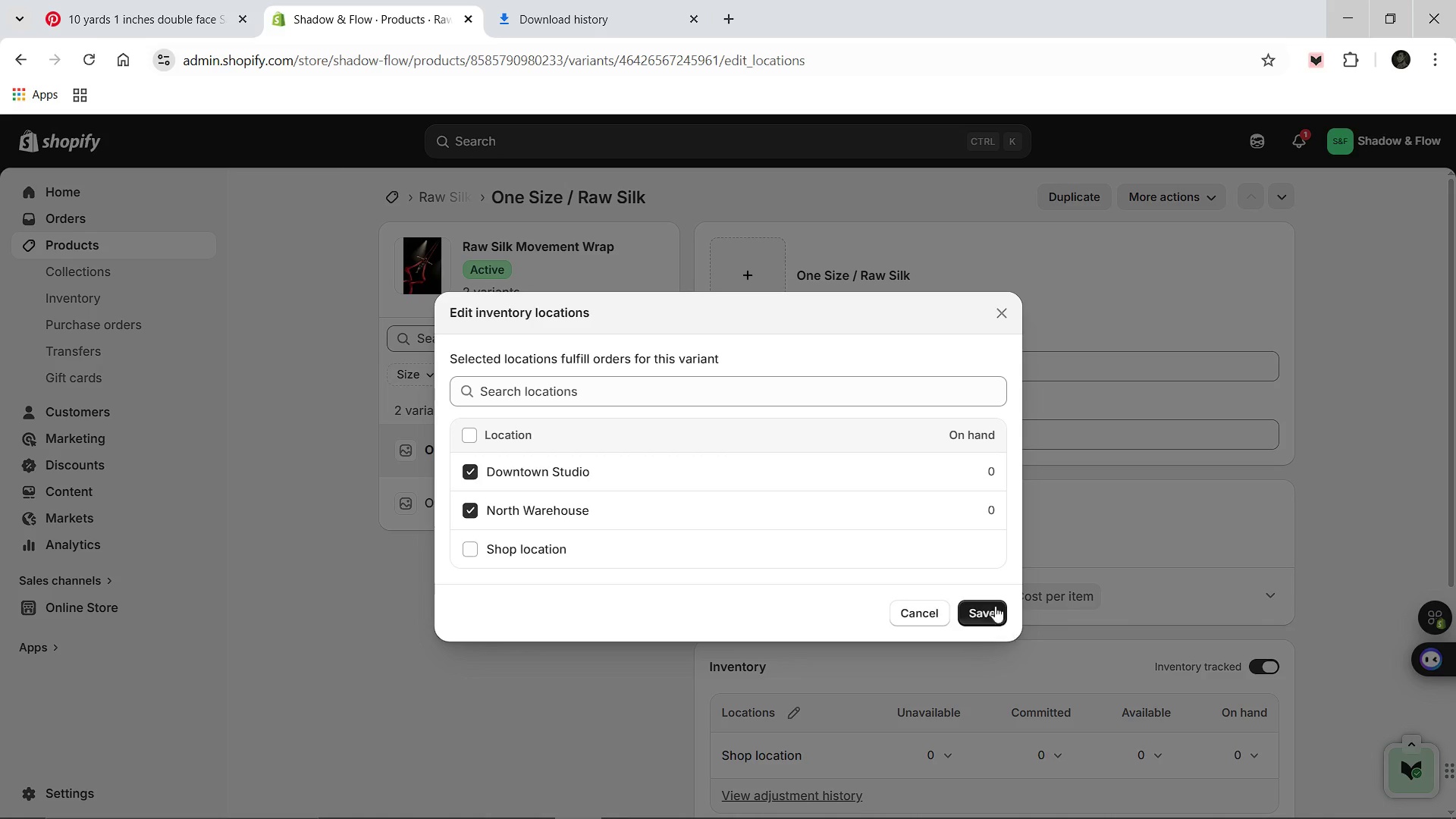 
left_click([991, 600])
 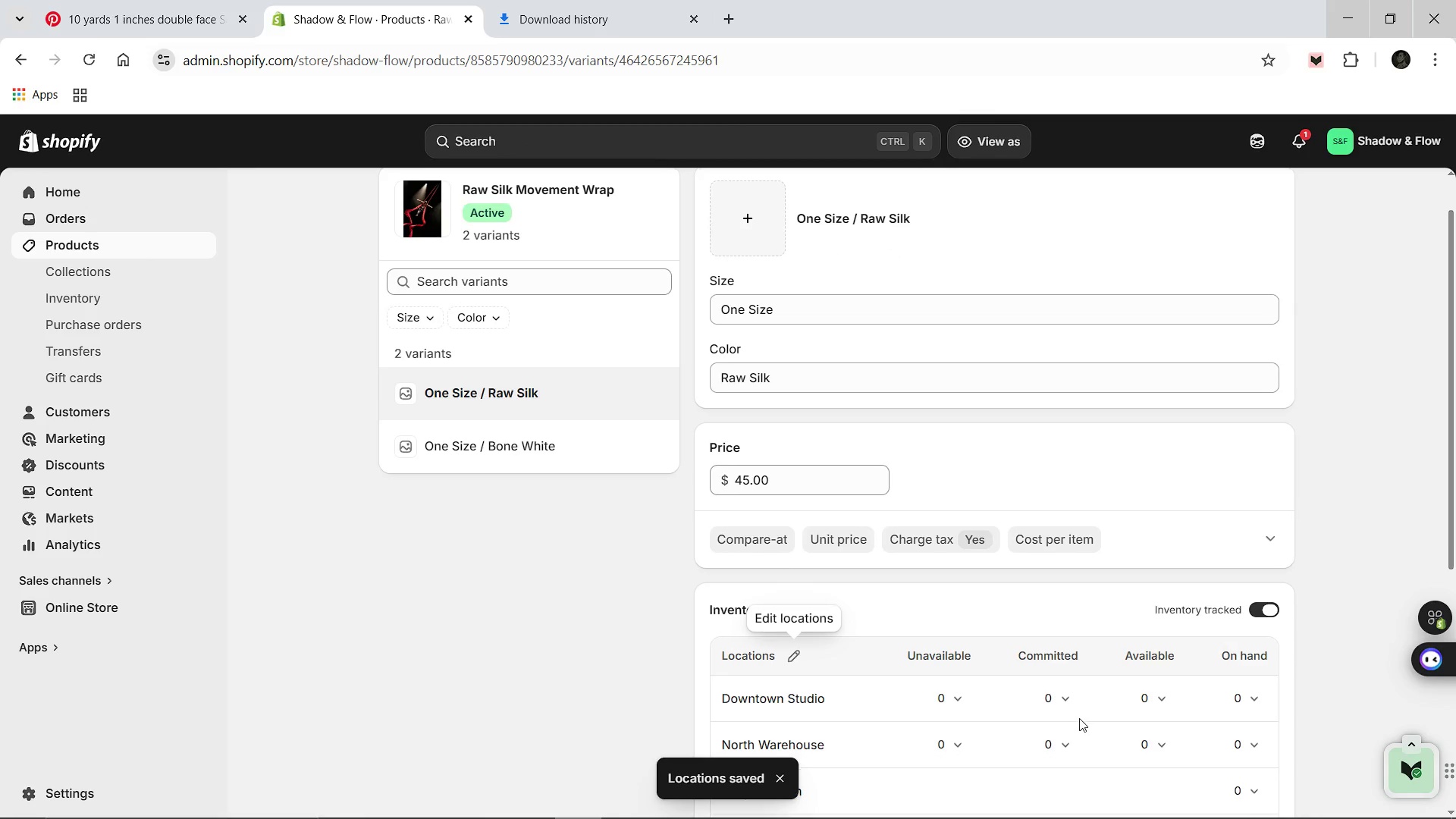 
wait(5.49)
 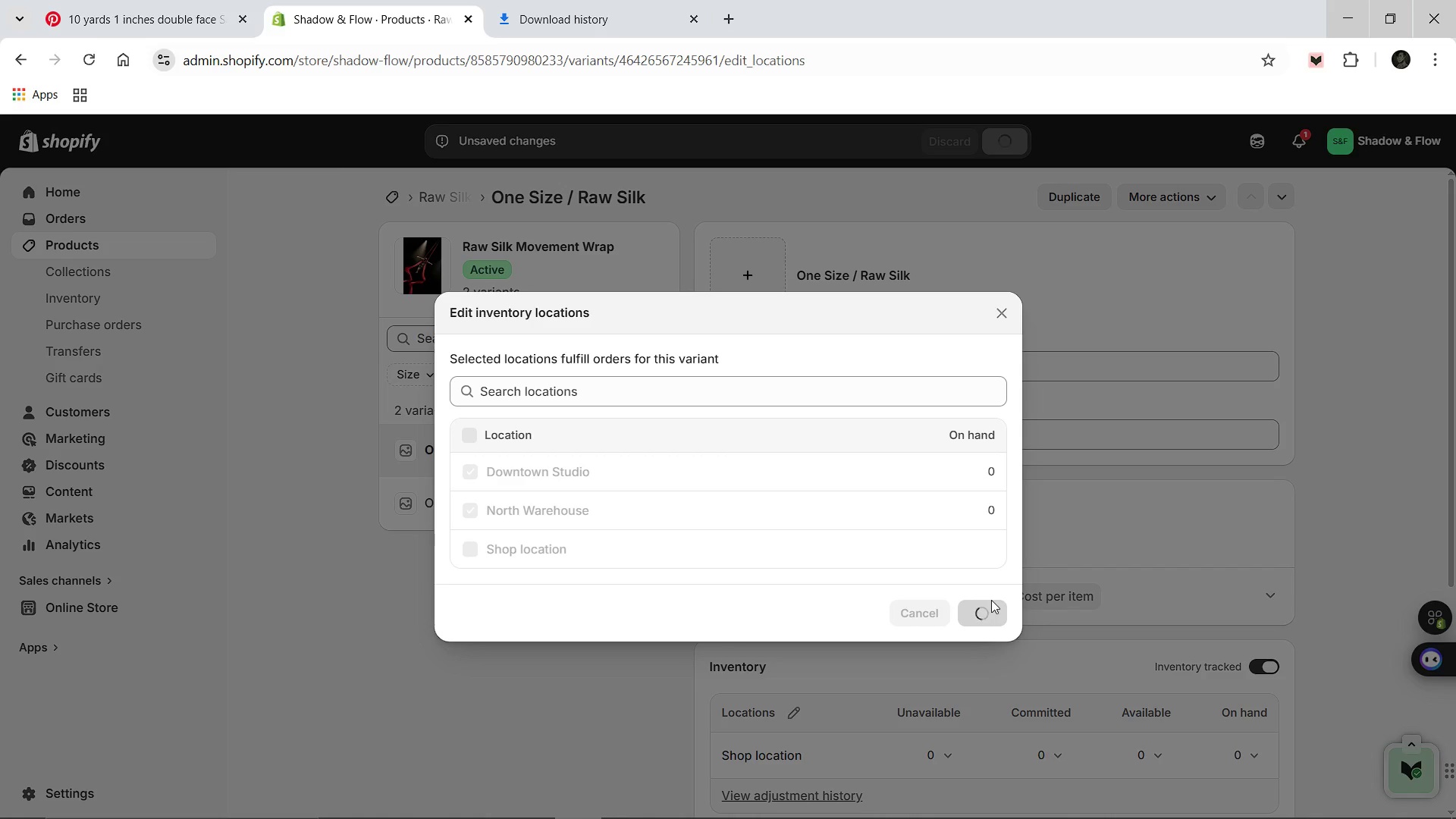 
left_click([1140, 670])
 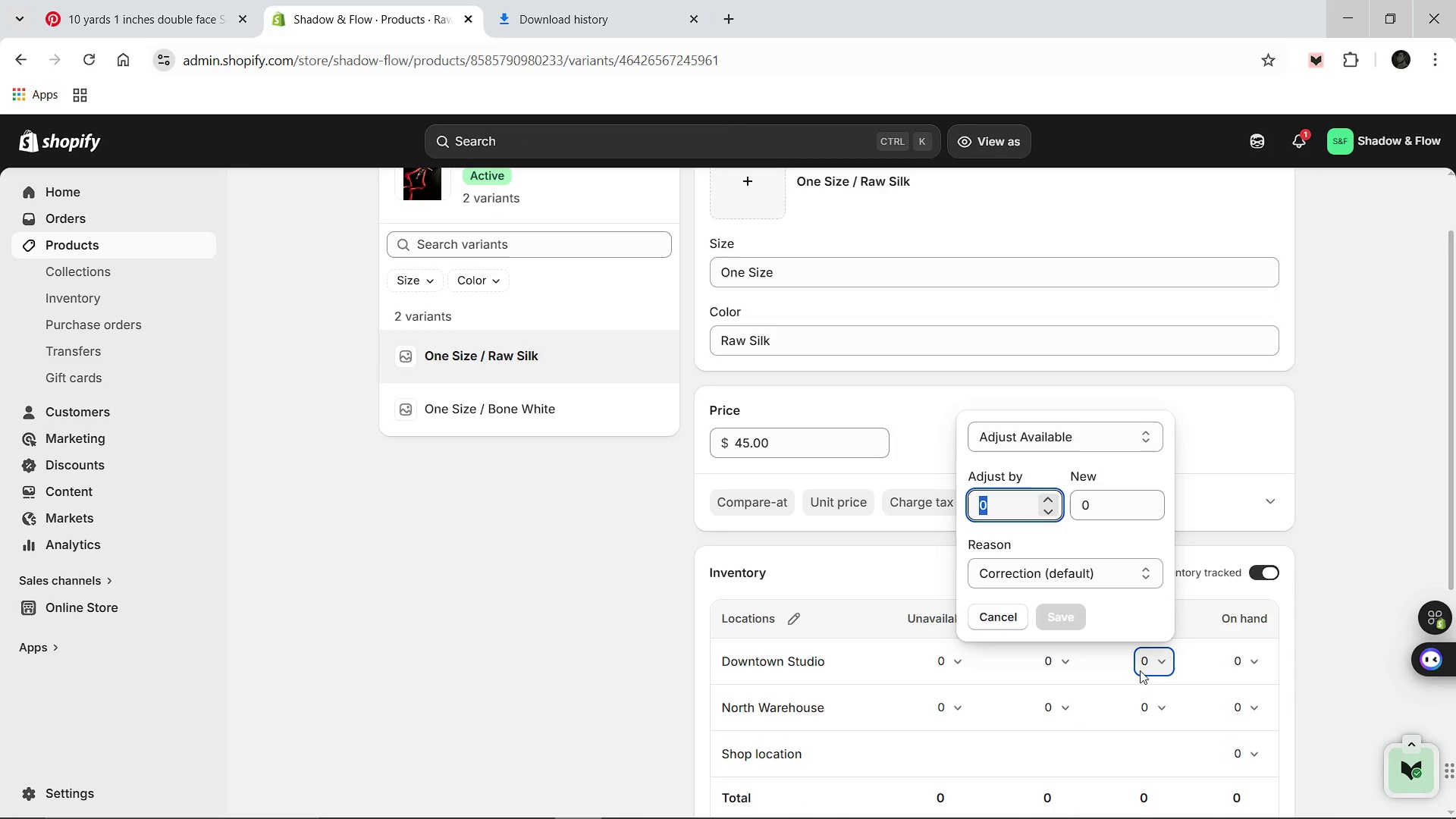 
type(17)
 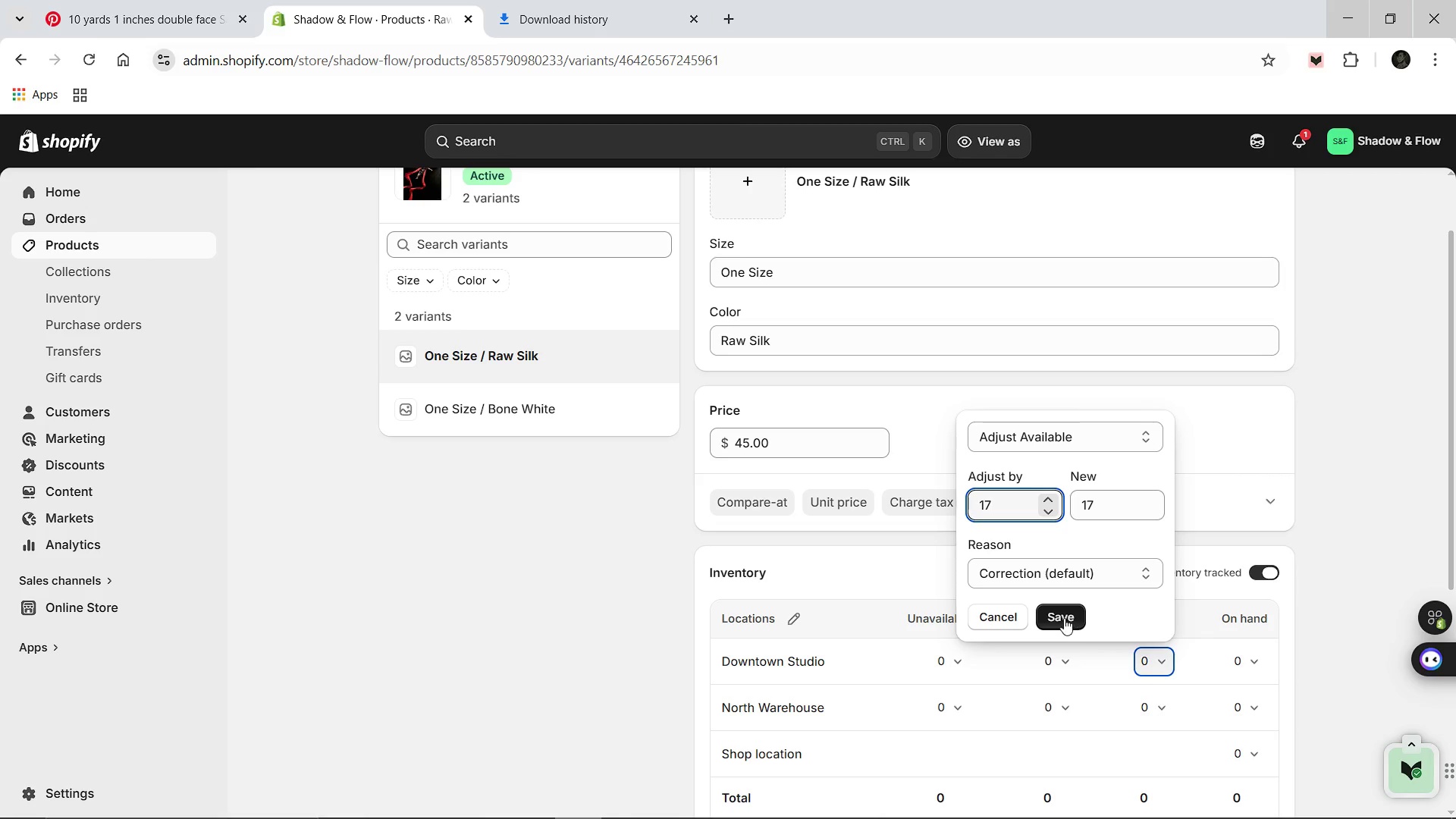 
left_click([1064, 618])
 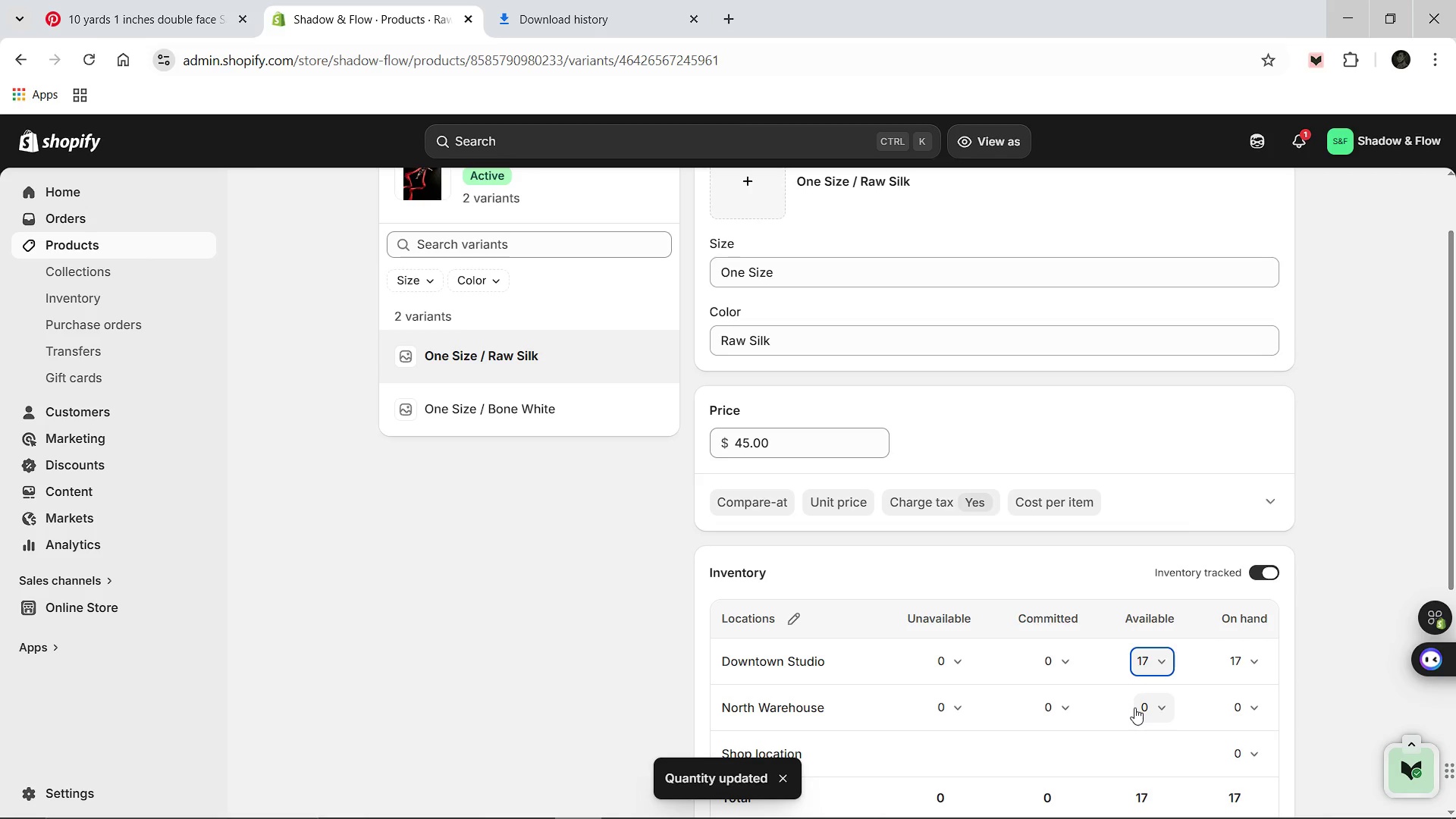 
left_click([1134, 708])
 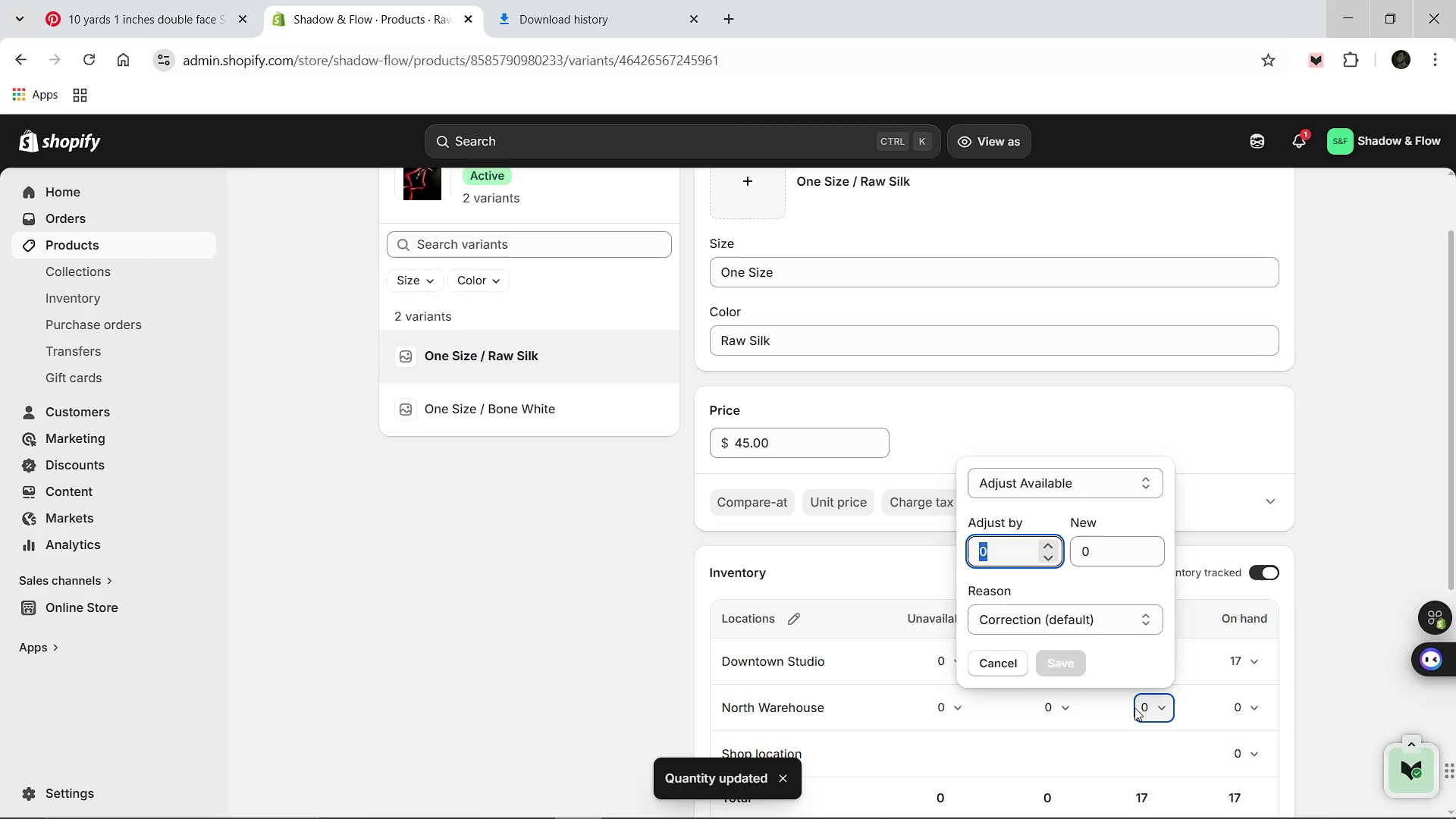 
key(8)
 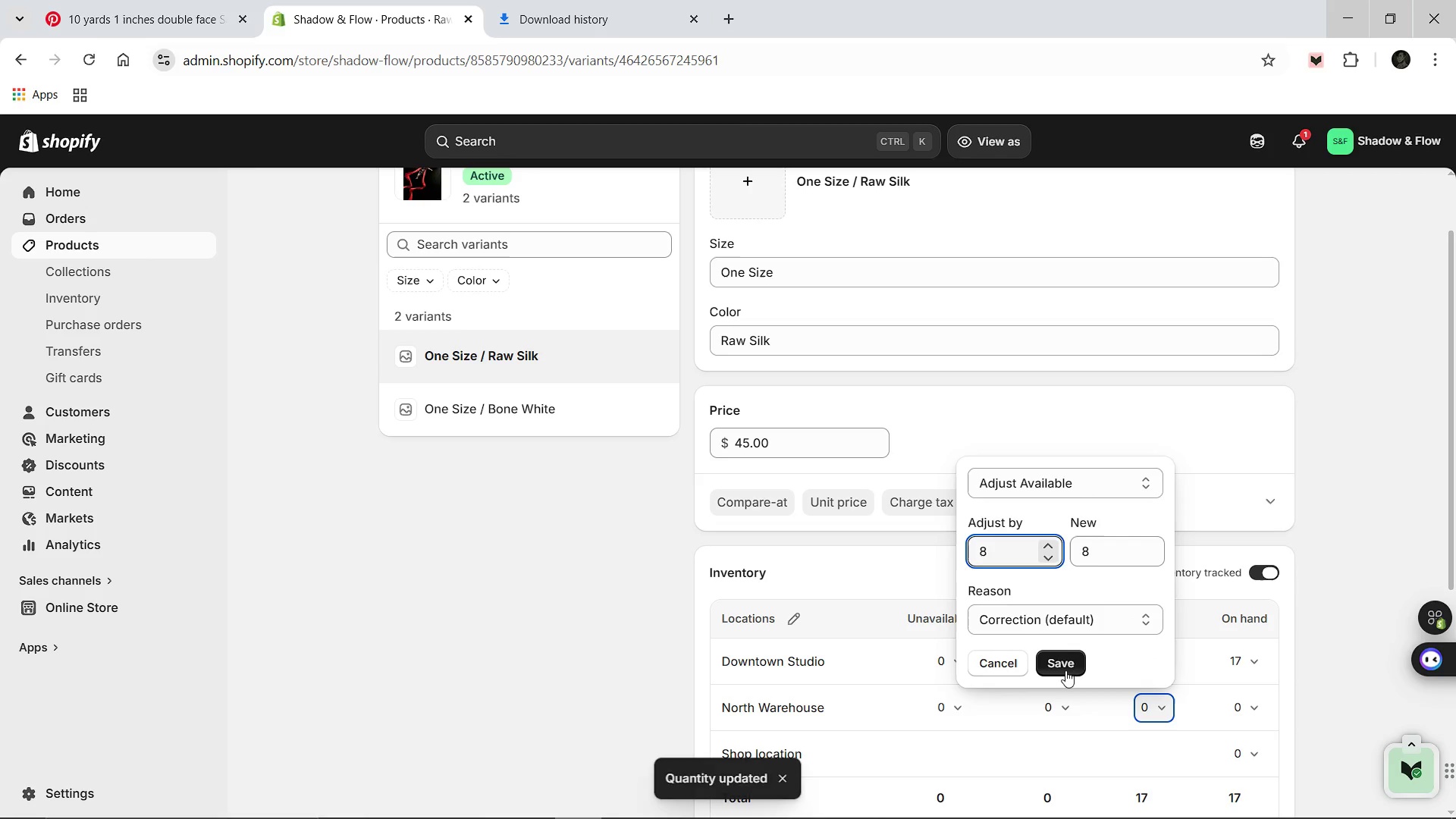 
left_click([1065, 670])
 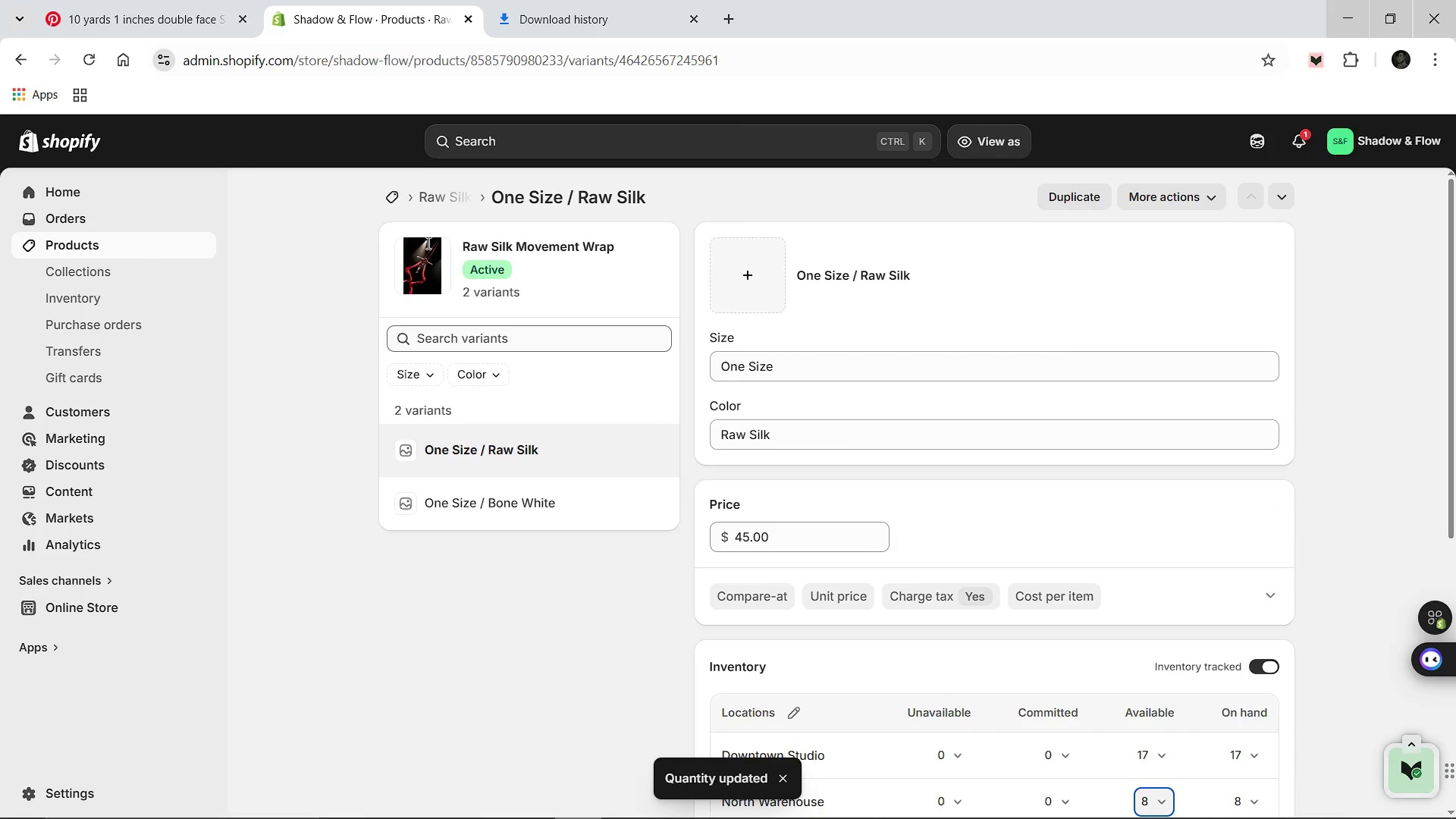 
left_click([448, 196])
 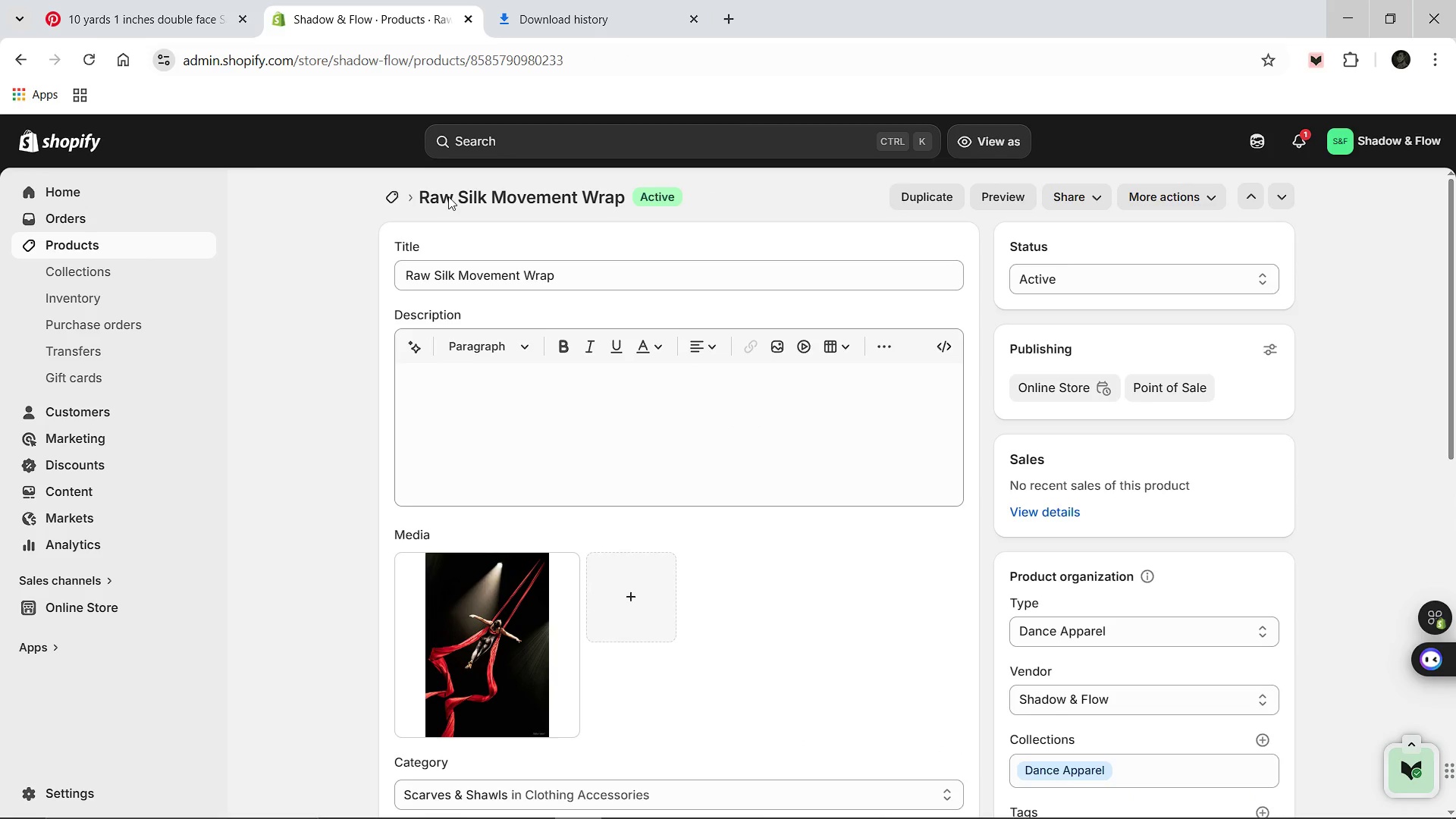 
wait(6.5)
 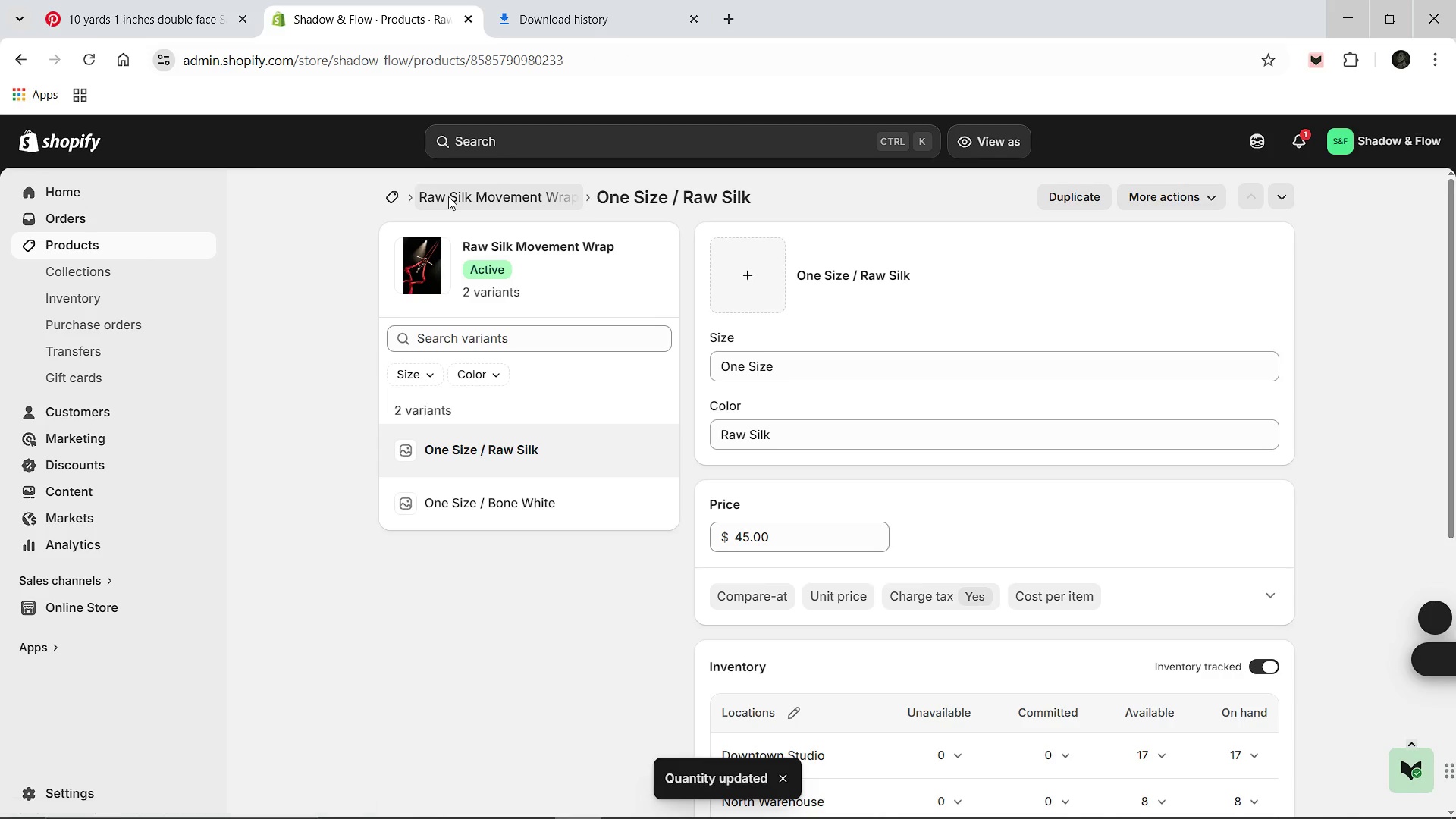 
scroll: coordinate [476, 4], scroll_direction: down, amount: 10.0
 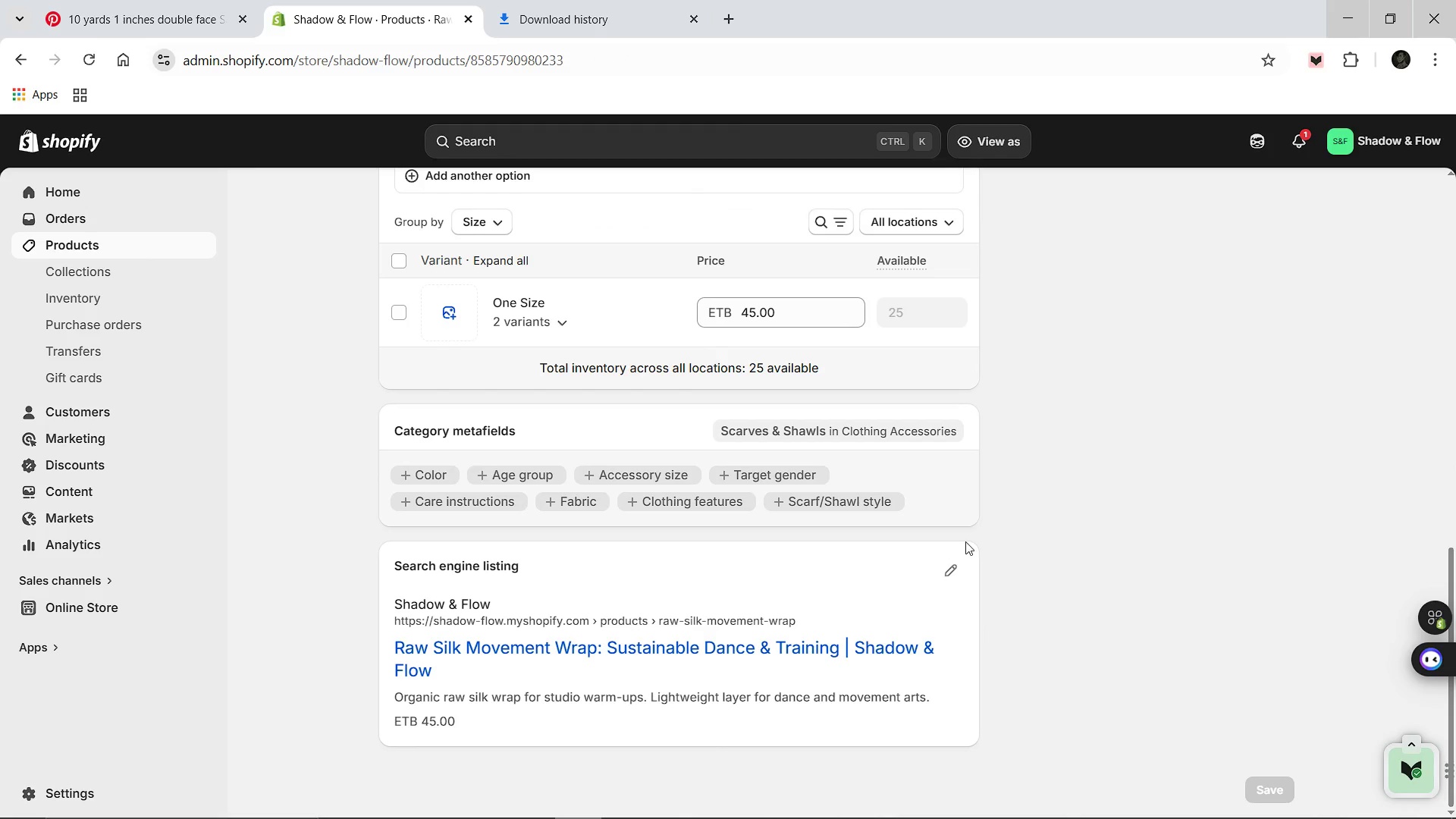 
left_click([952, 576])
 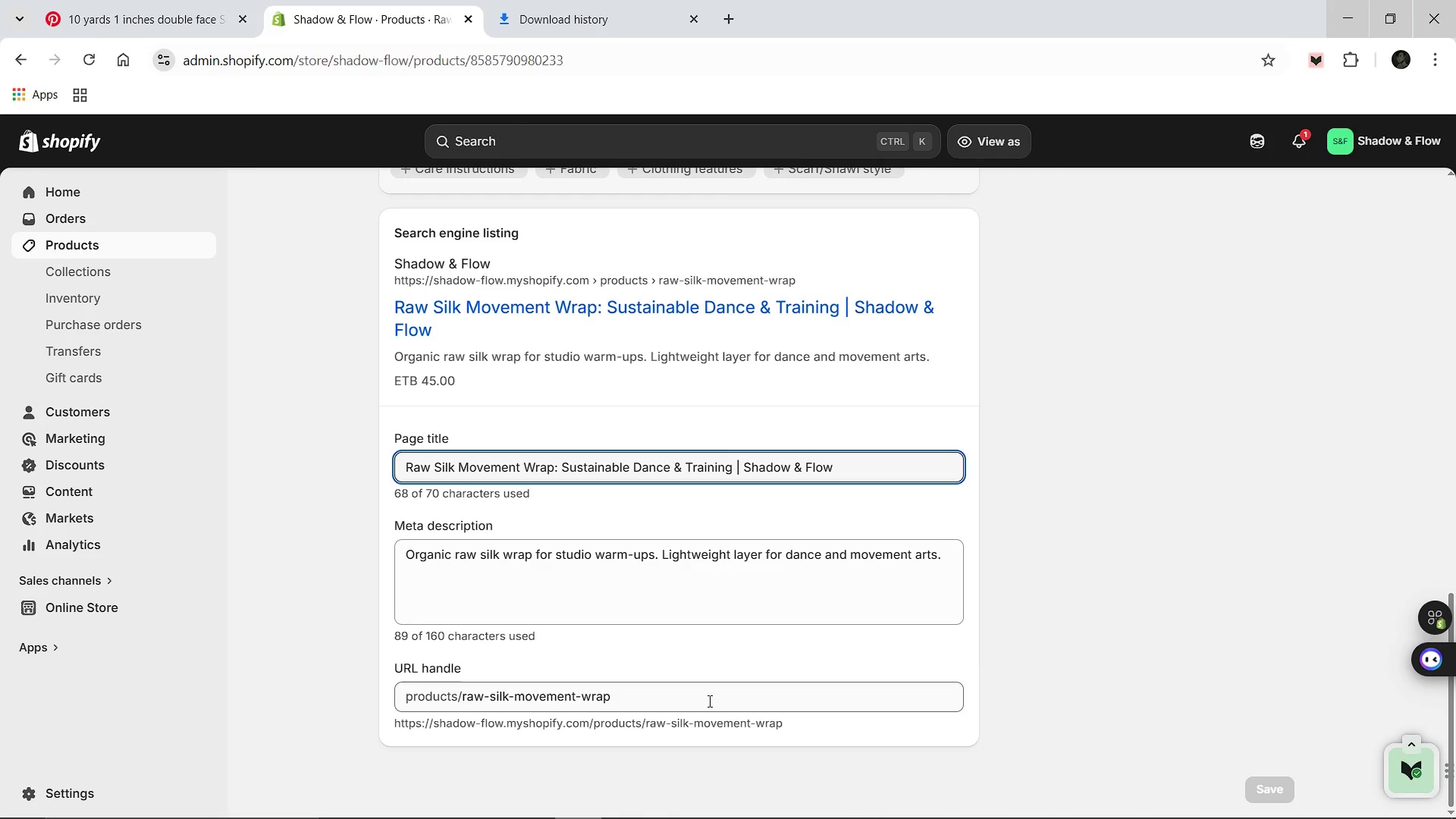 
left_click([695, 601])
 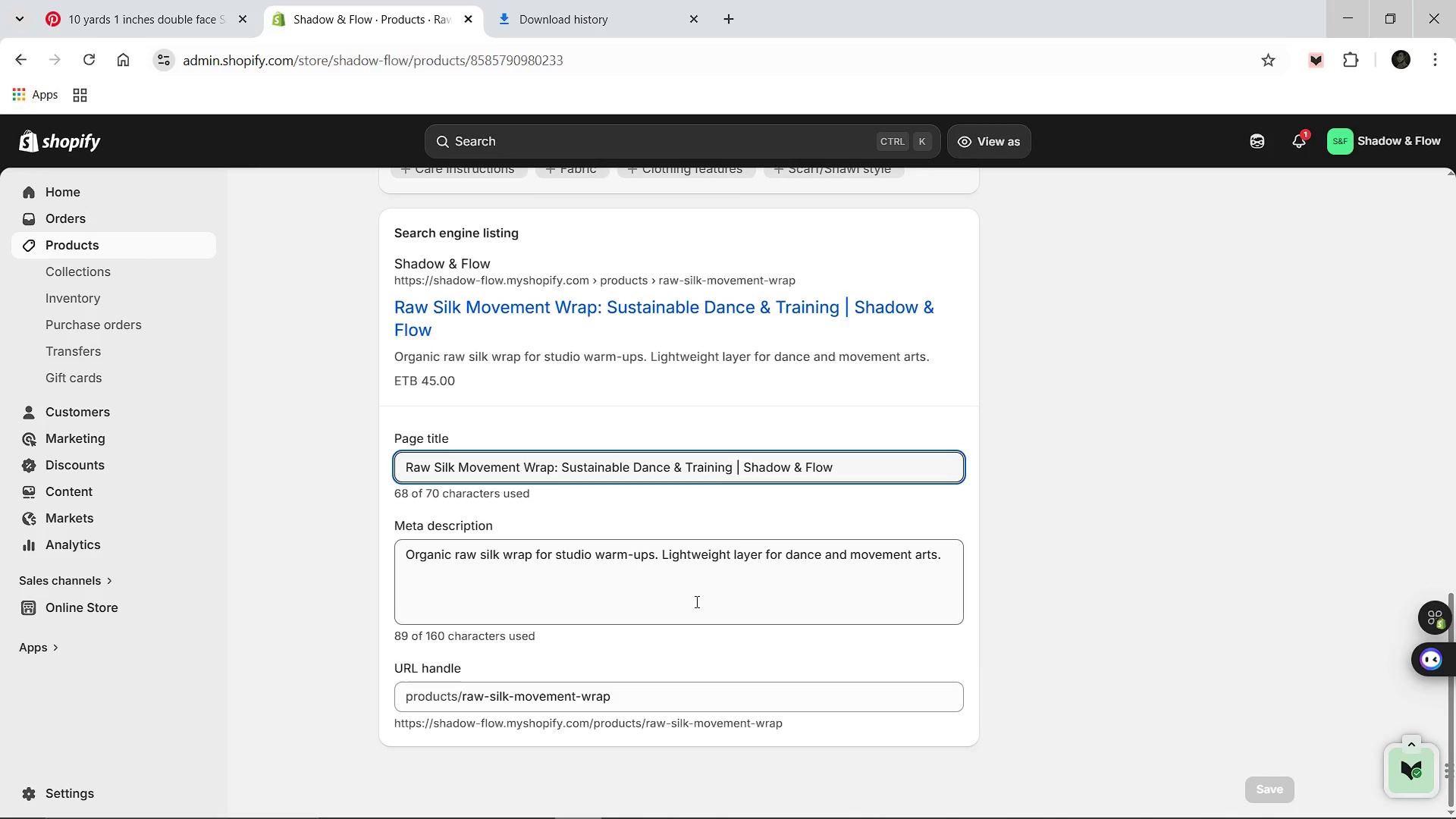 
key(Control+A)
 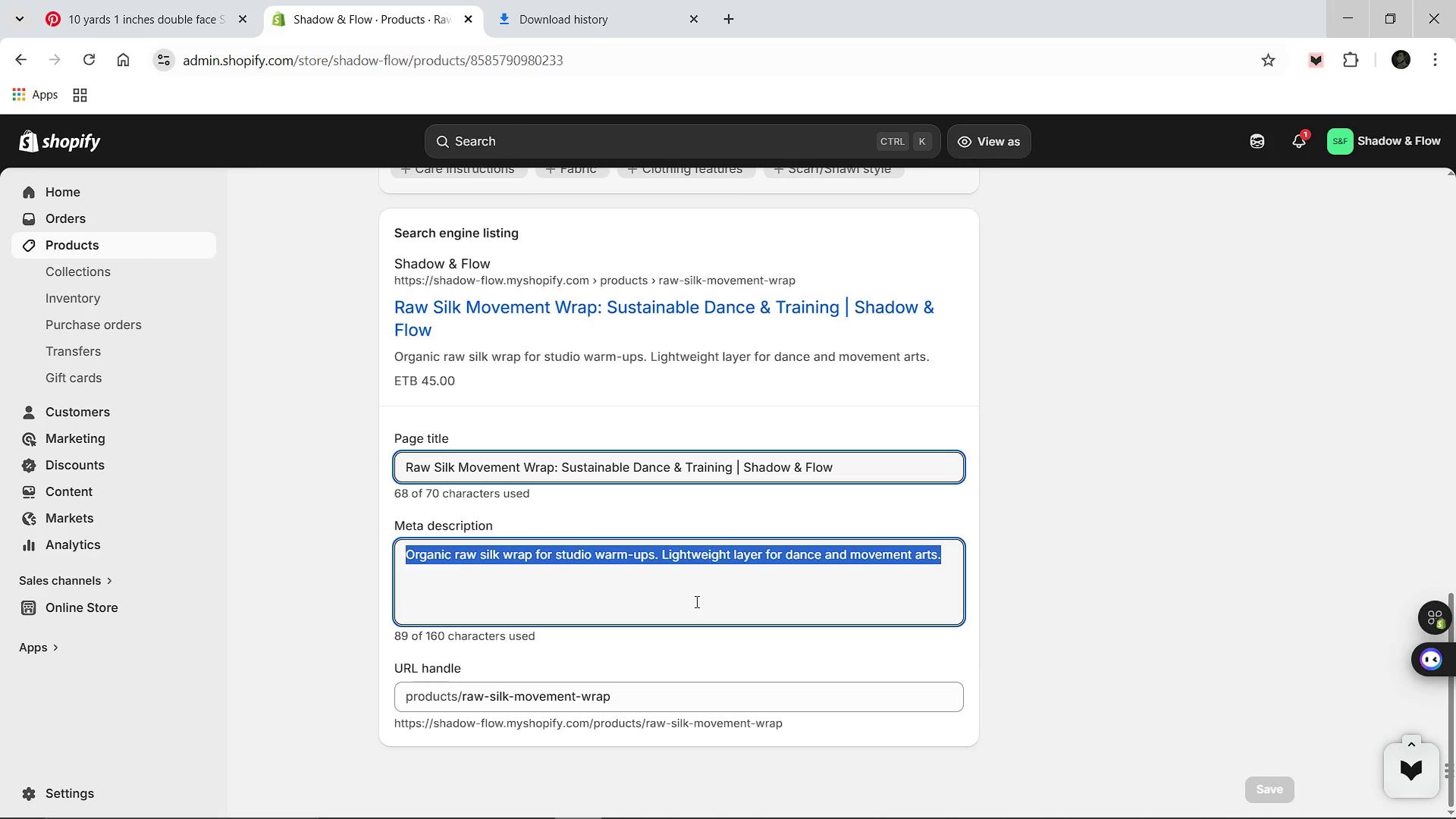 
type(Shop our Raw Silk)
 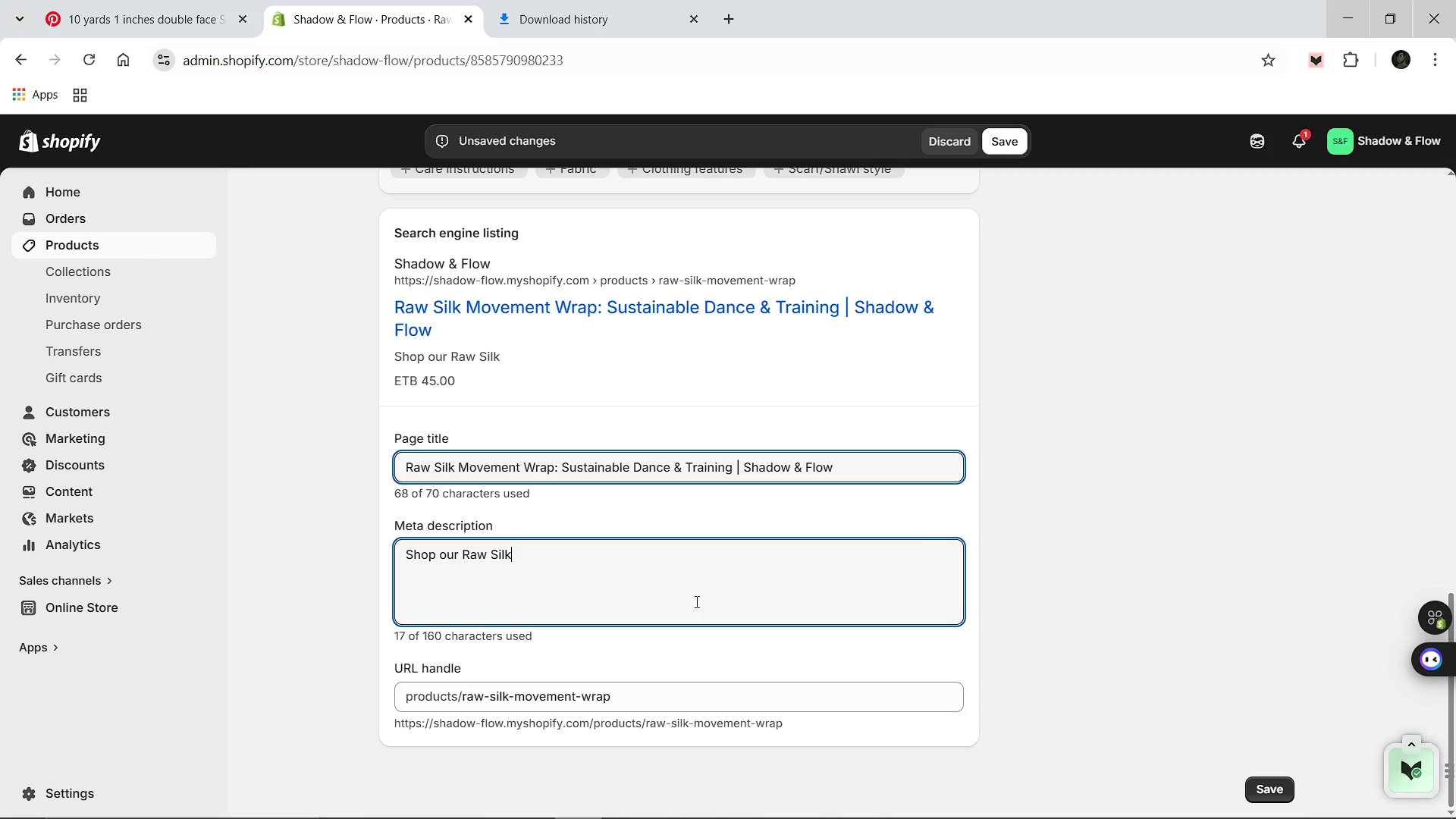 
type( movemne)
key(Backspace)
key(Backspace)
type(ent wrap)
 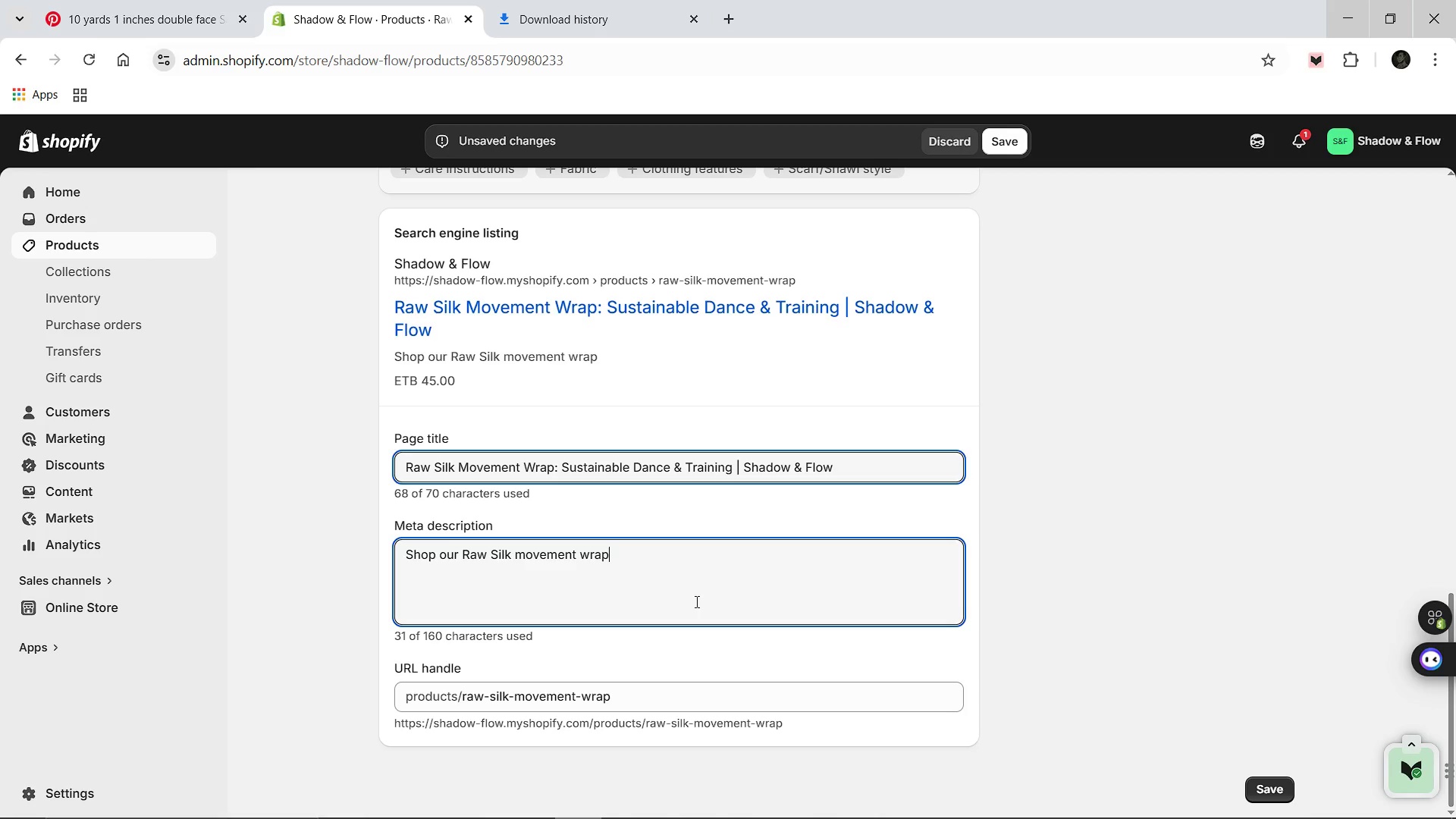 
wait(7.59)
 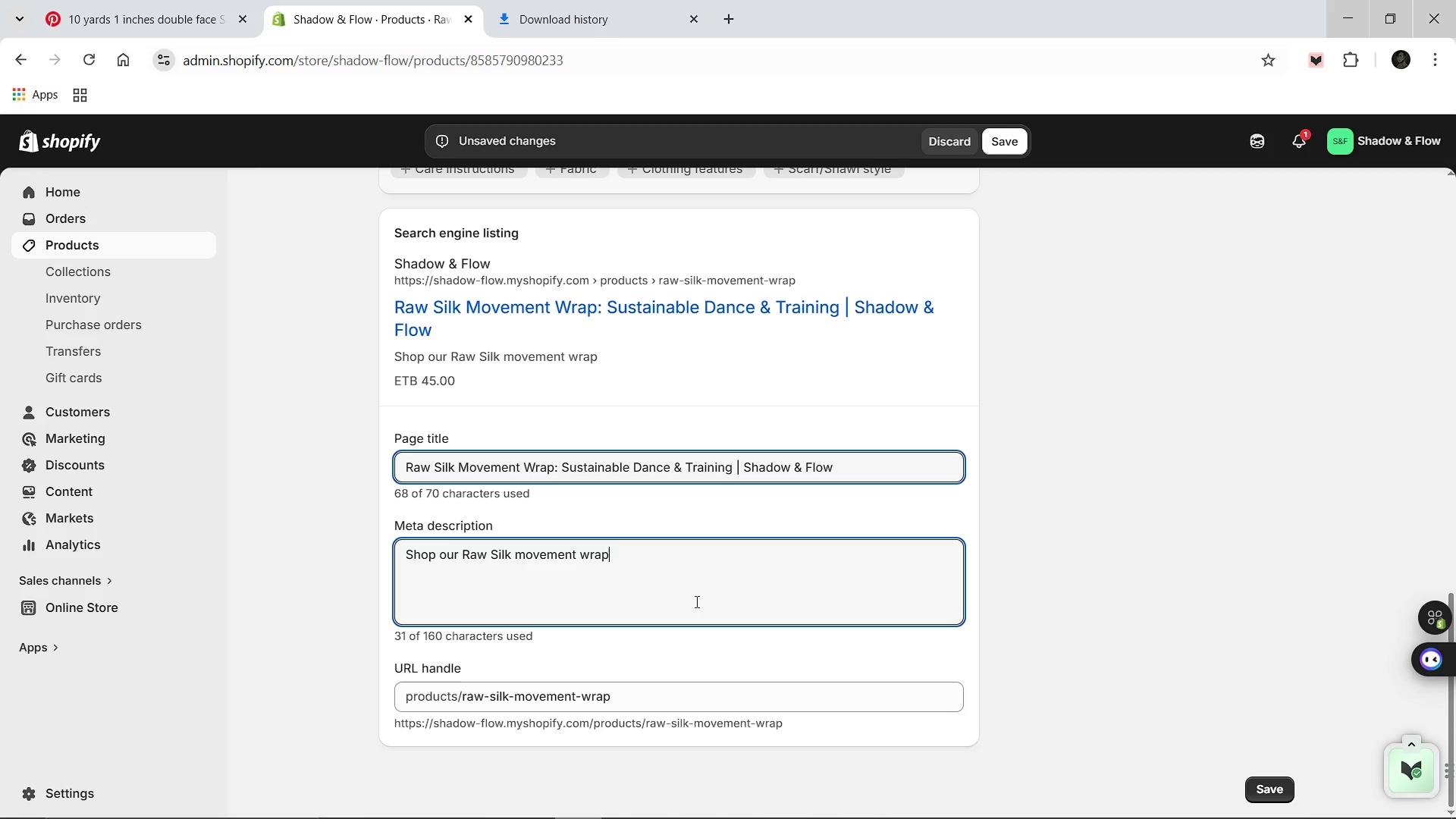 
type(. Designed for dance apparel with a focus on hybrid movement and durability.)
 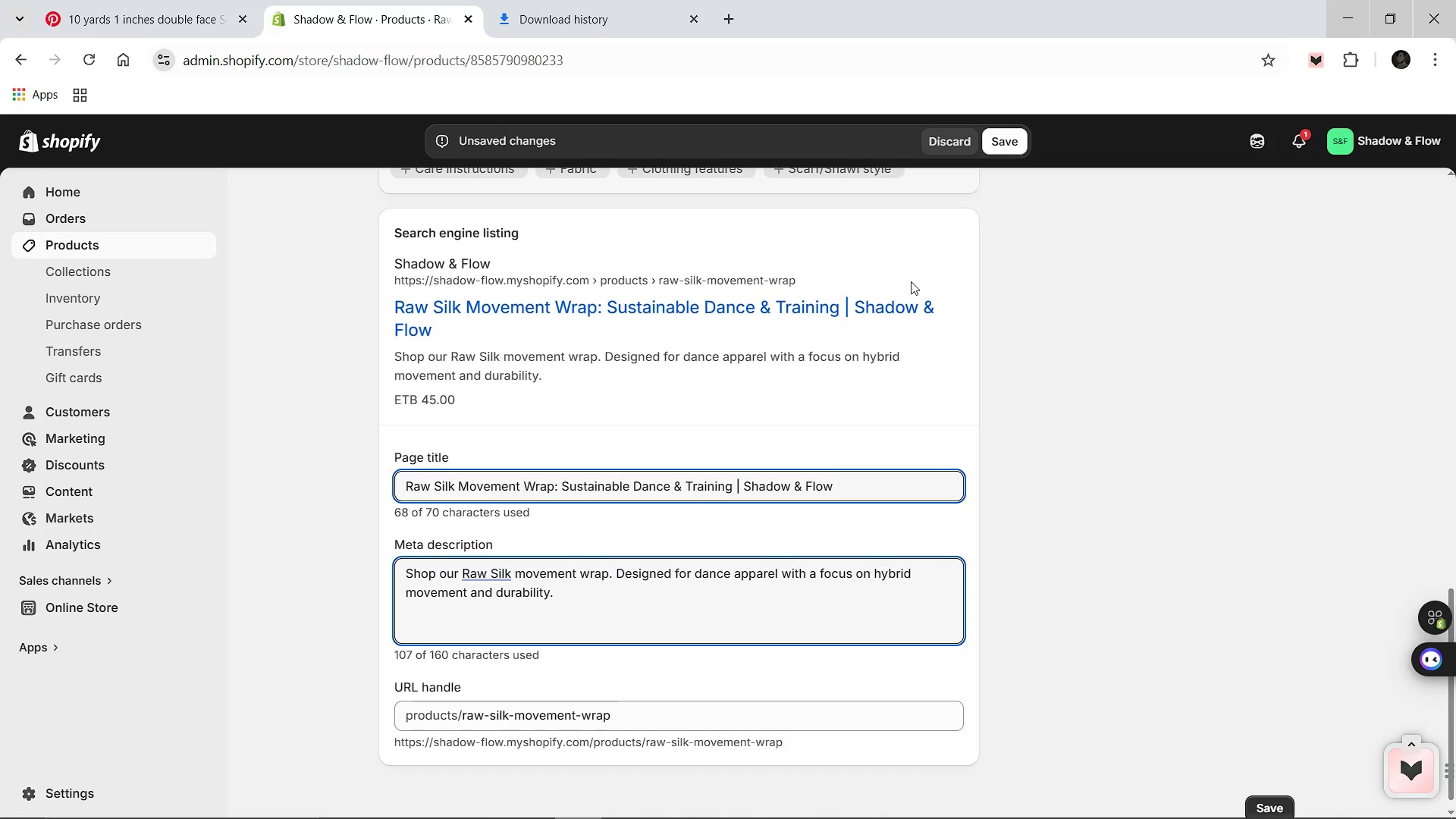 
left_click([1001, 147])
 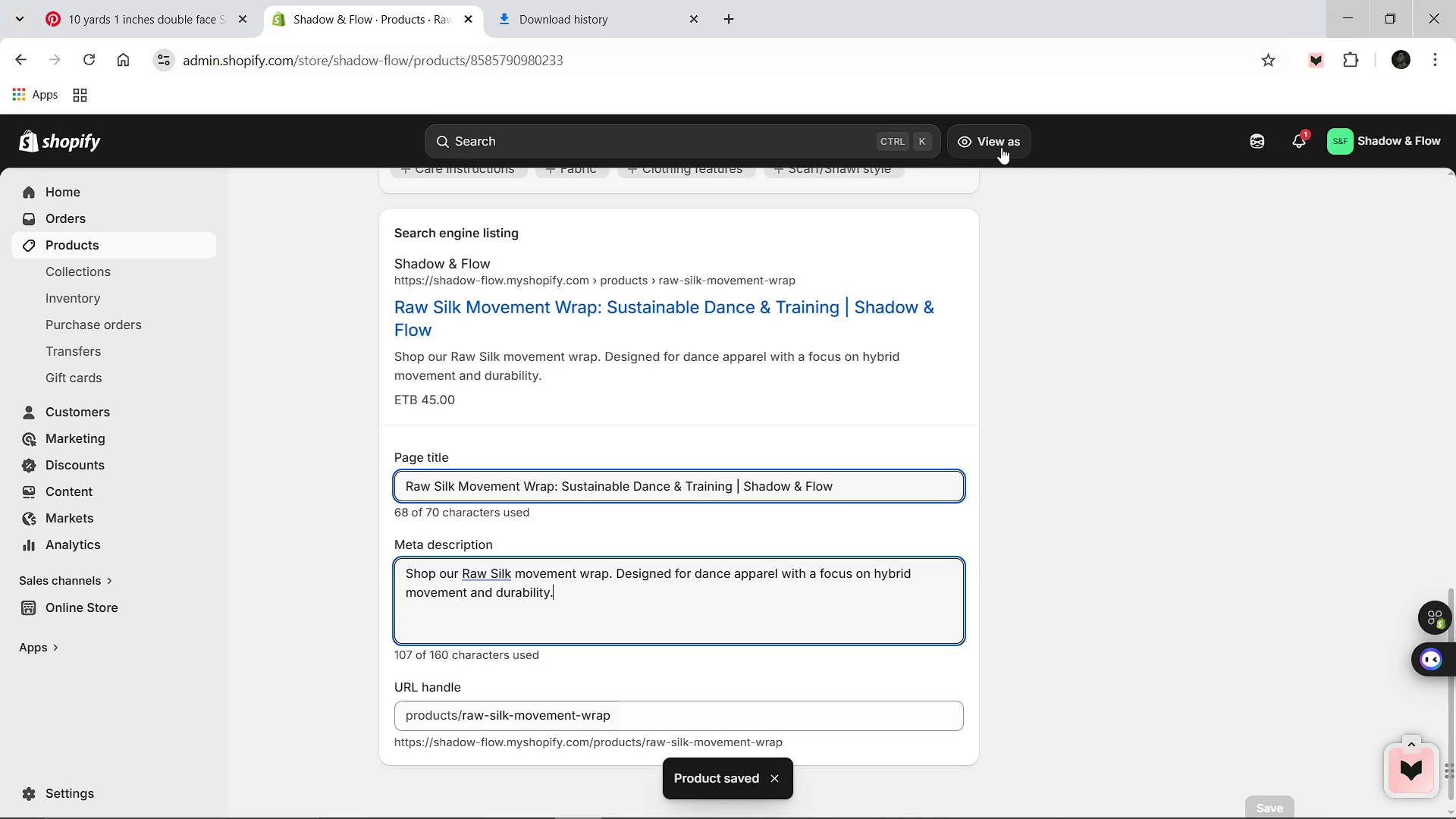 
wait(14.72)
 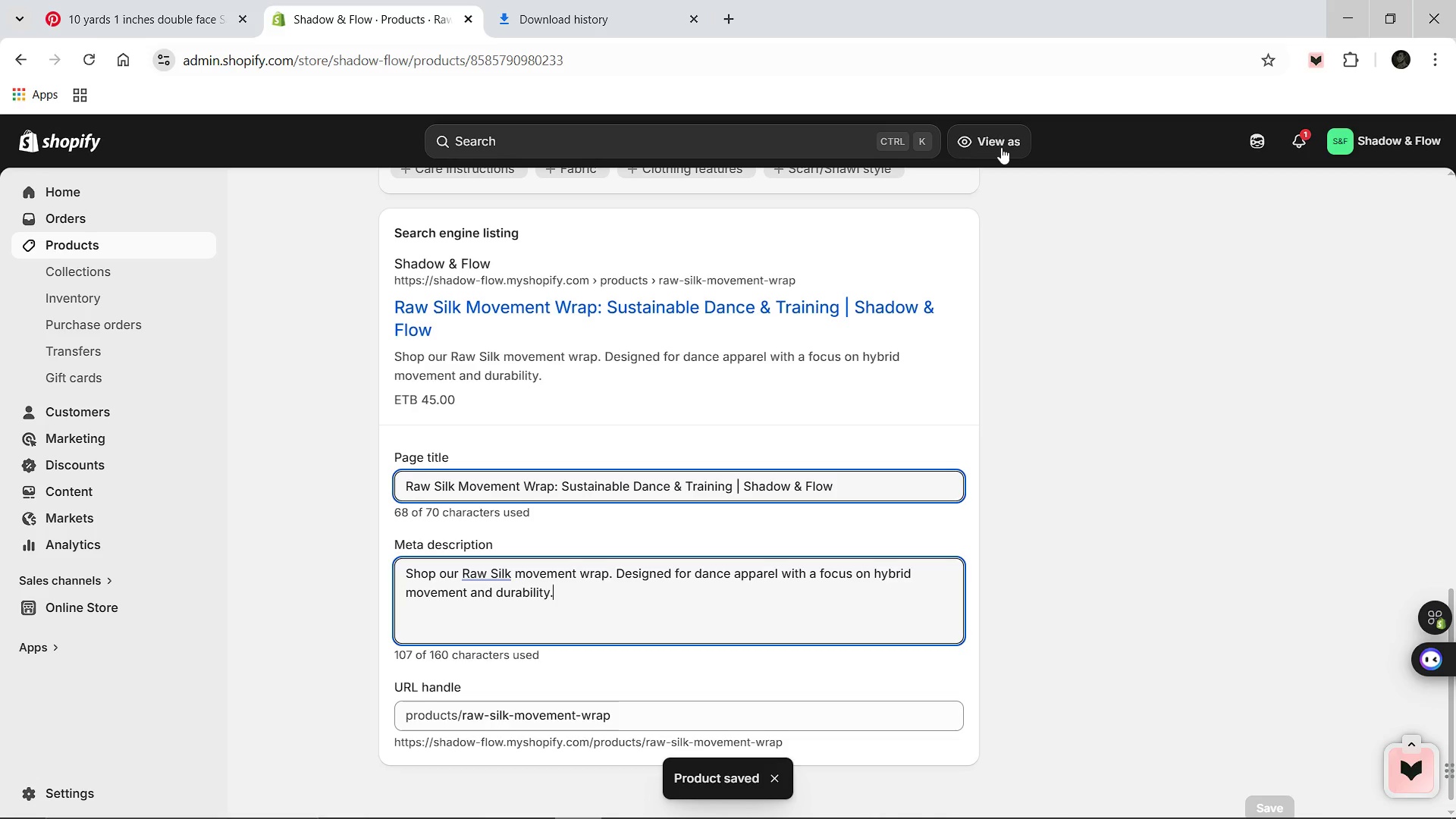 
left_click([387, 198])
 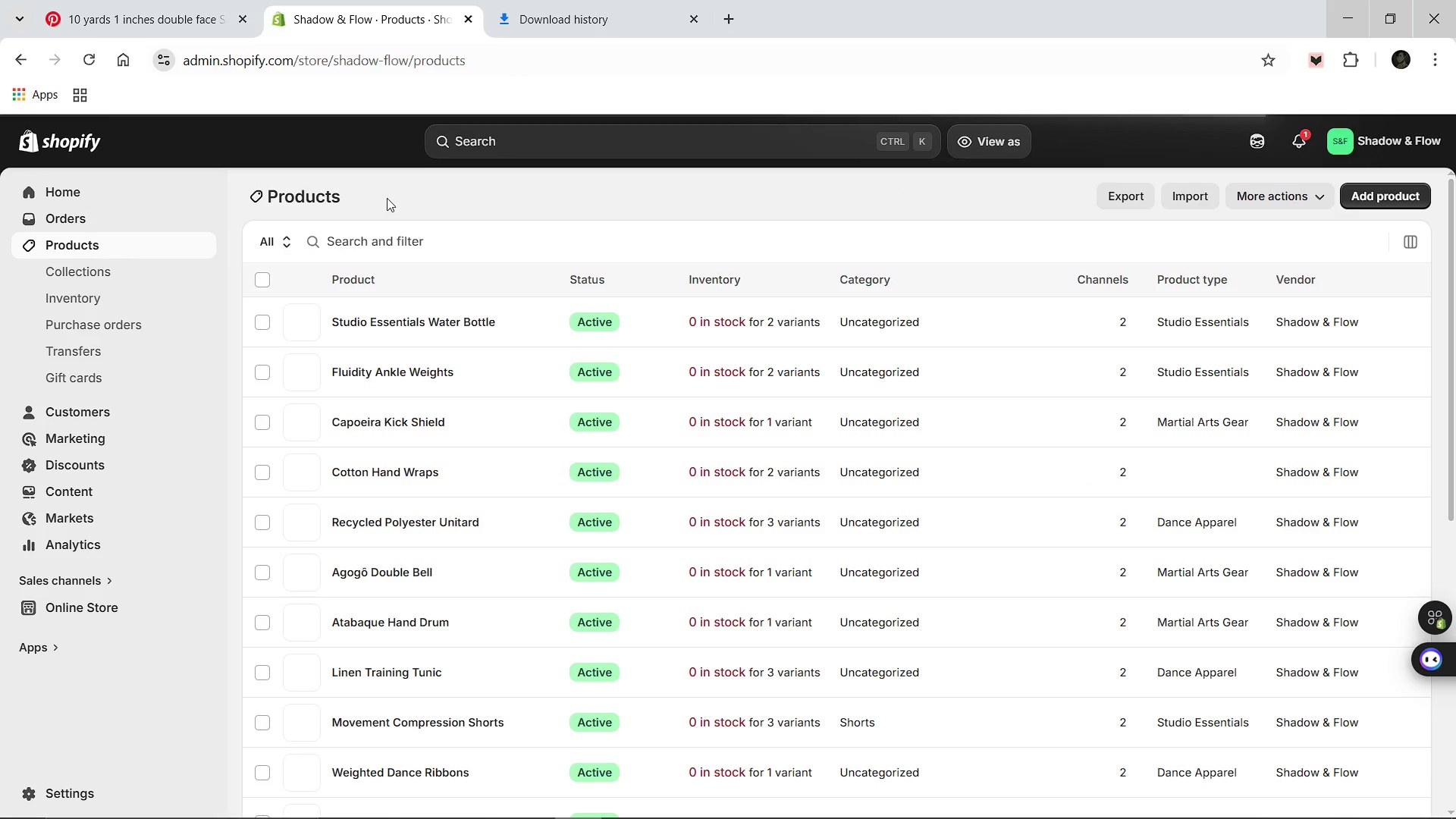 
wait(11.25)
 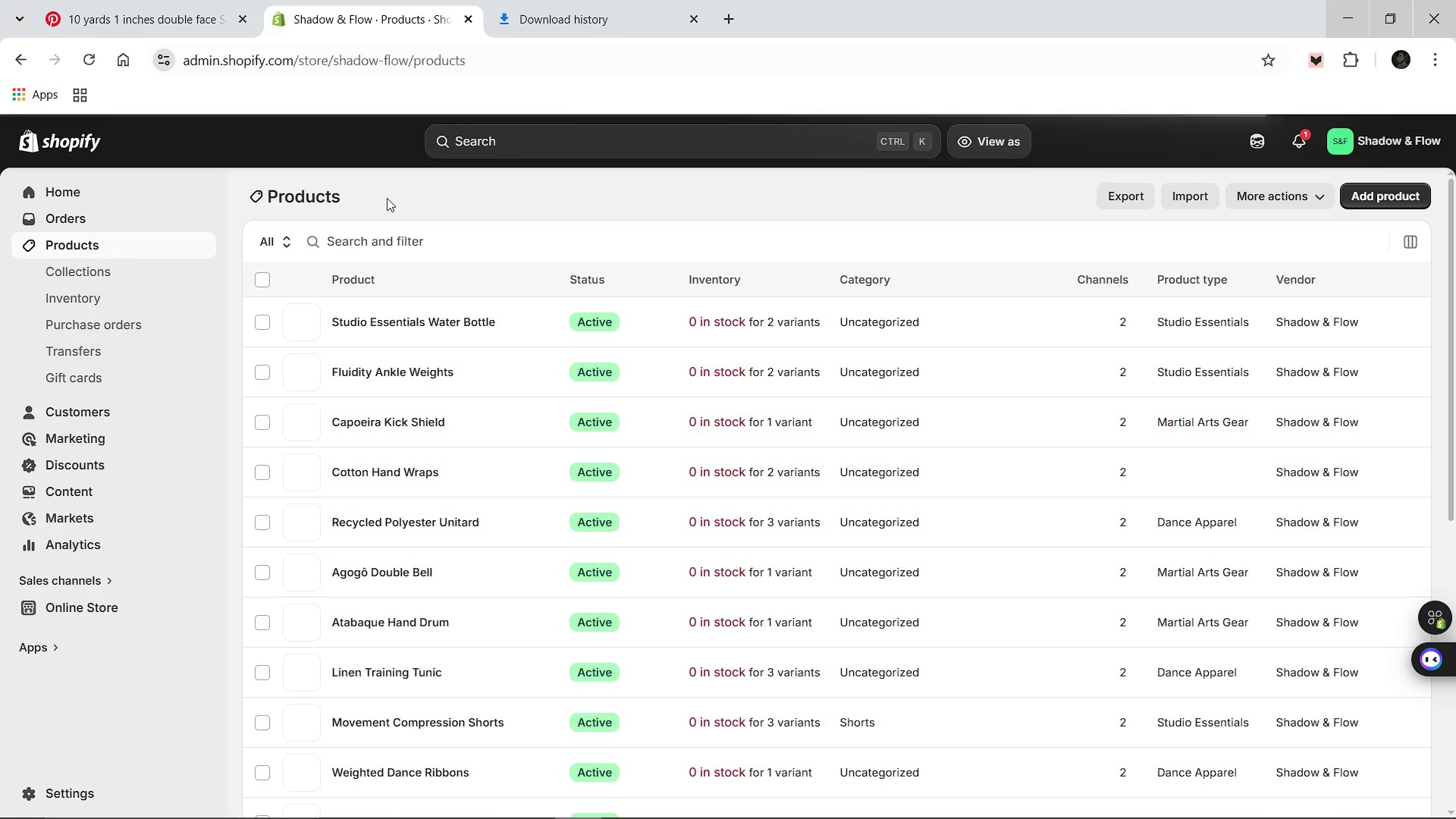 
left_click([425, 598])
 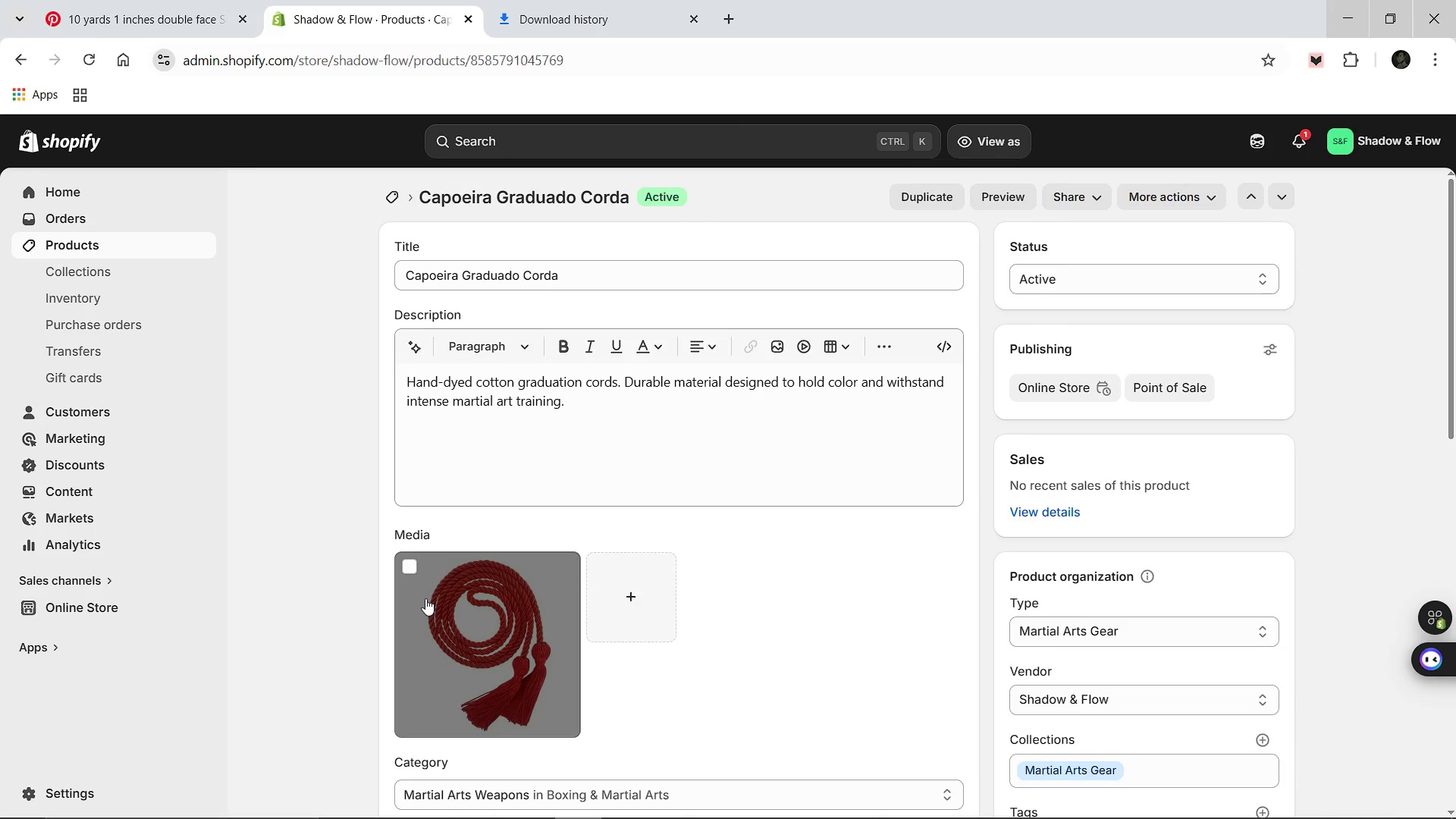 
wait(11.7)
 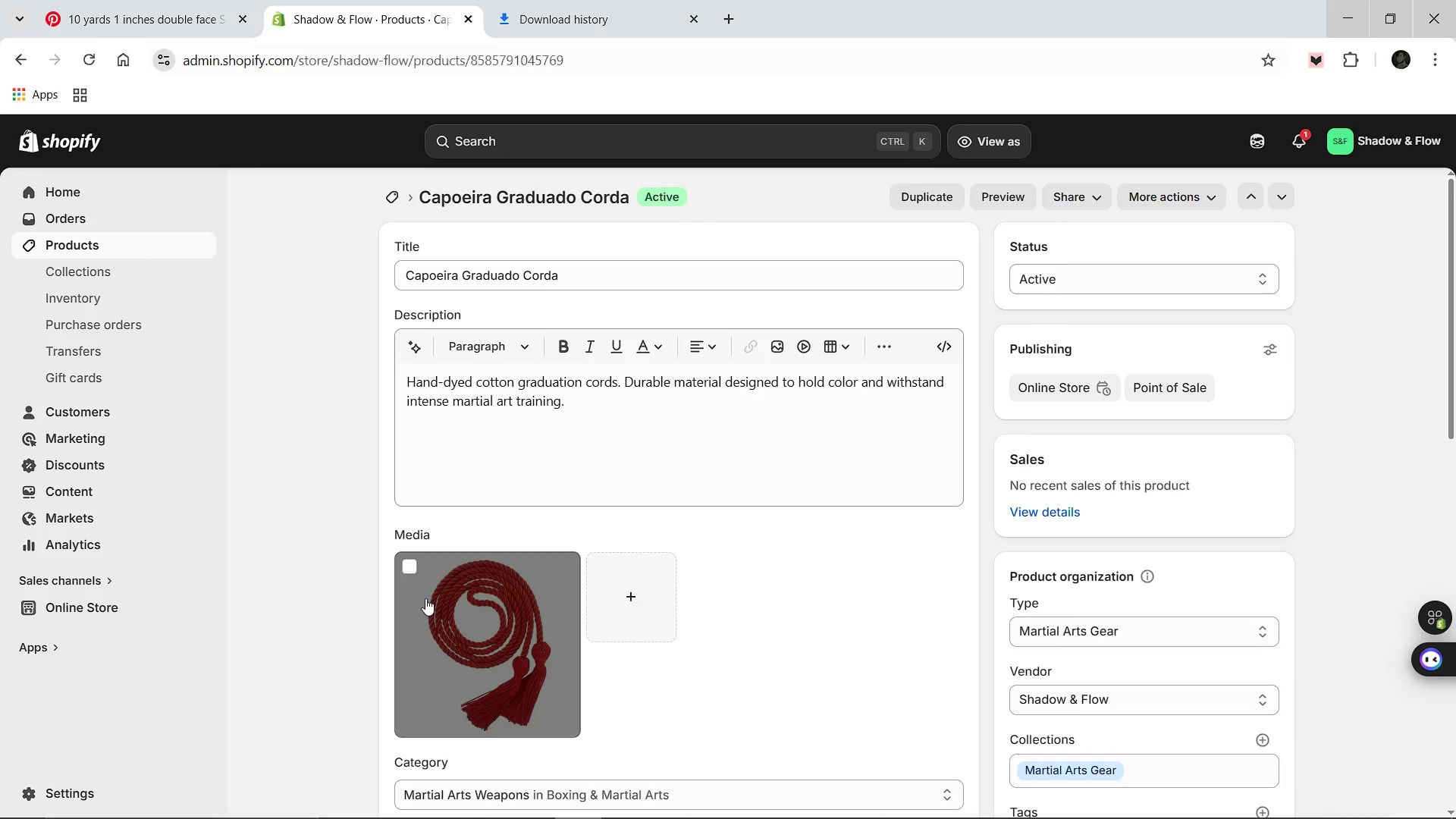 
left_click([550, 641])
 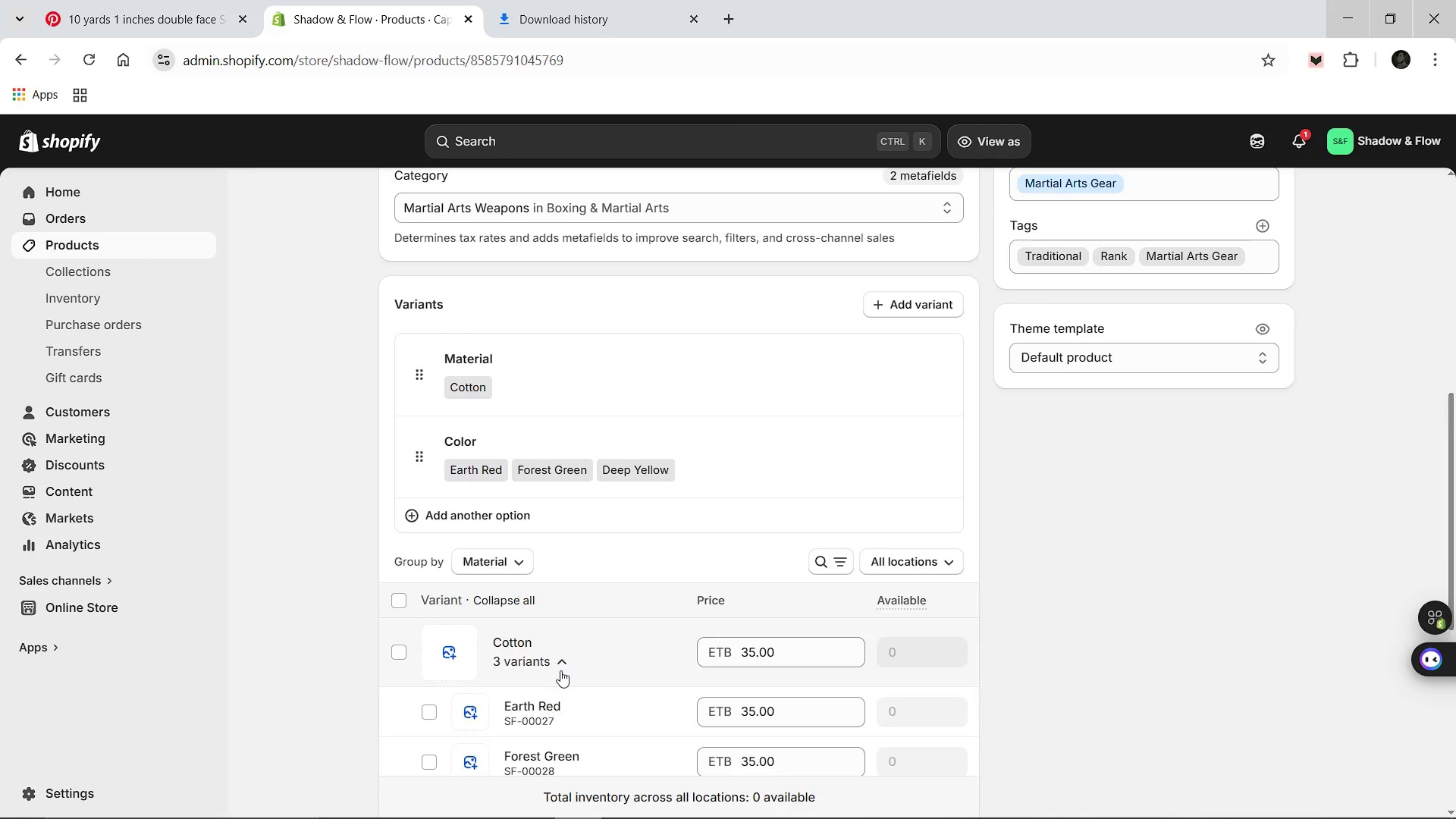 
left_click([560, 670])
 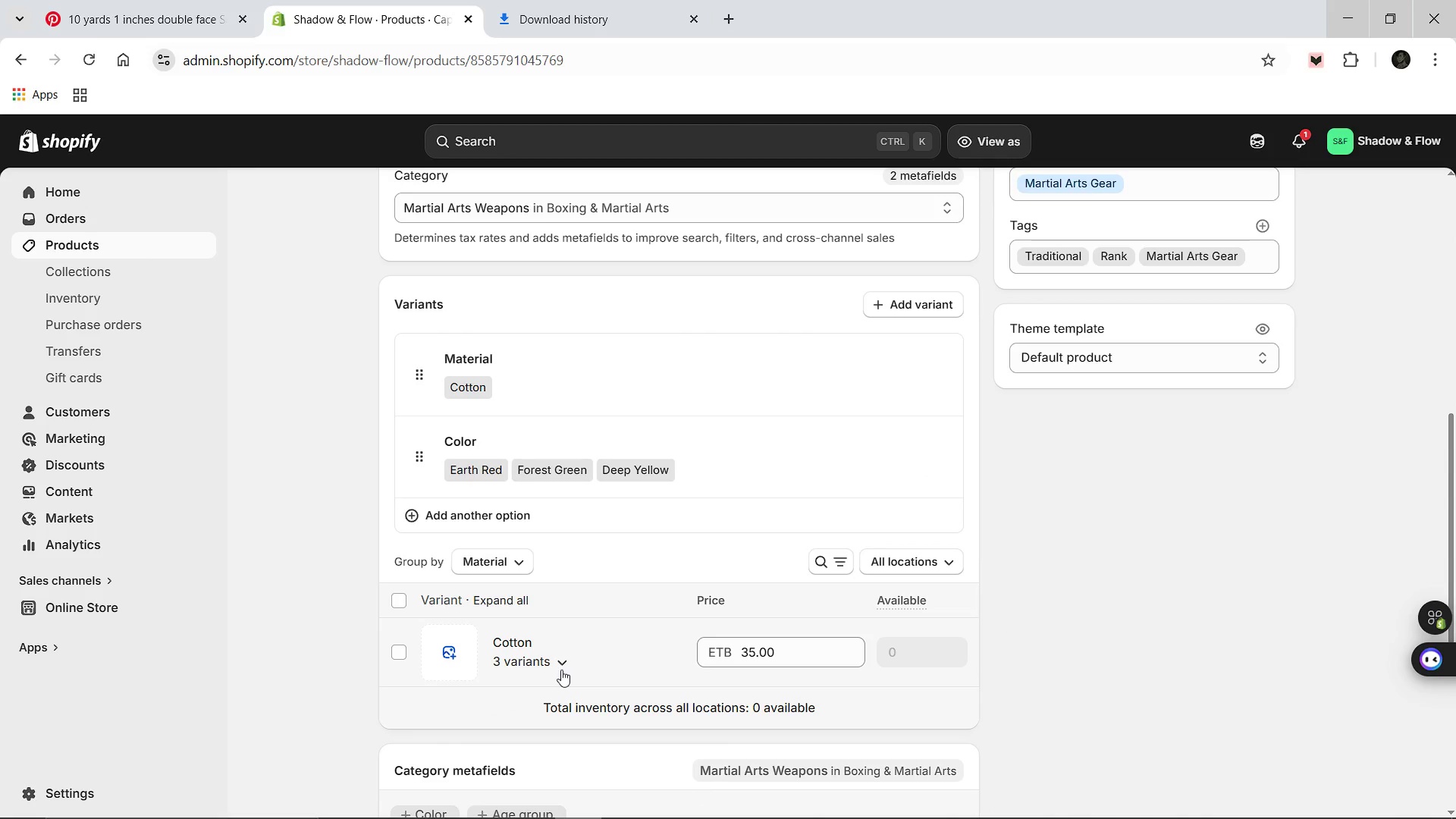 
left_click([561, 668])
 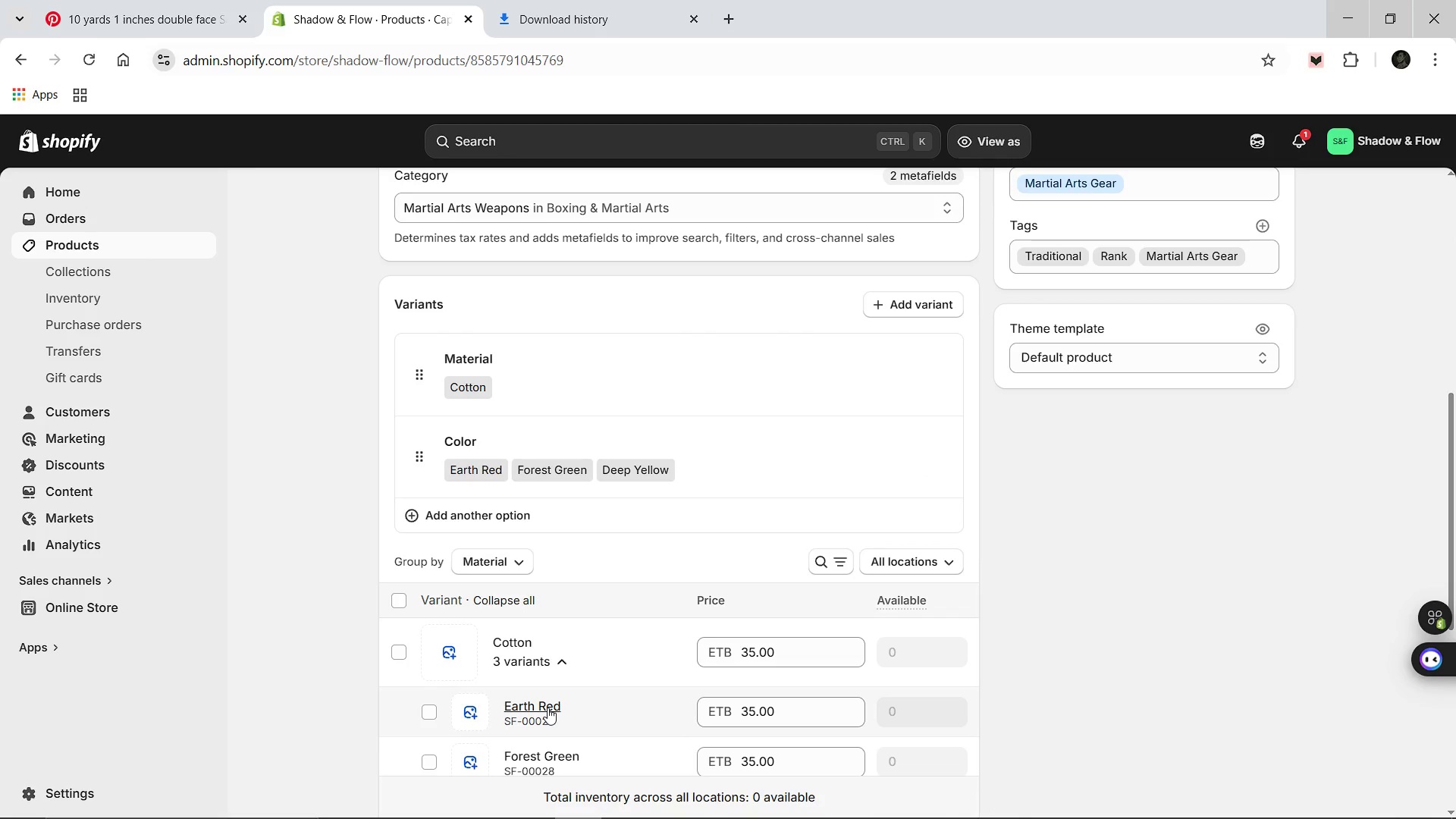 
left_click([548, 708])
 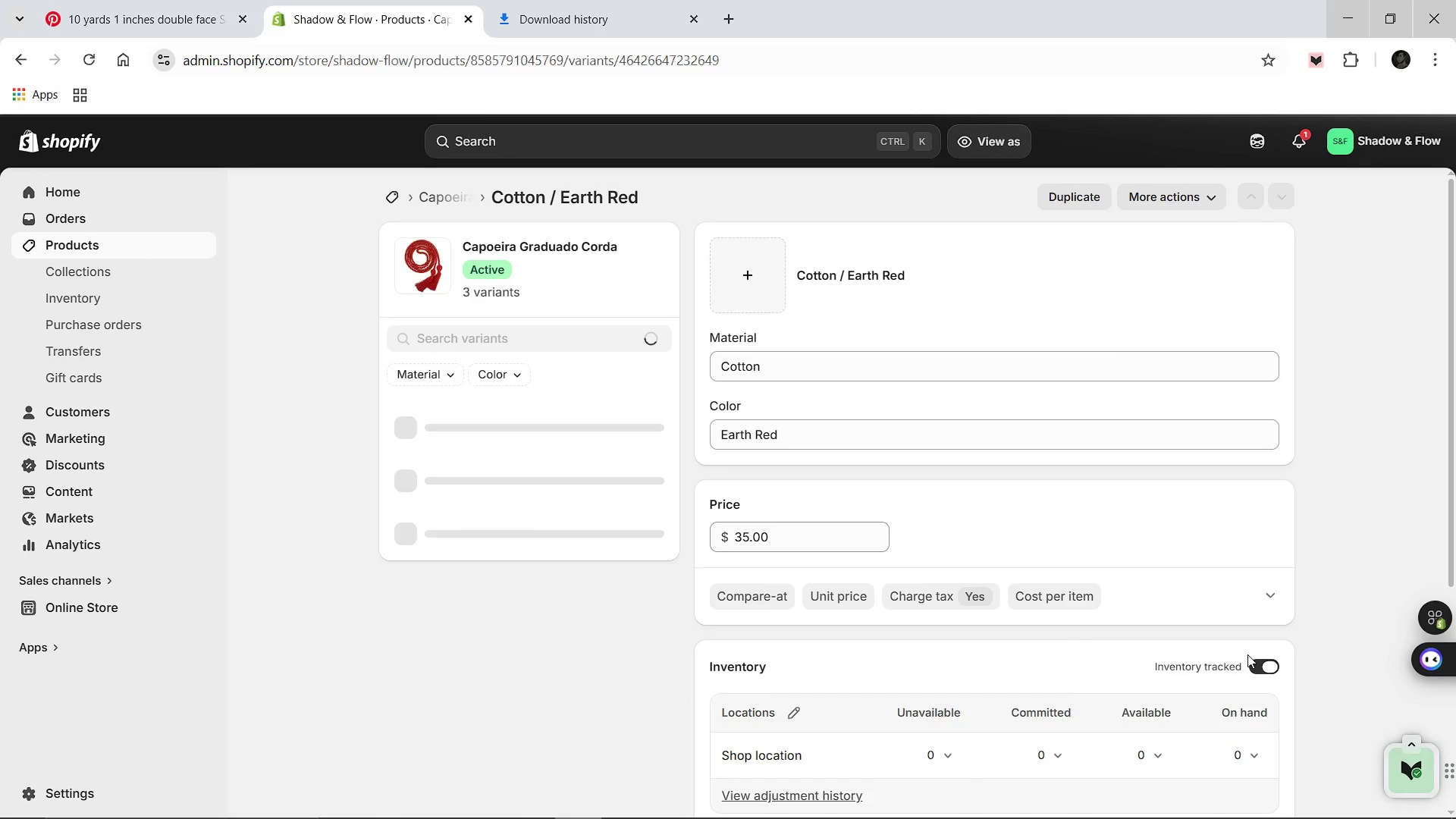 
wait(7.02)
 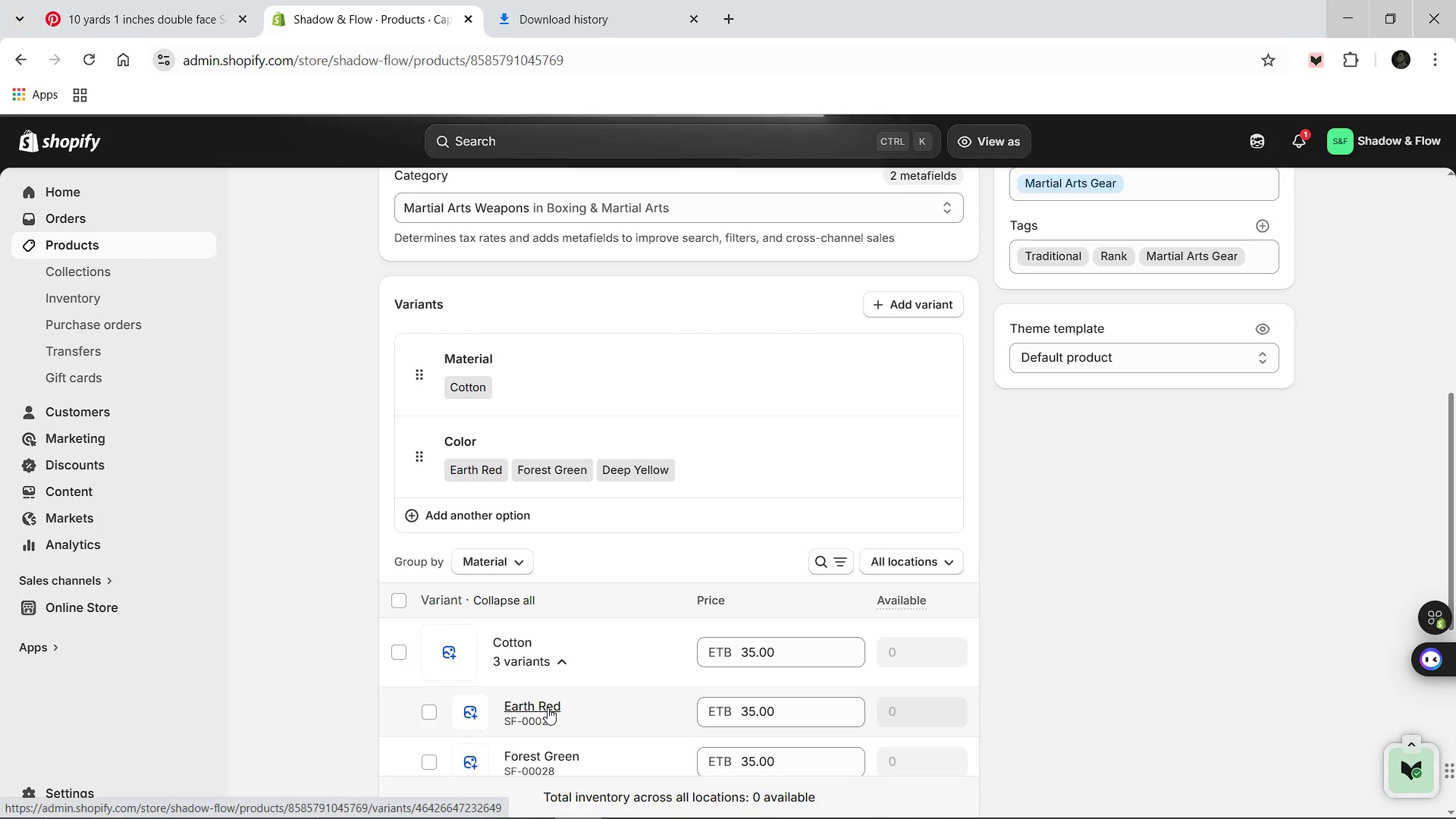 
left_click([800, 714])
 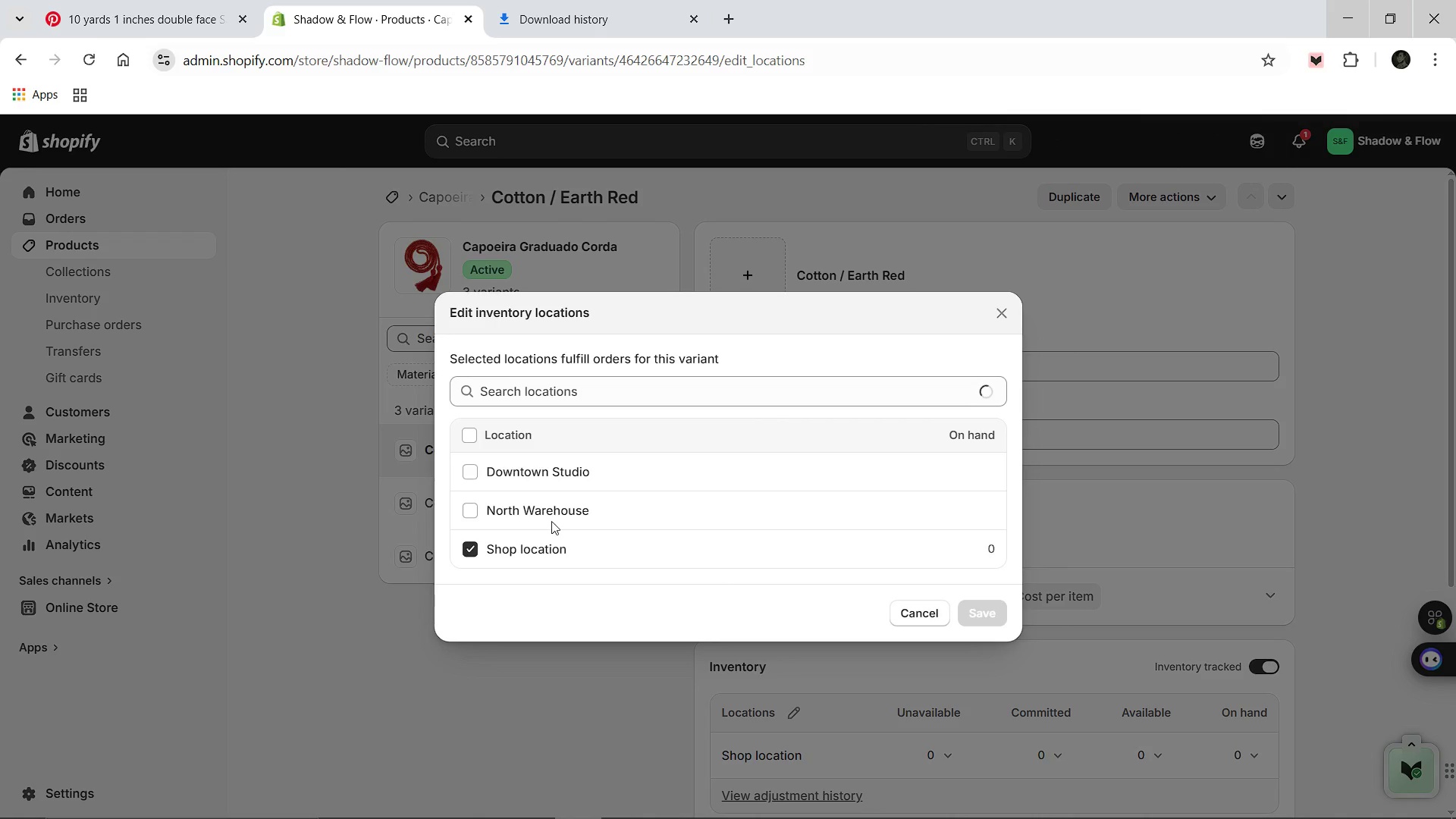 
left_click([538, 512])
 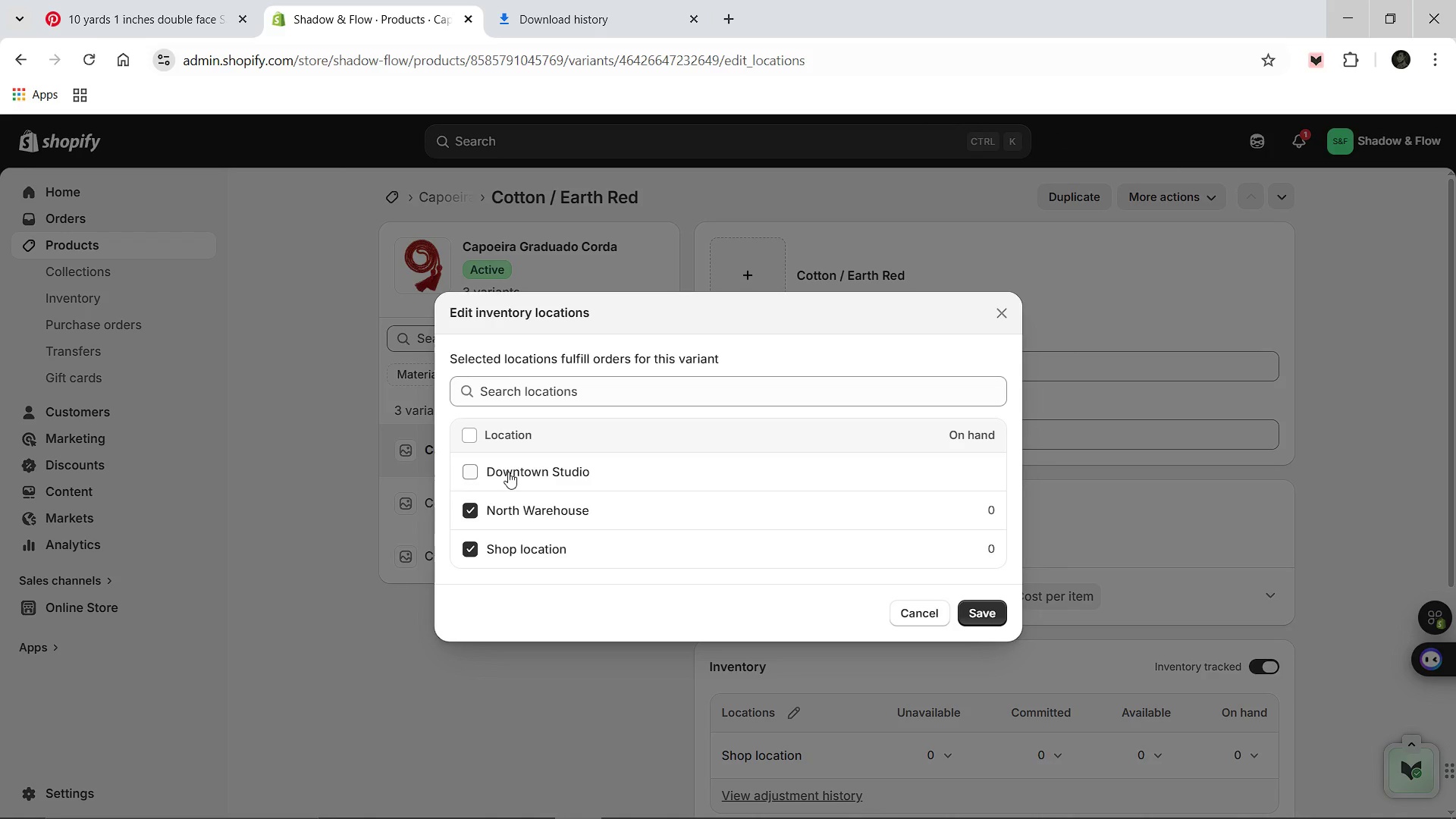 
left_click([508, 472])
 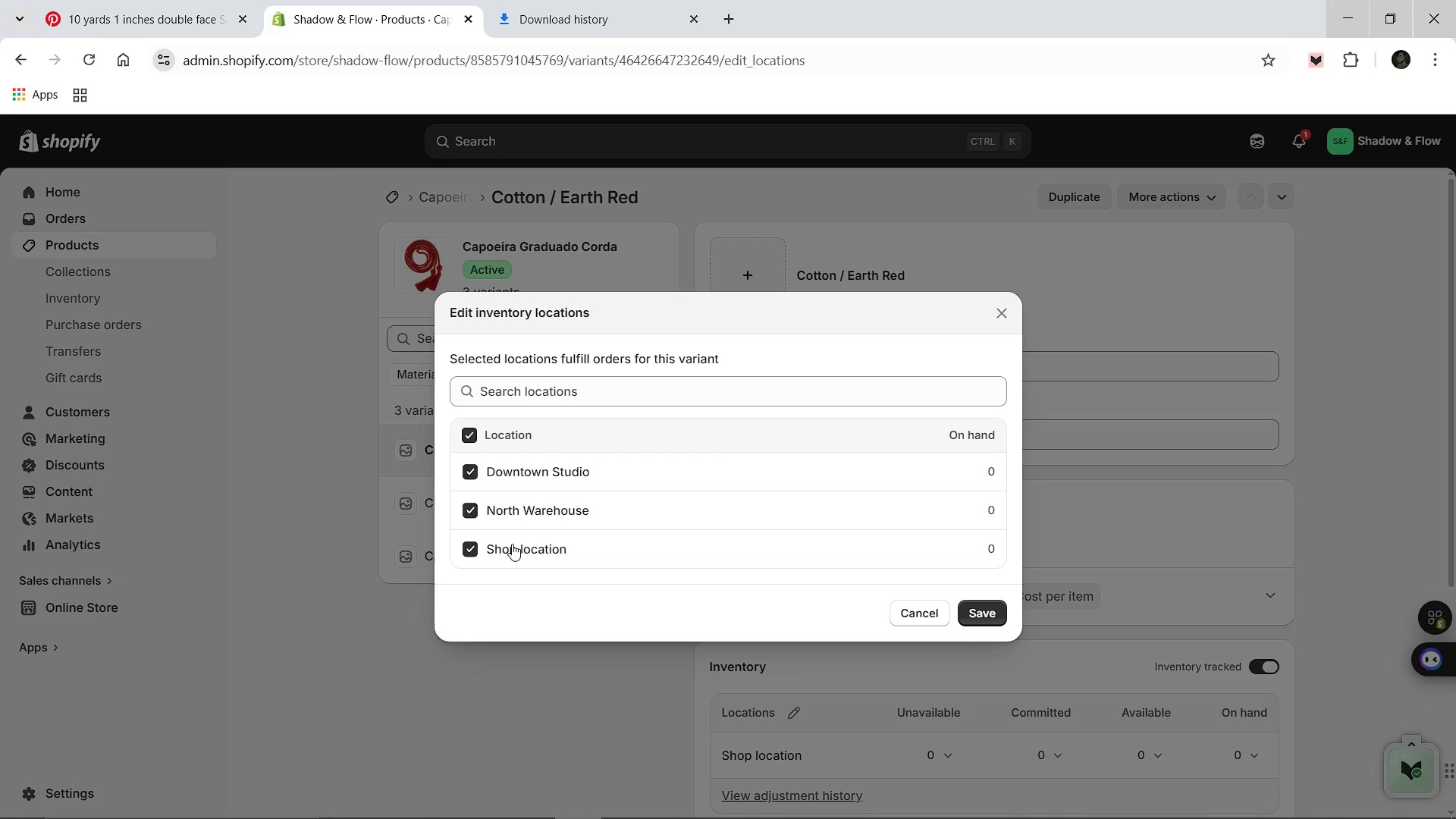 
left_click([512, 544])
 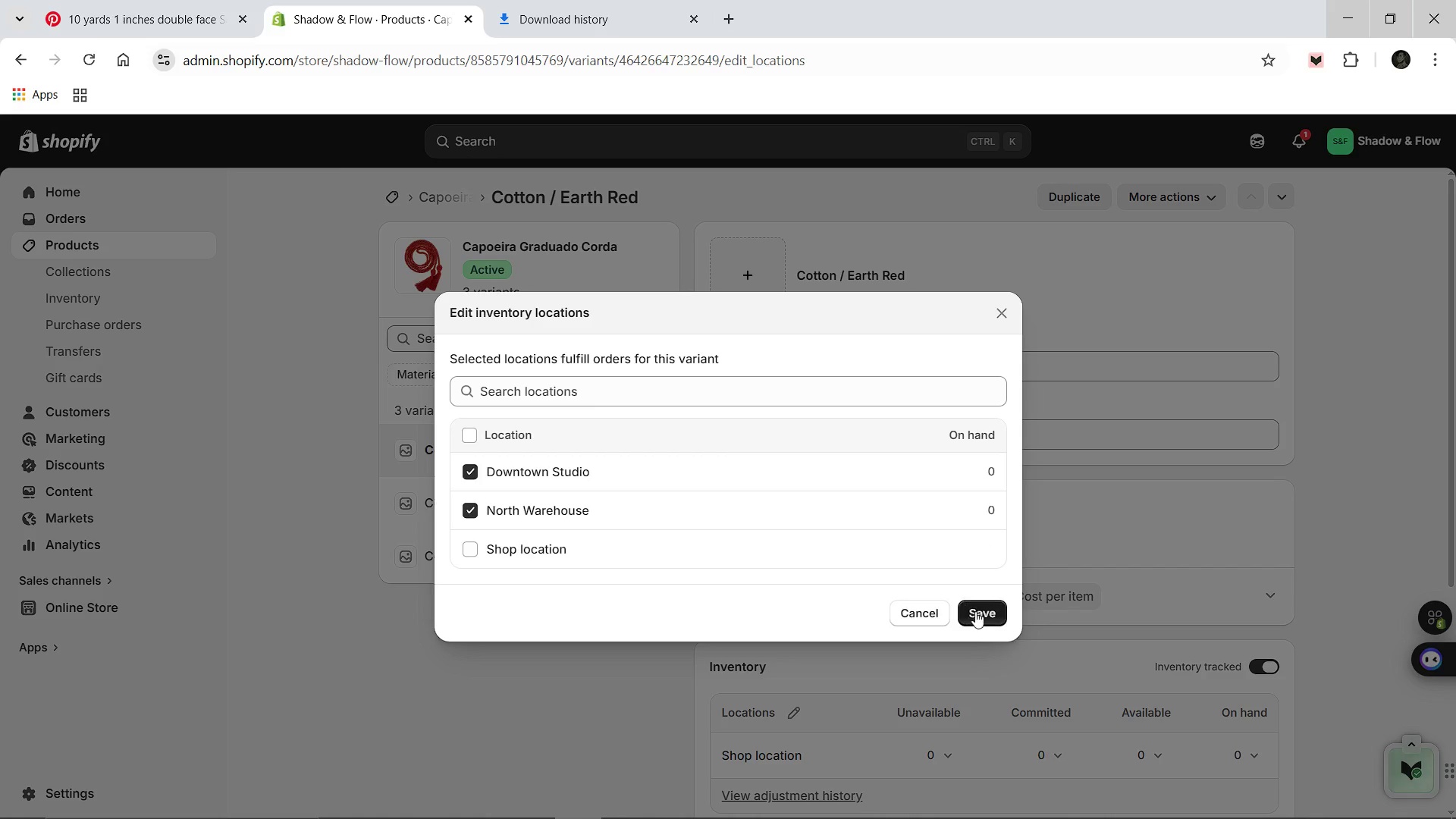 
left_click([975, 611])
 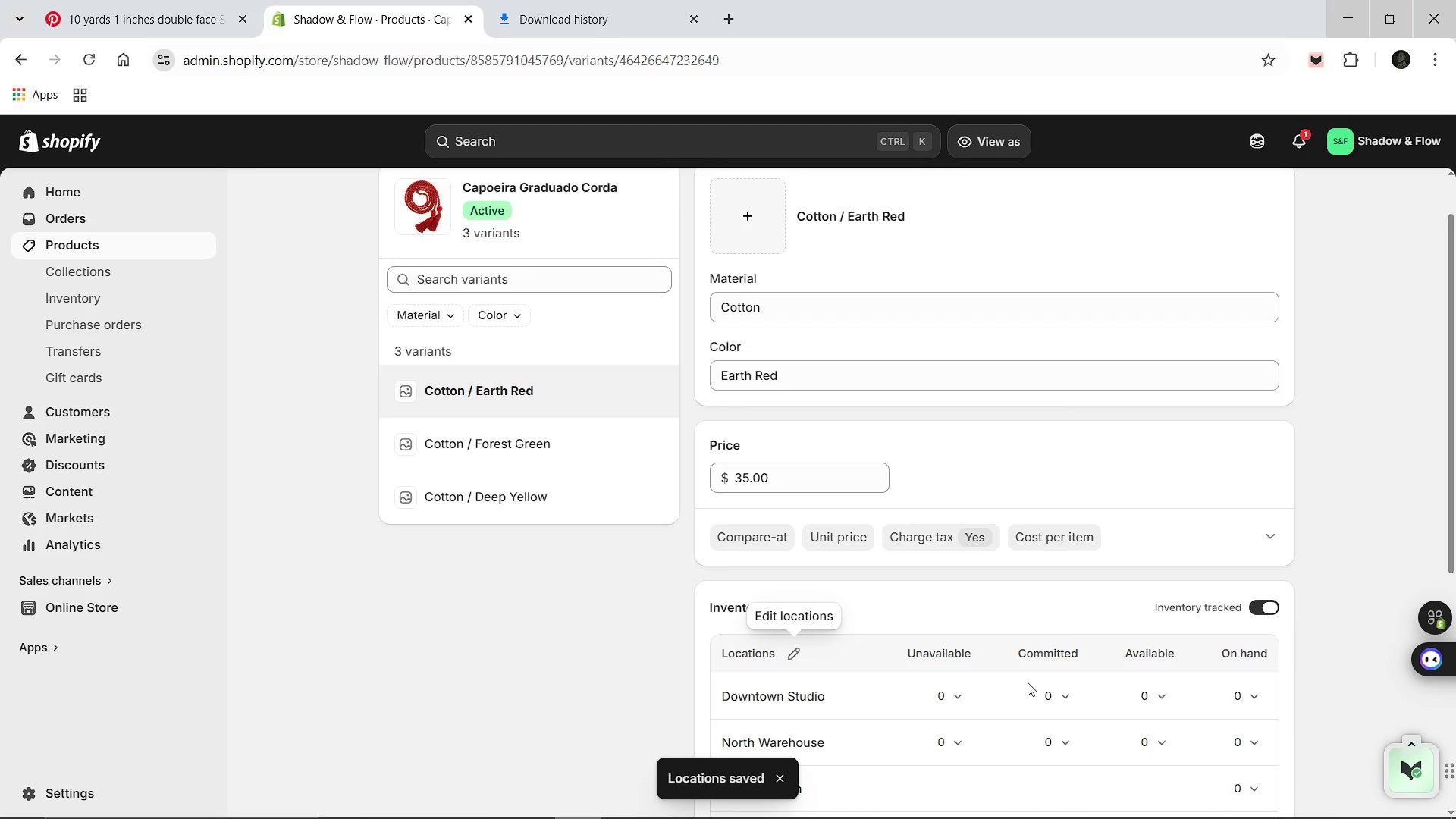 
wait(5.53)
 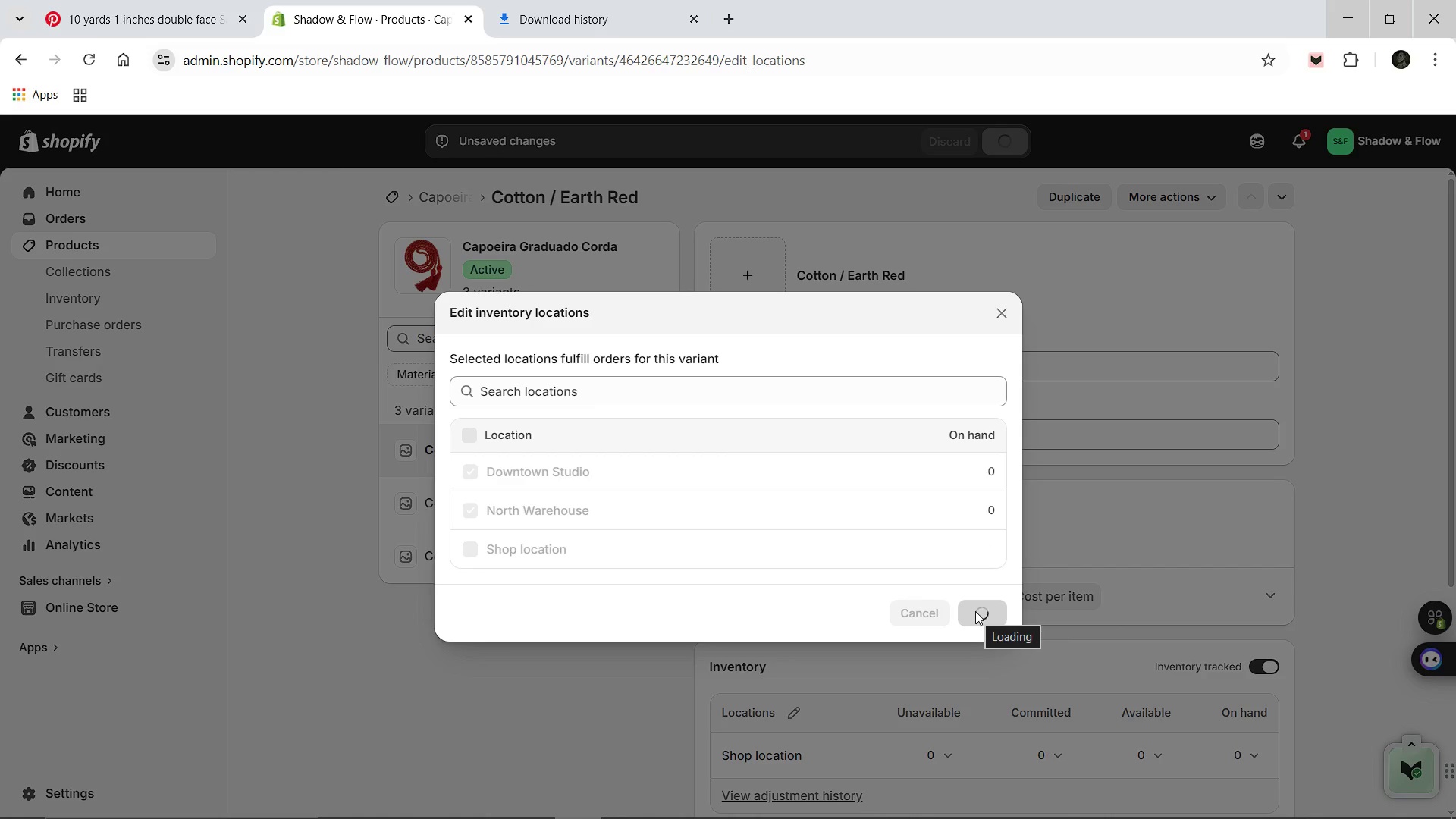 
left_click([1131, 630])
 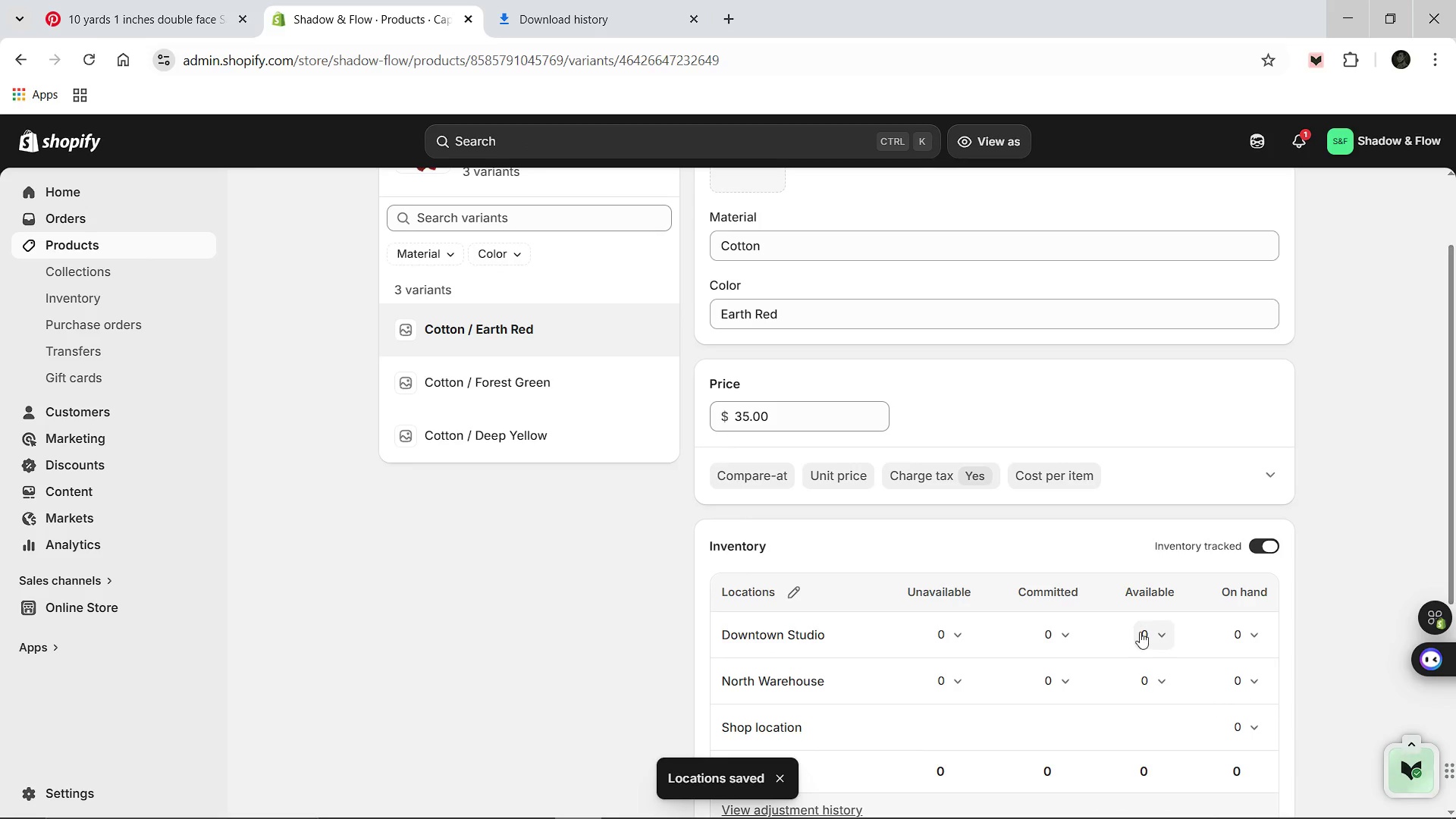 
left_click([1140, 632])
 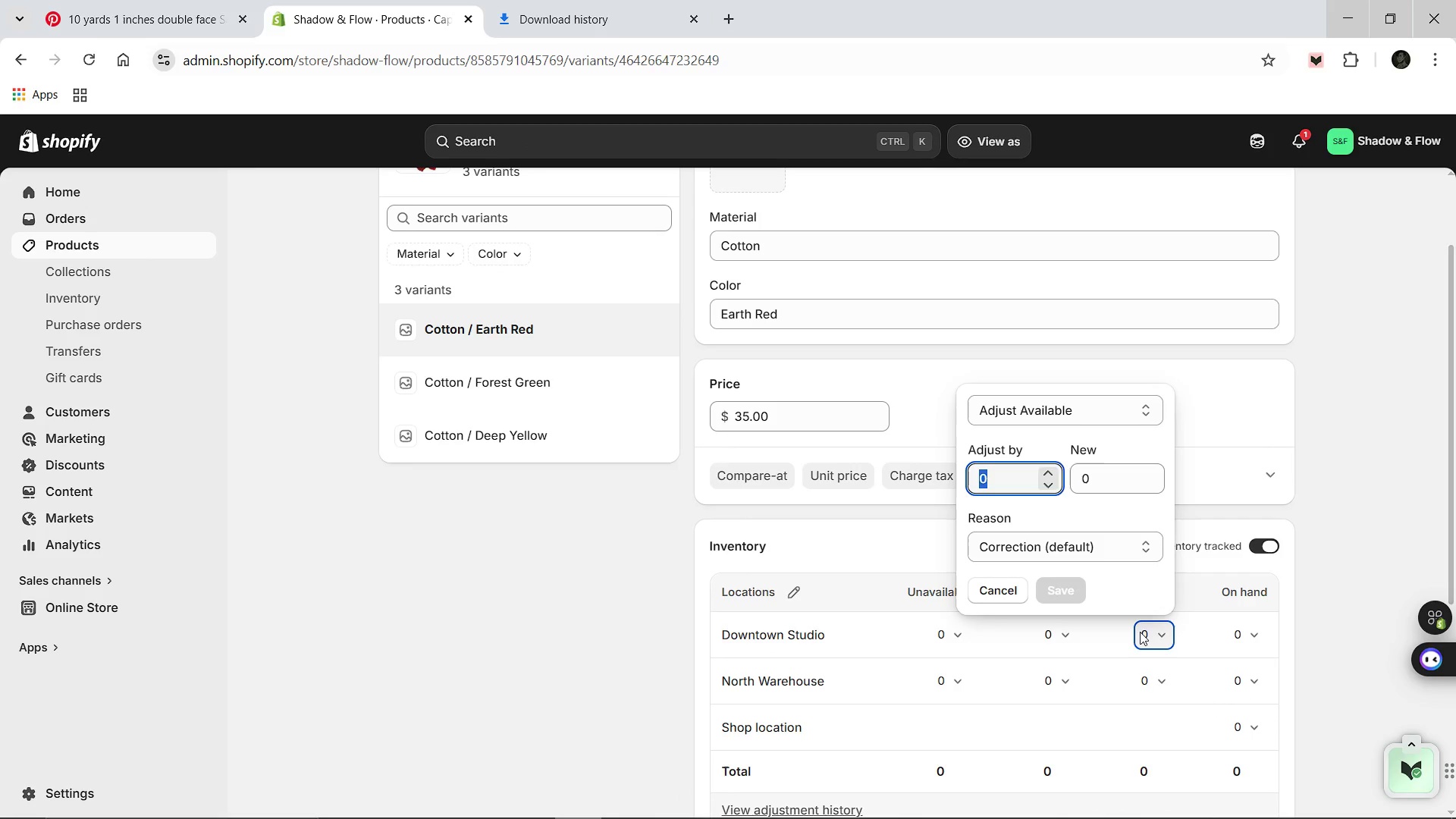 
type(70)
 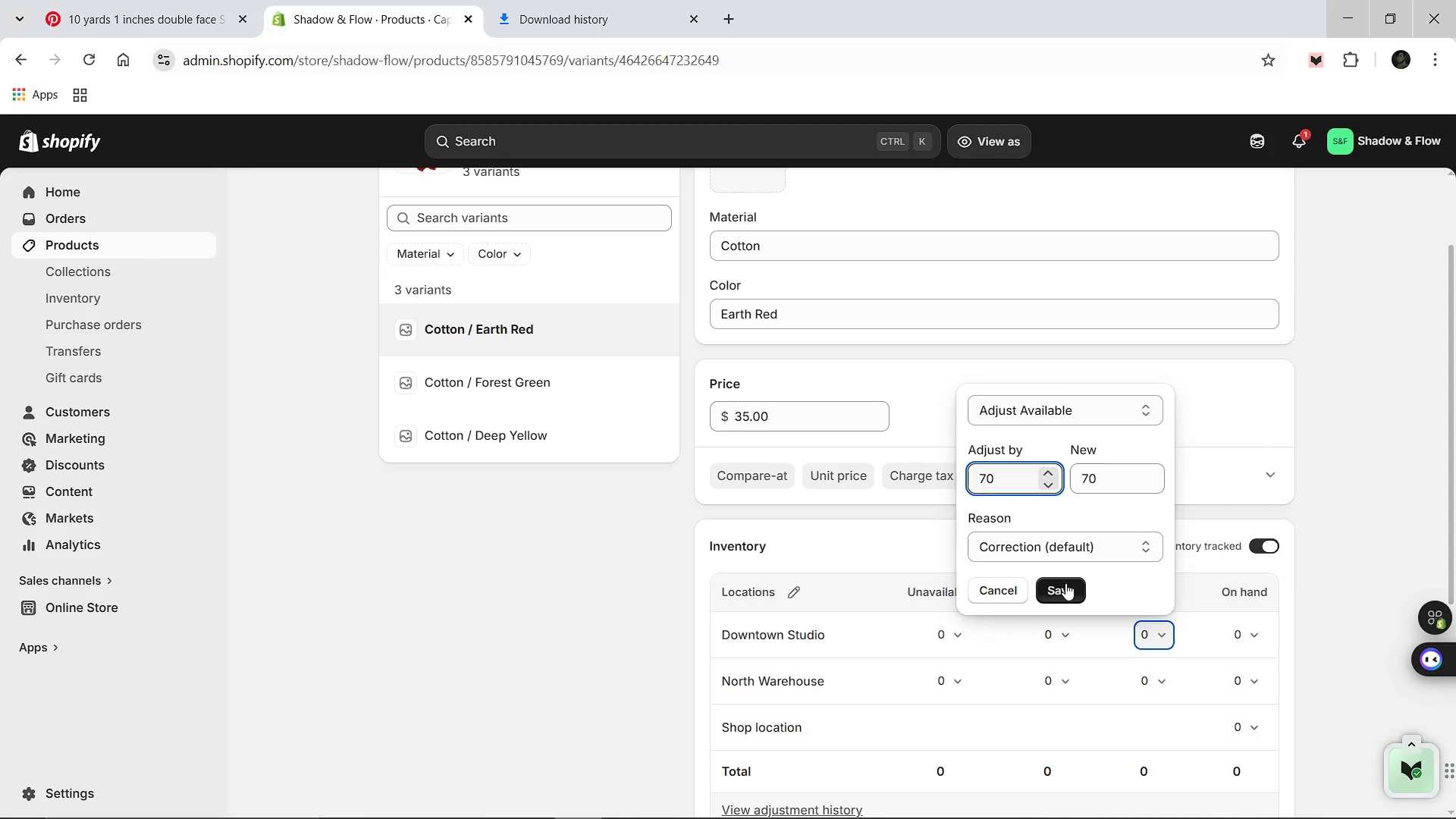 
left_click([1065, 583])
 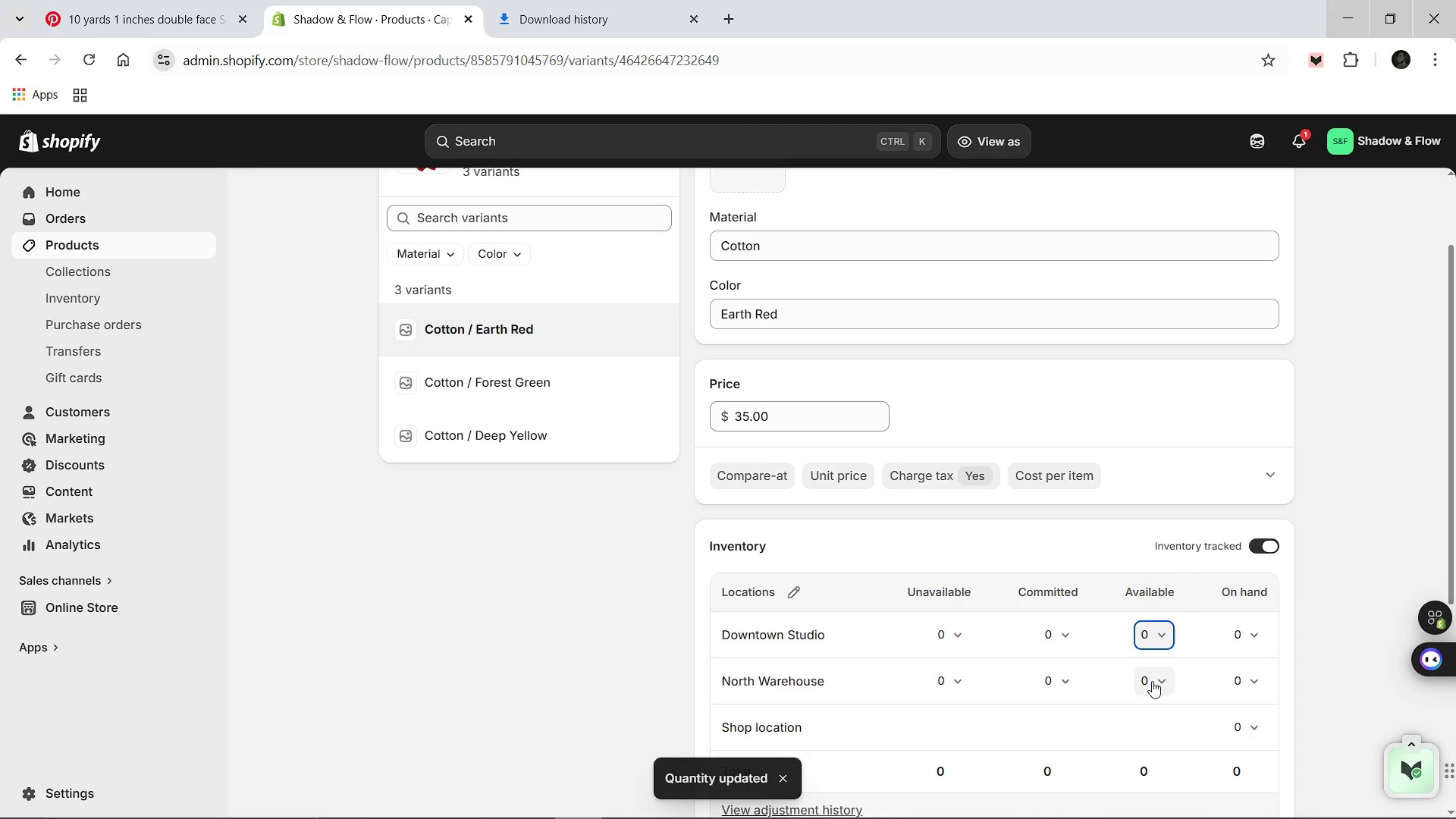 
left_click([1152, 681])
 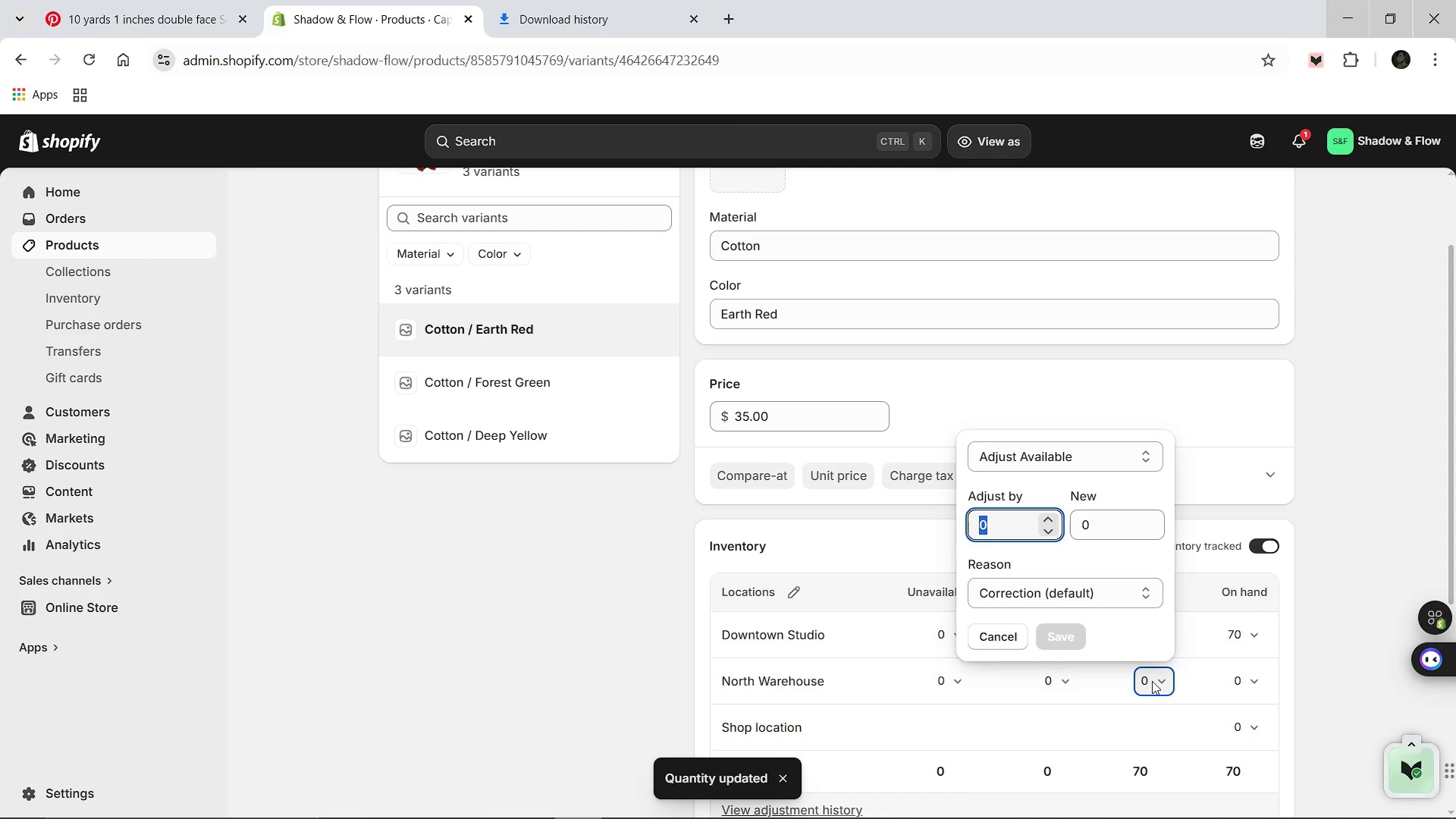 
type(30)
 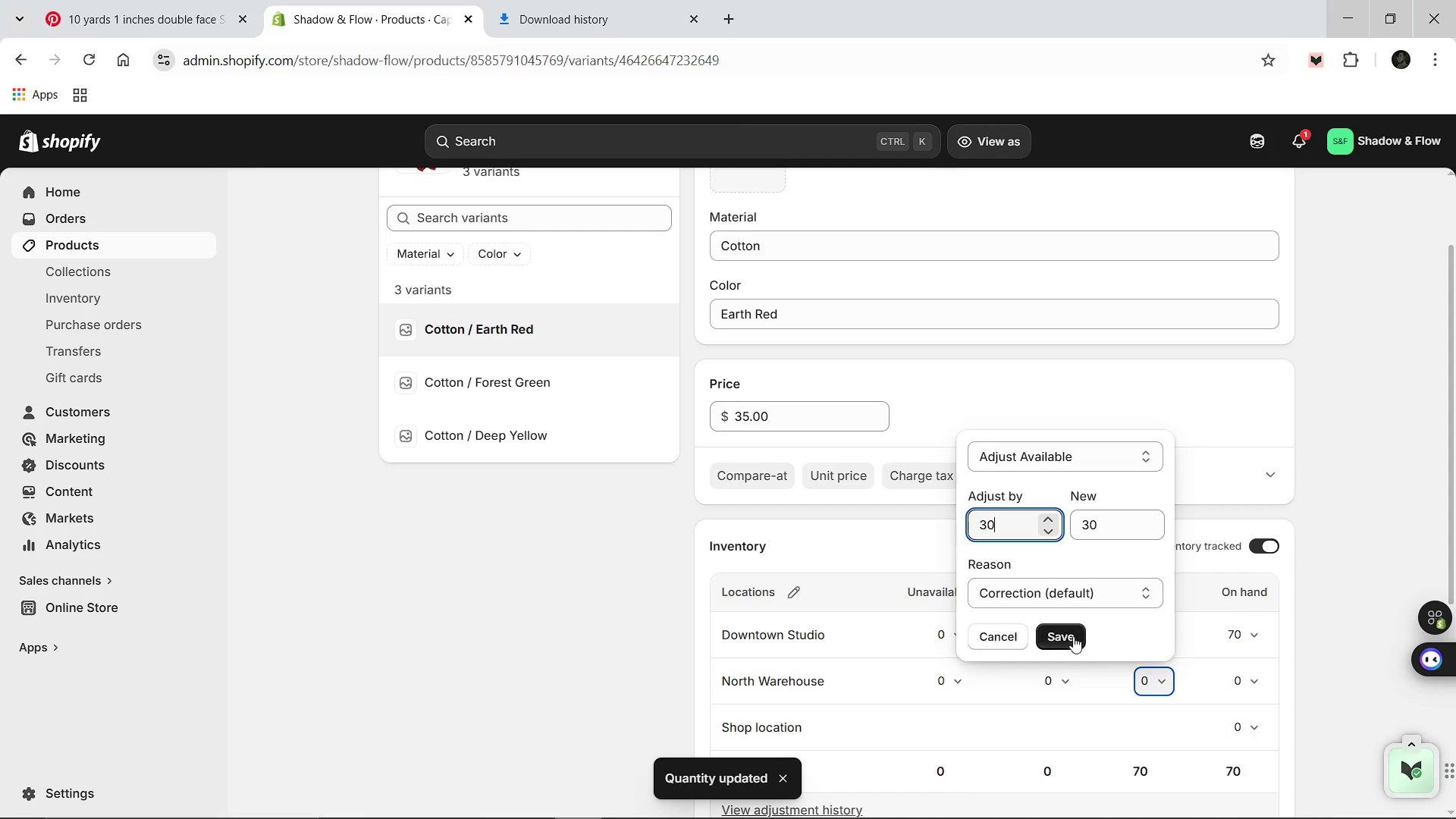 
left_click([1073, 636])
 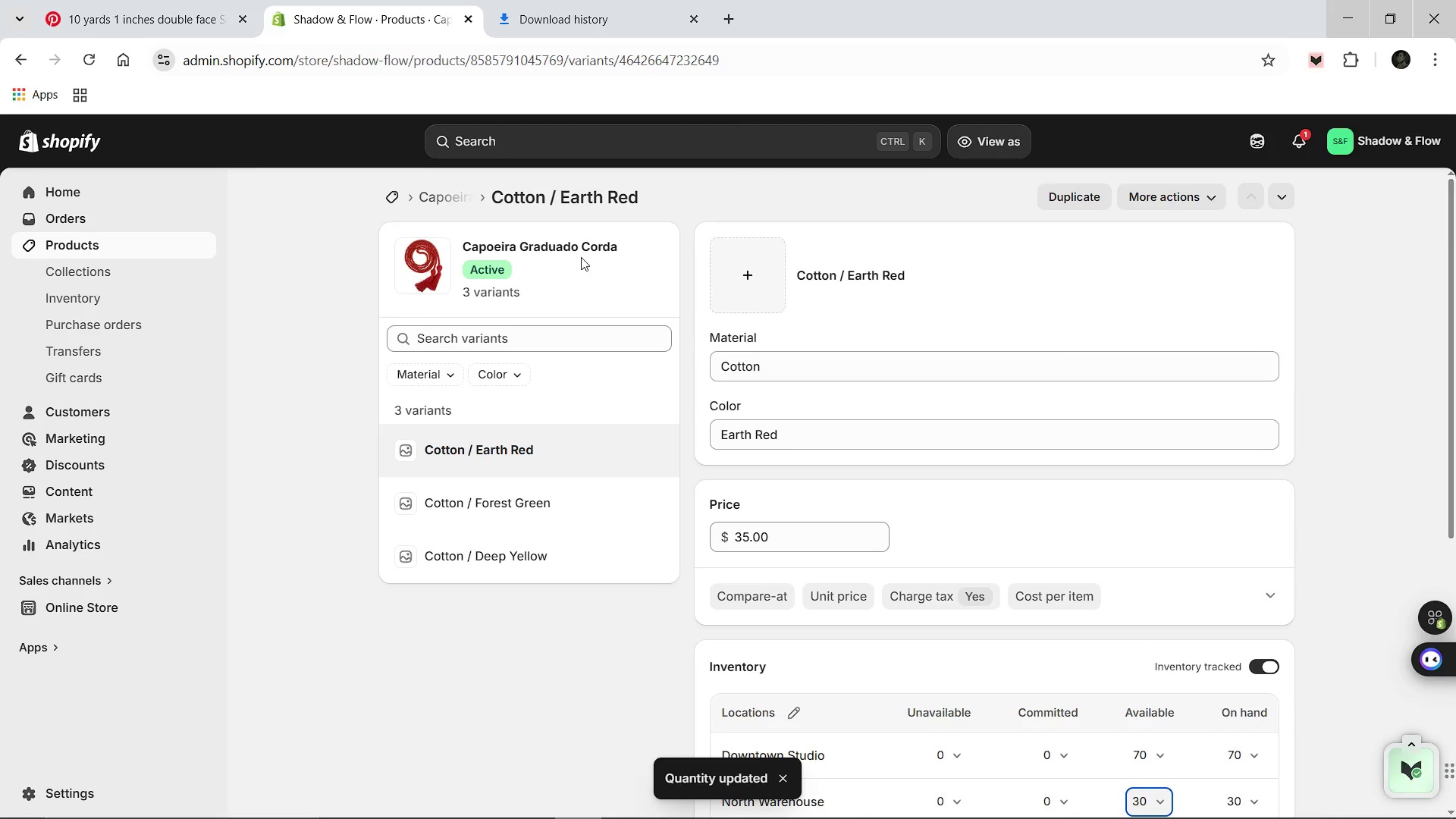 
left_click([441, 194])
 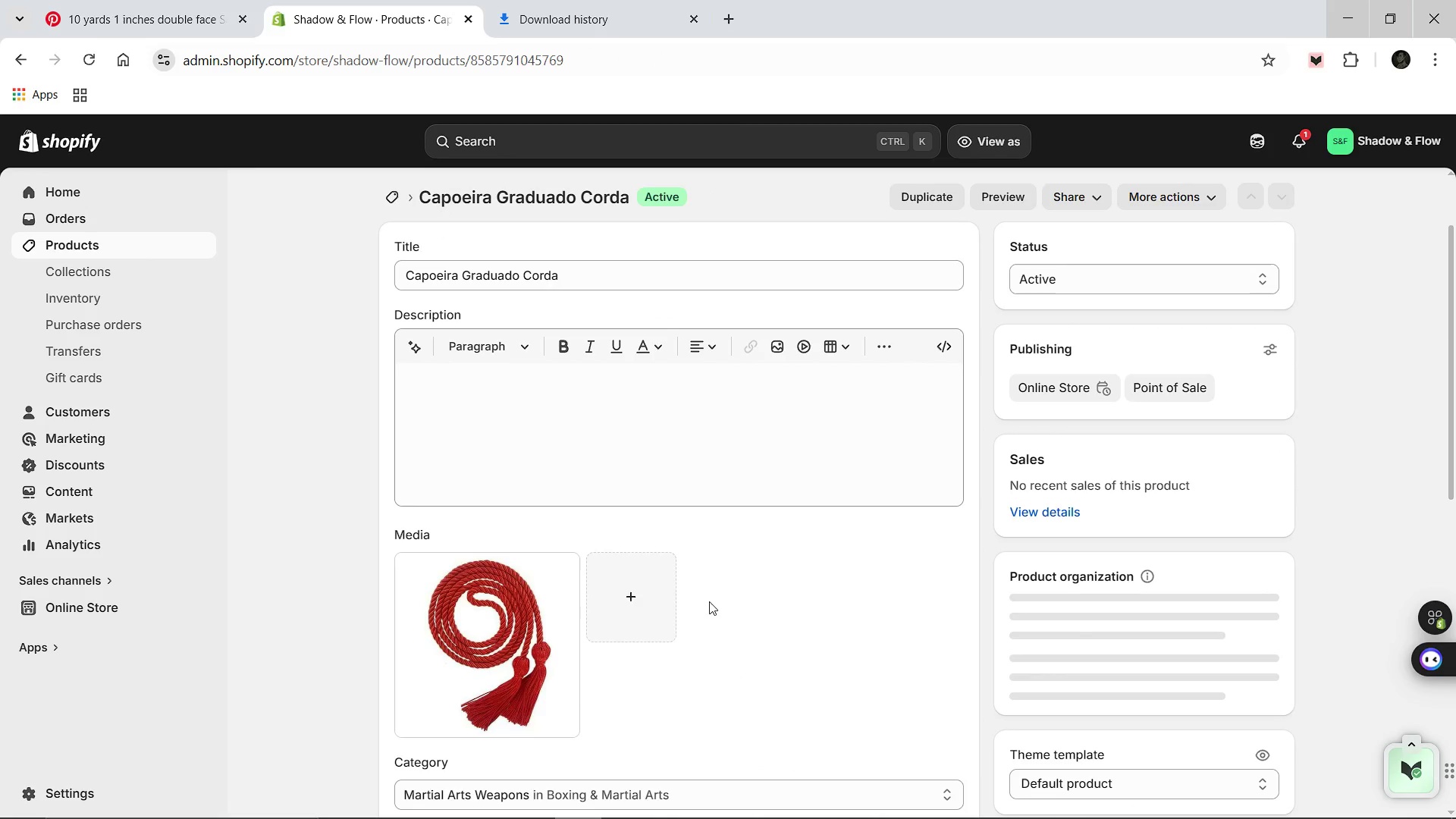 
wait(8.19)
 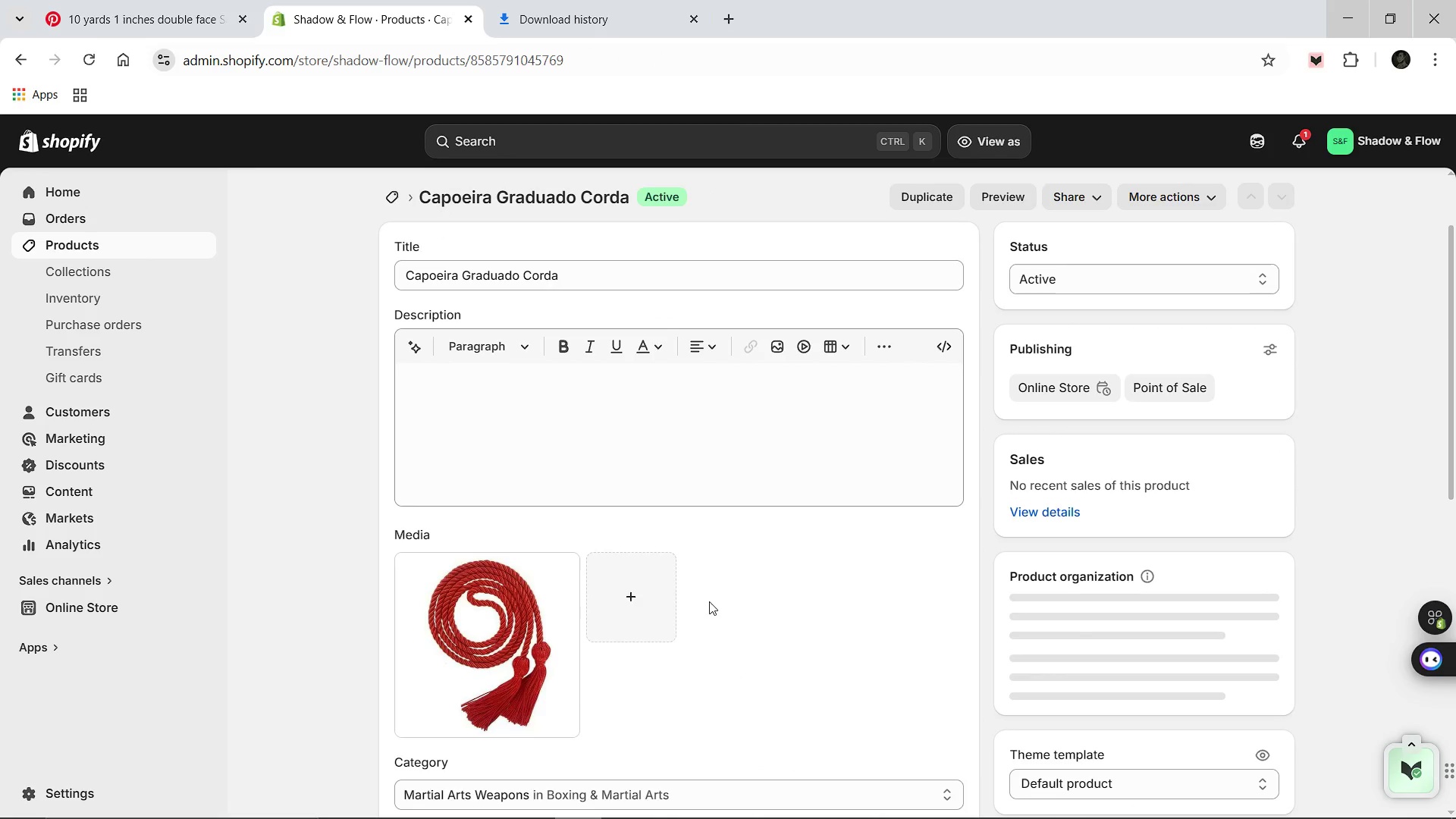 
left_click([956, 551])
 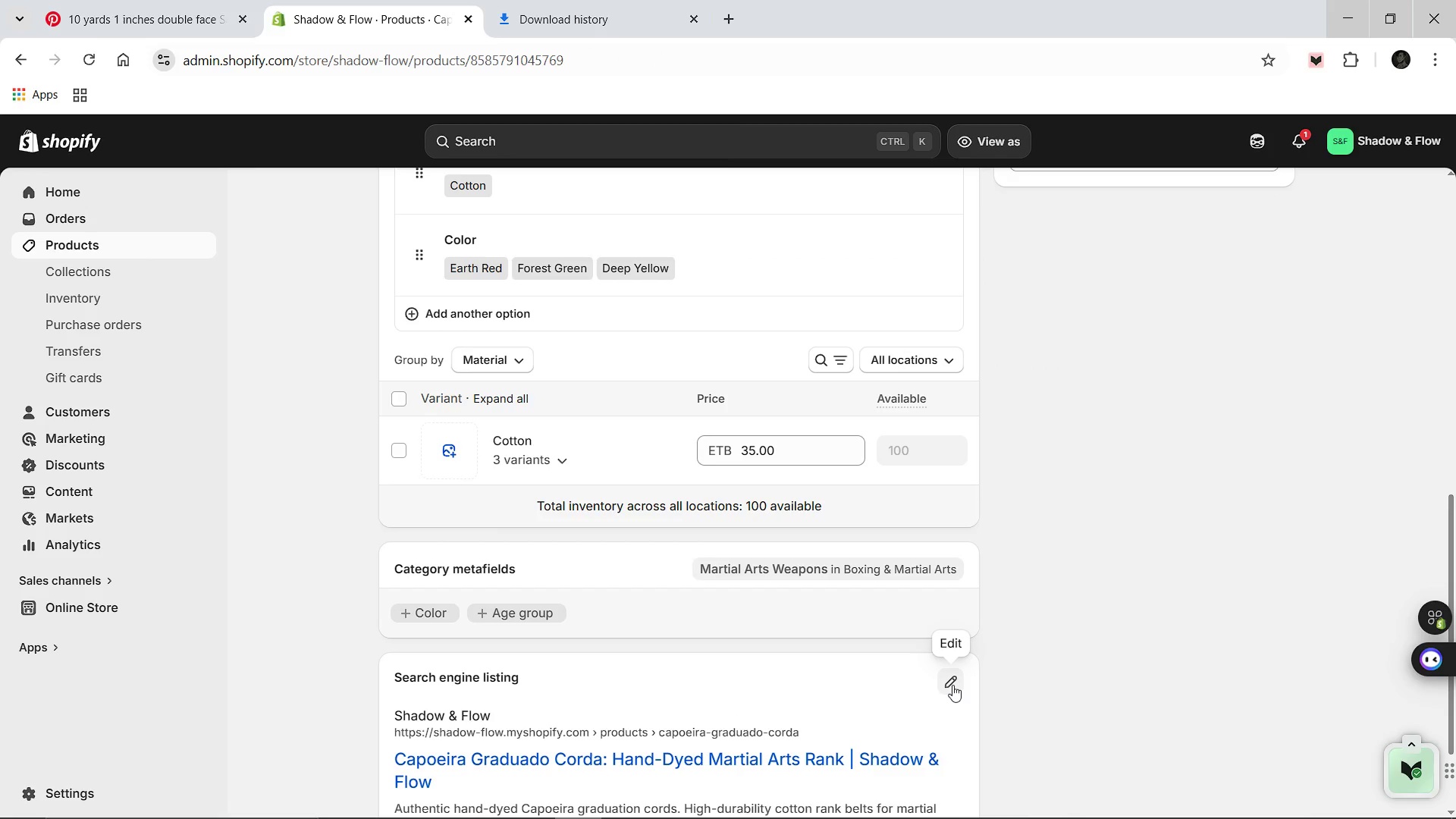 
left_click([952, 685])
 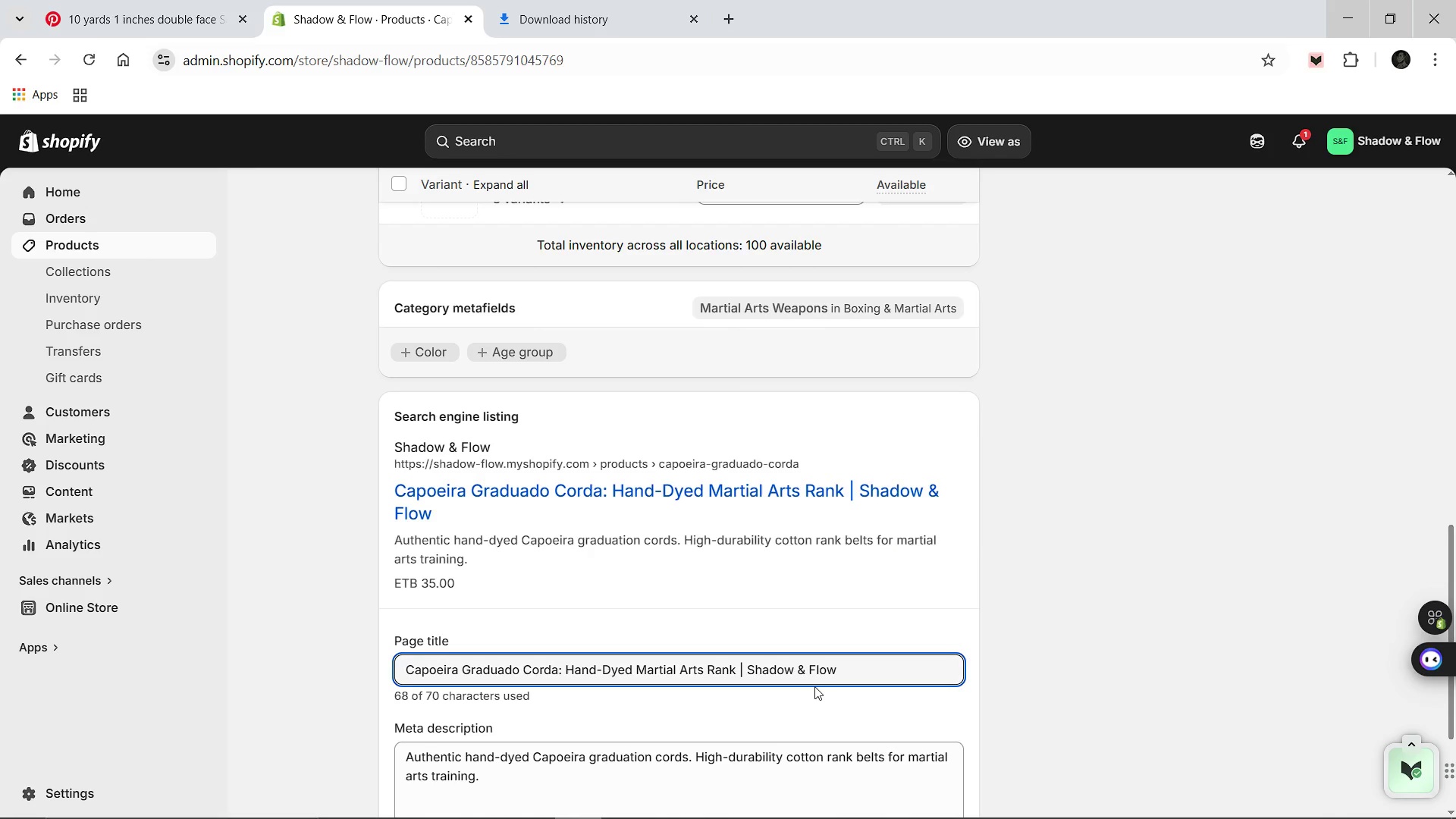 
left_click([770, 762])
 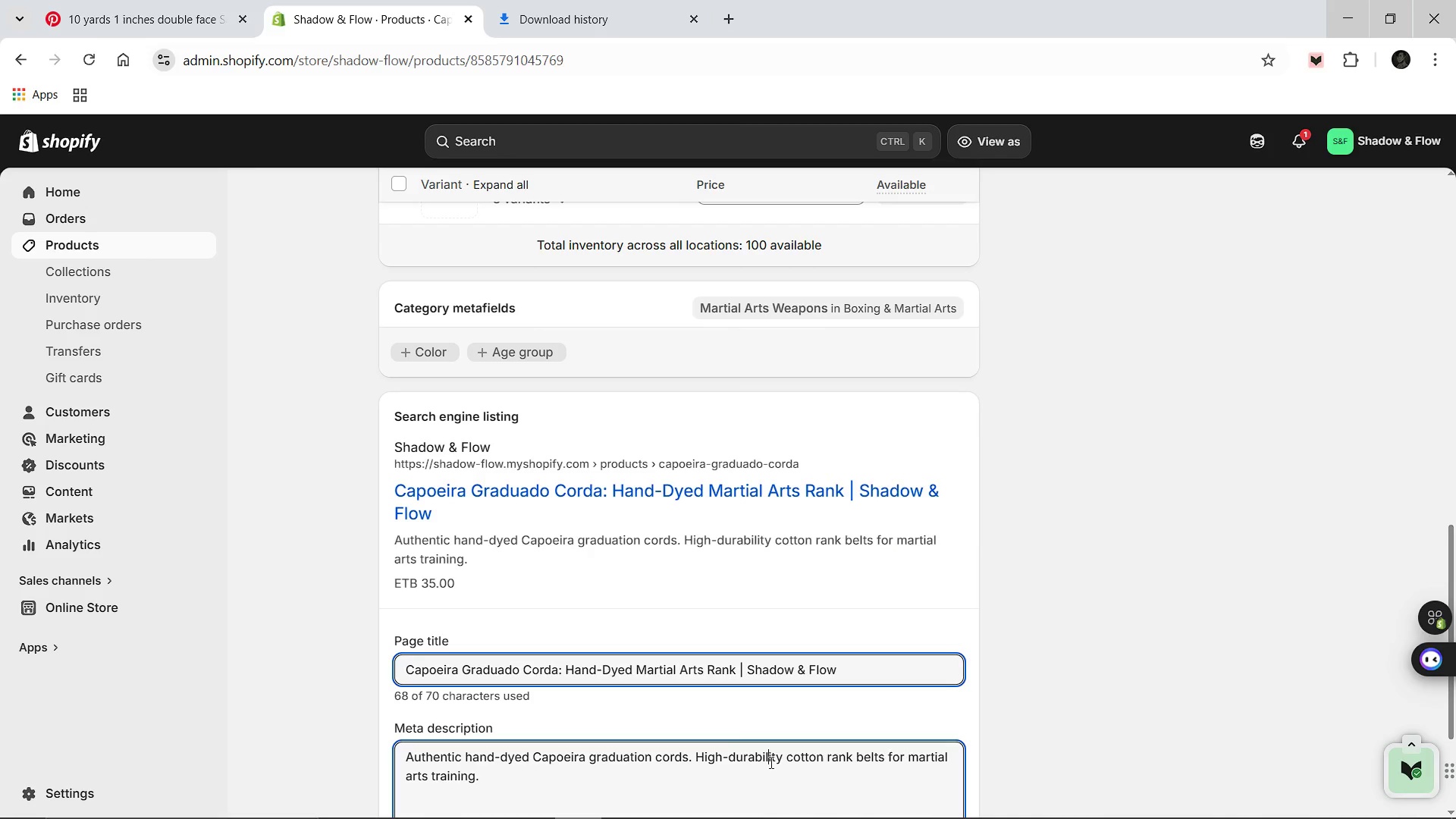 
key(Control+A)
 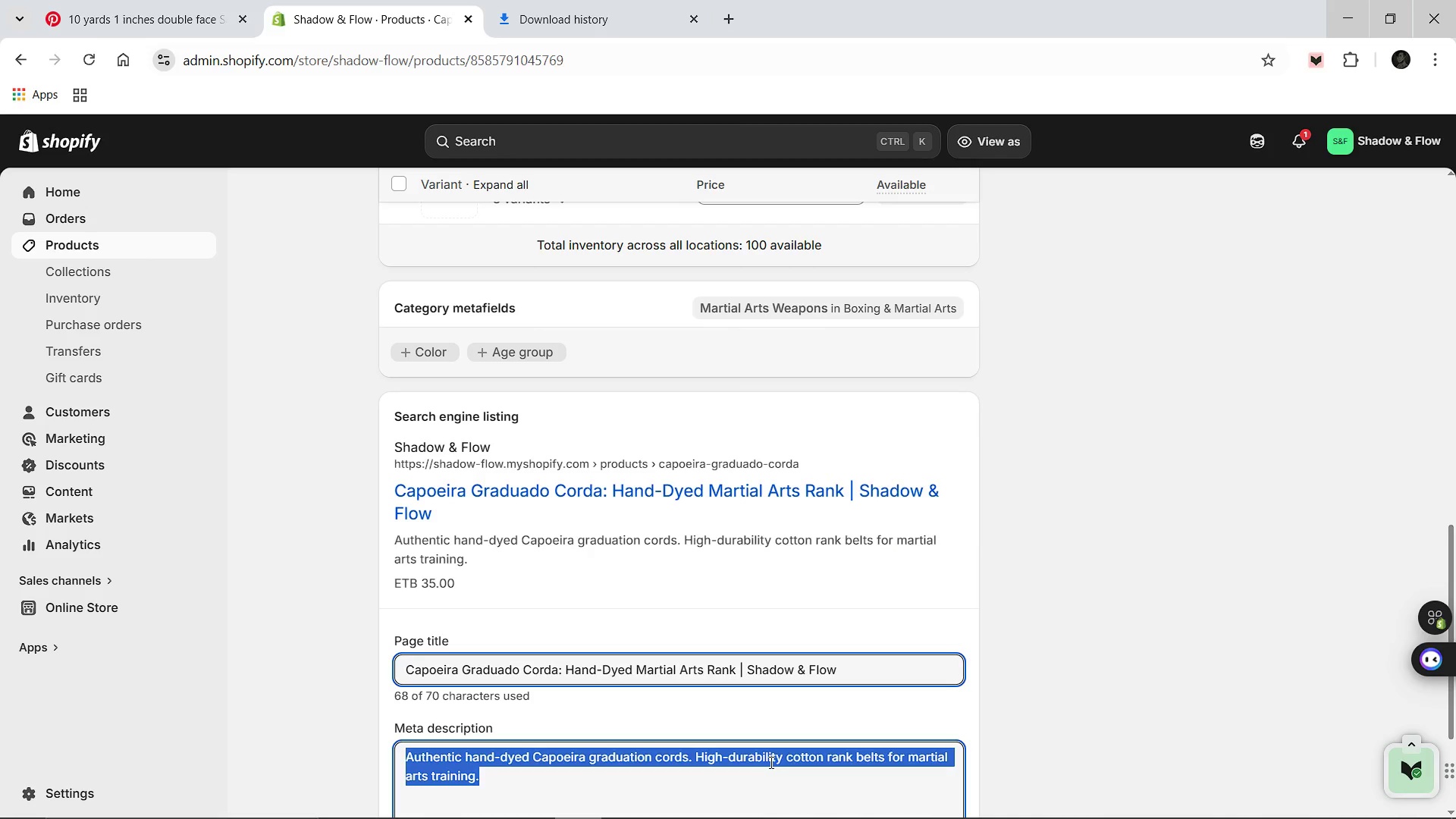 
type(Shop our Capoeira Graduado Corda)
 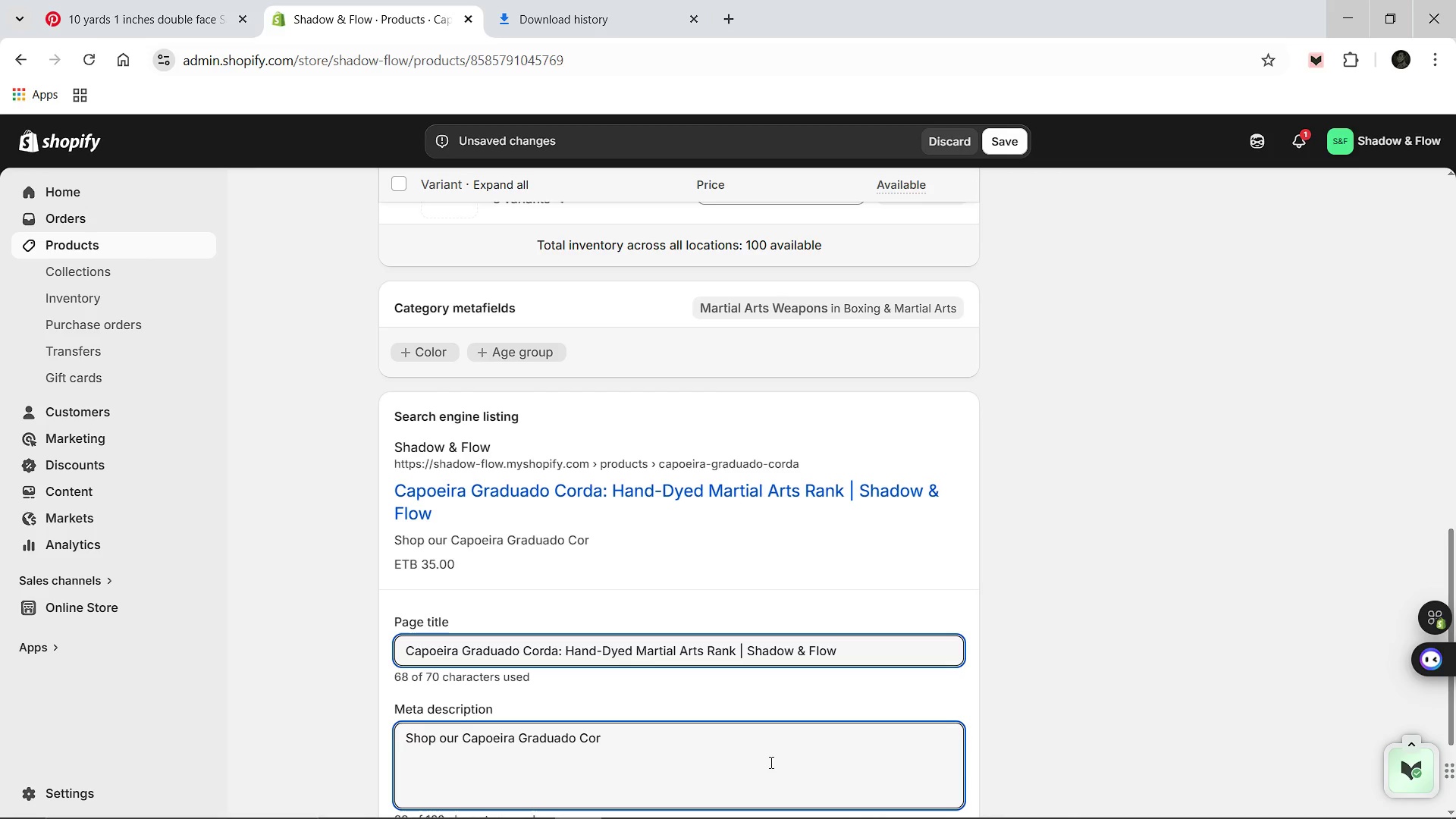 
type(. Designed for ma)
key(Backspace)
type(f)
 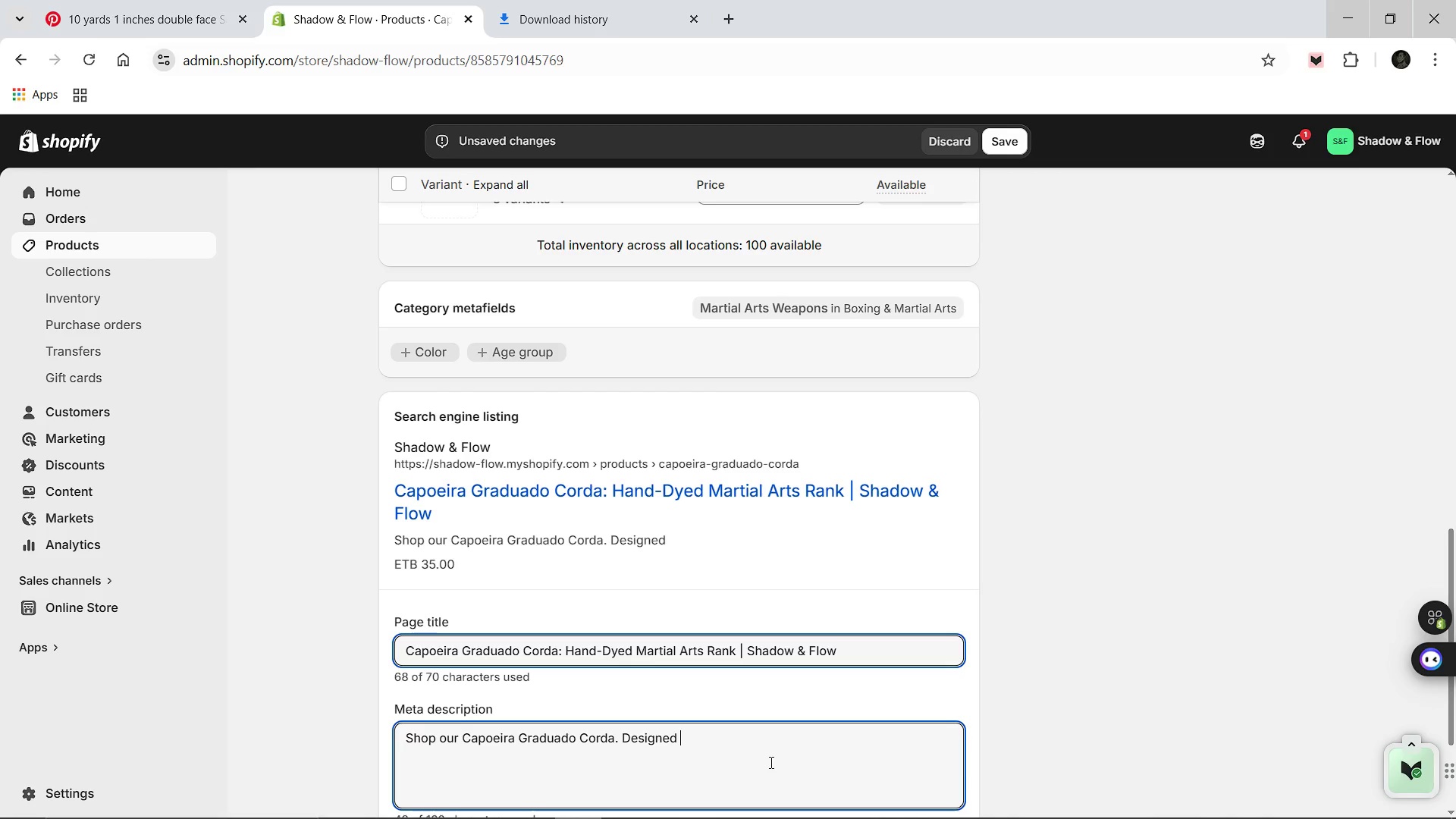 
key(Backspace)
type(artial arts gear with a focus on hybrid movemn)
key(Backspace)
type(ent and durability.)
 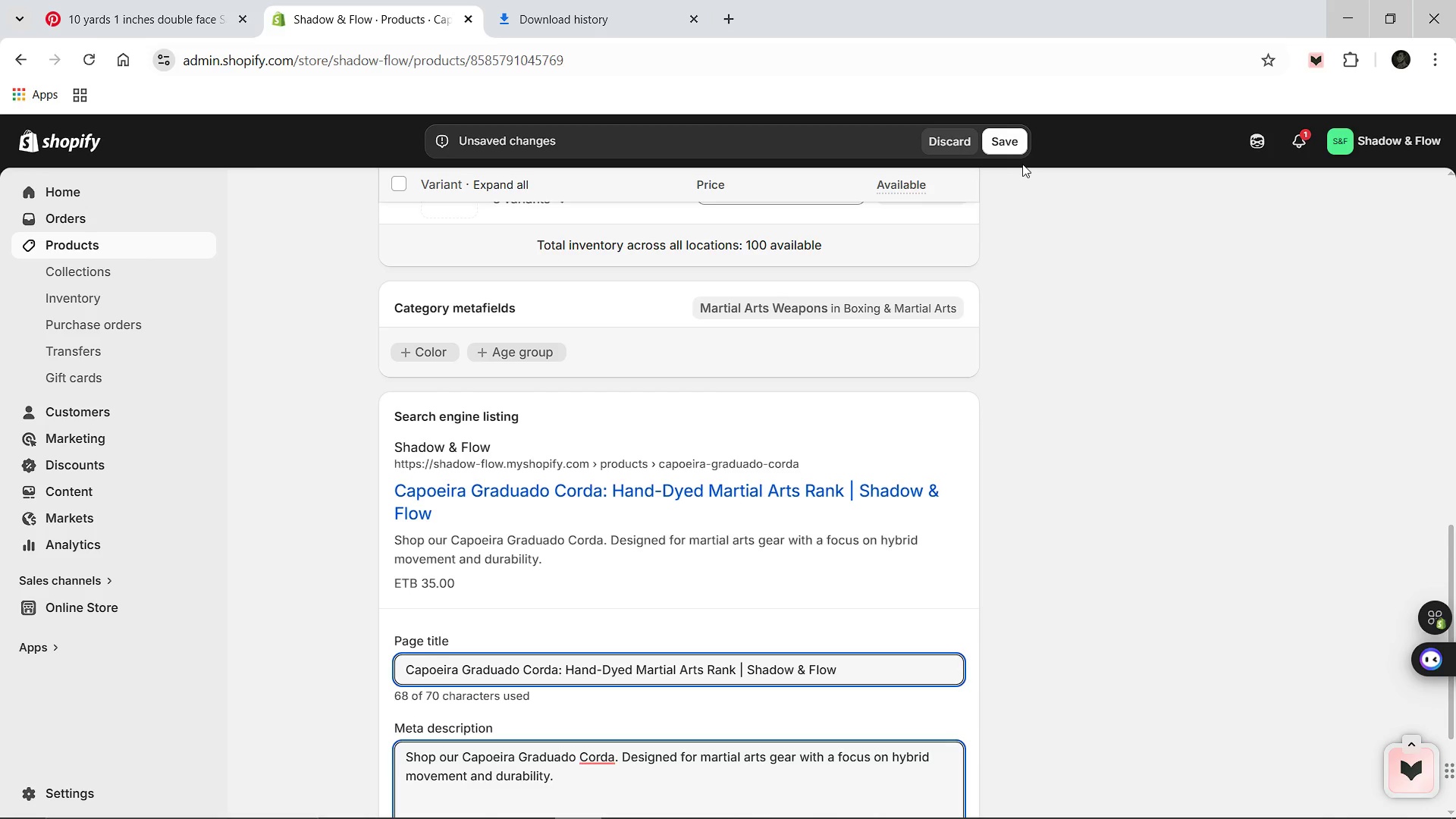 
left_click([1018, 151])
 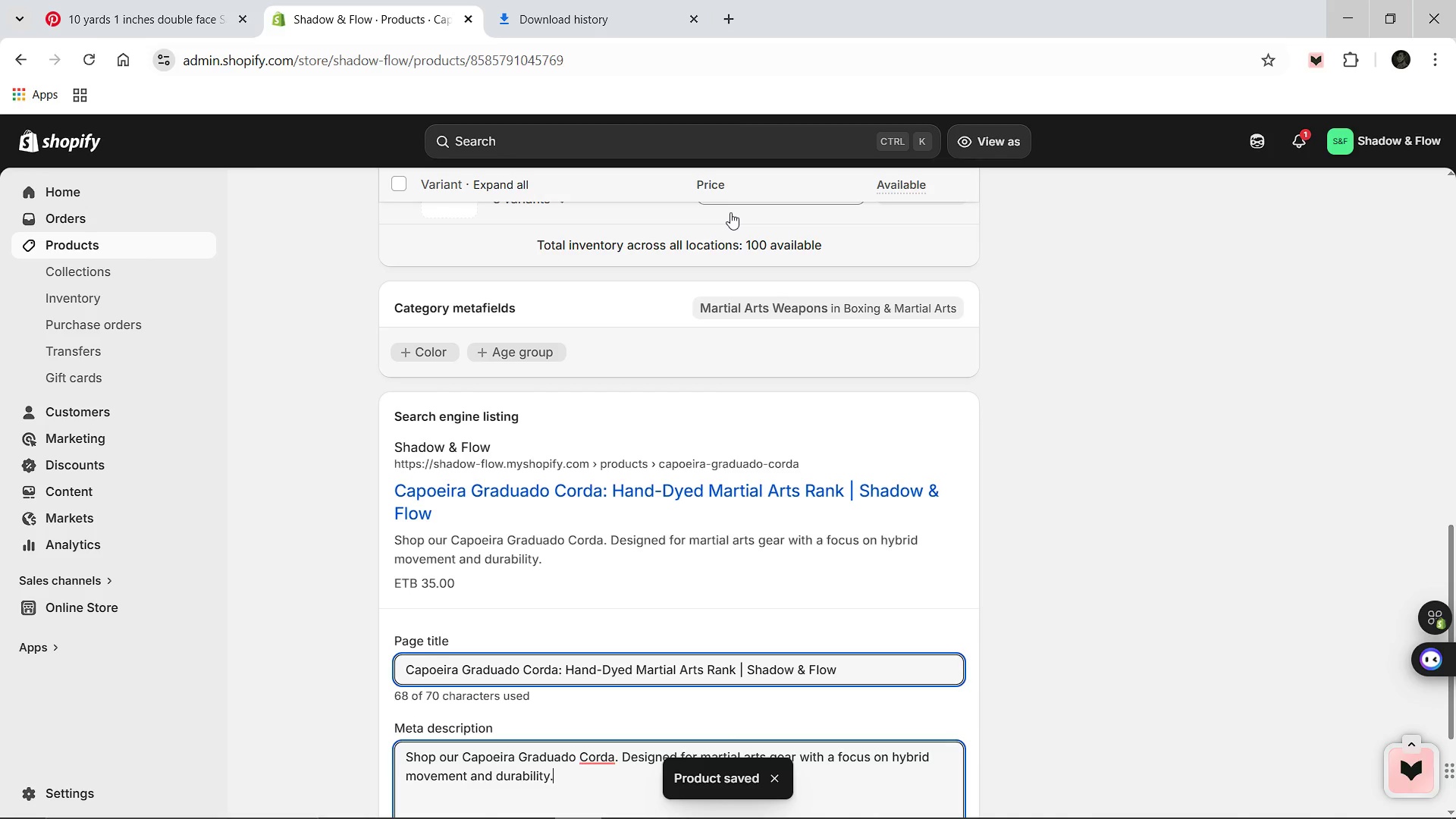 
wait(14.61)
 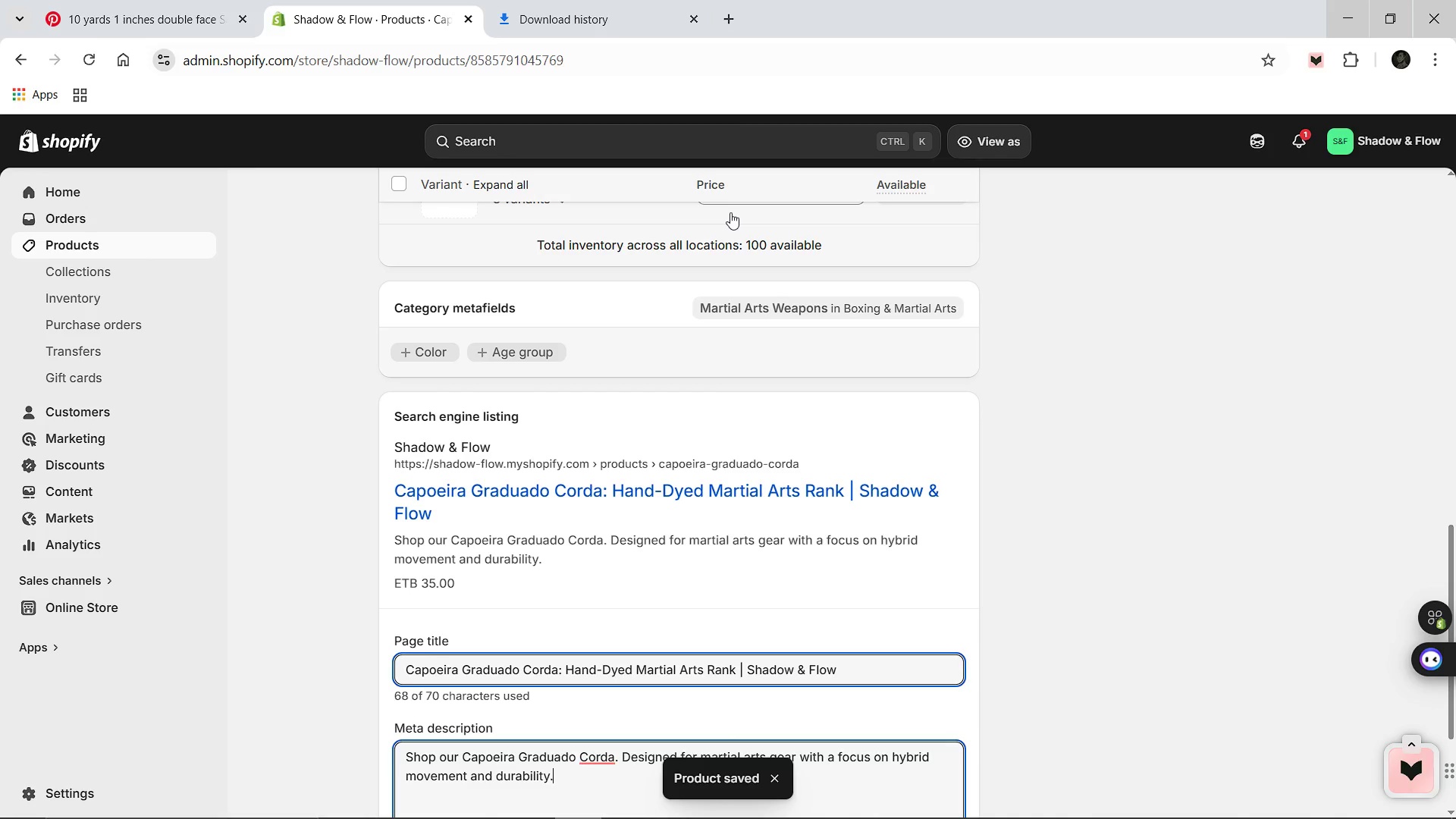 
left_click([390, 199])
 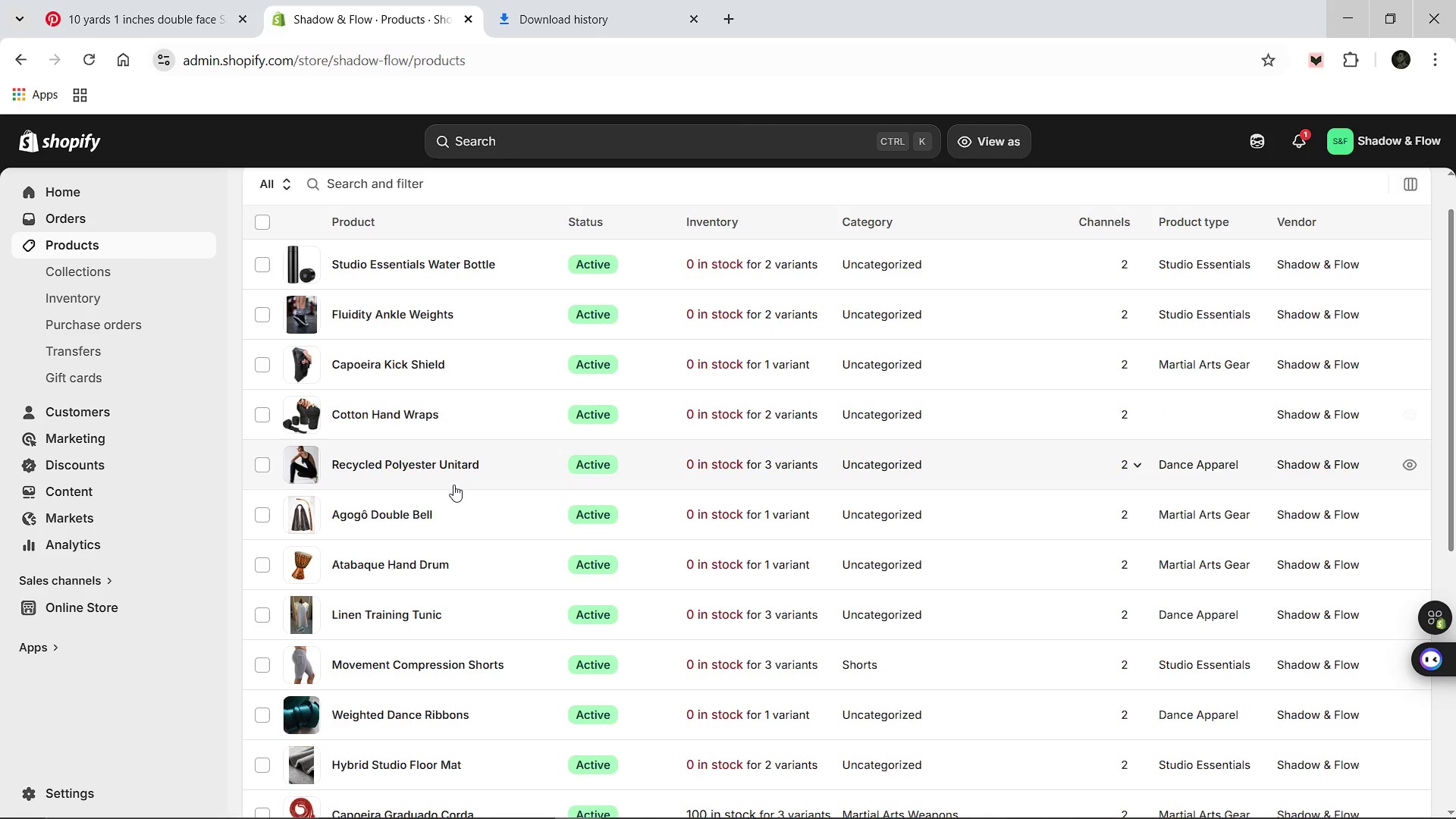 
wait(6.52)
 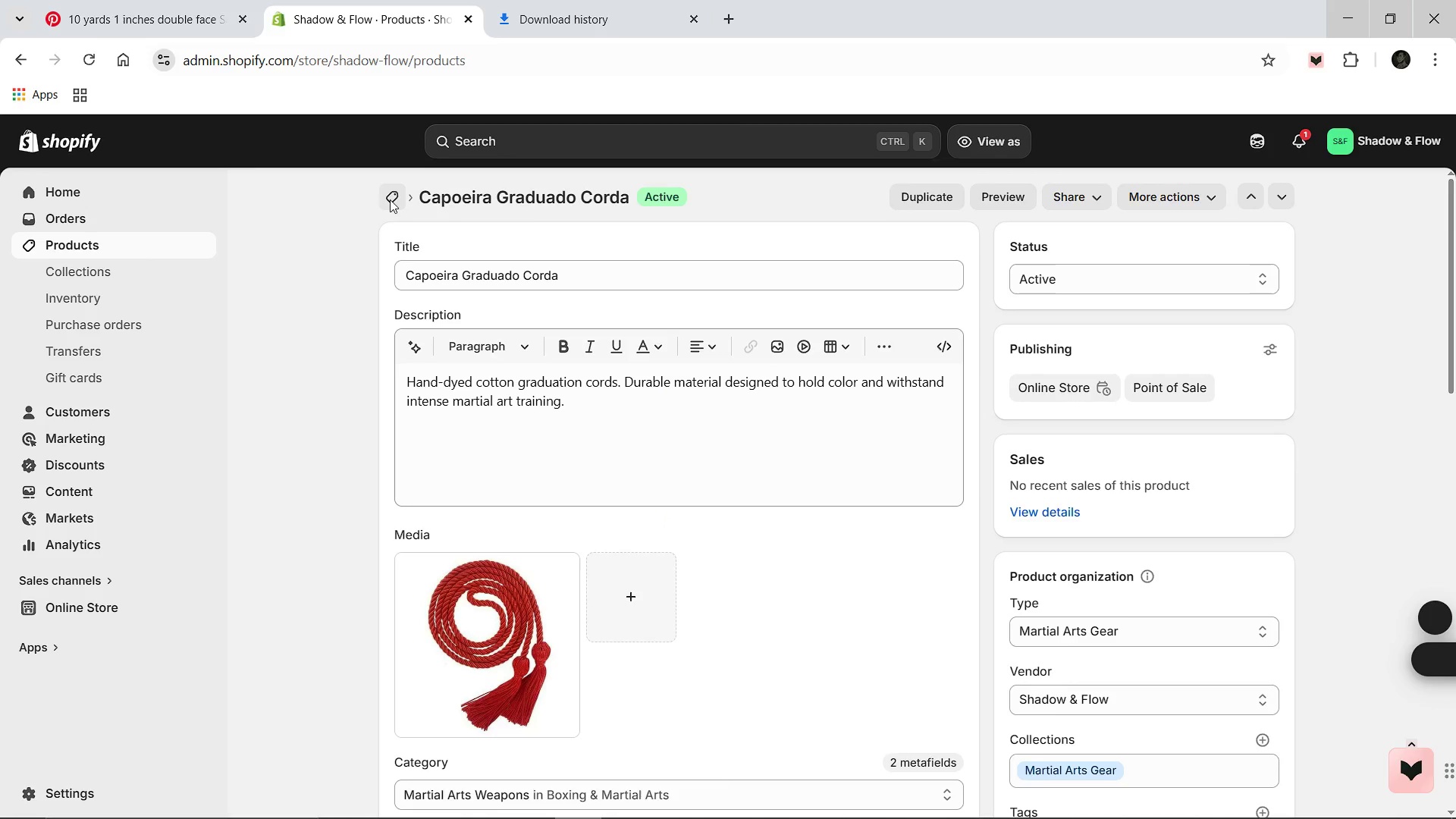 
left_click([417, 762])
 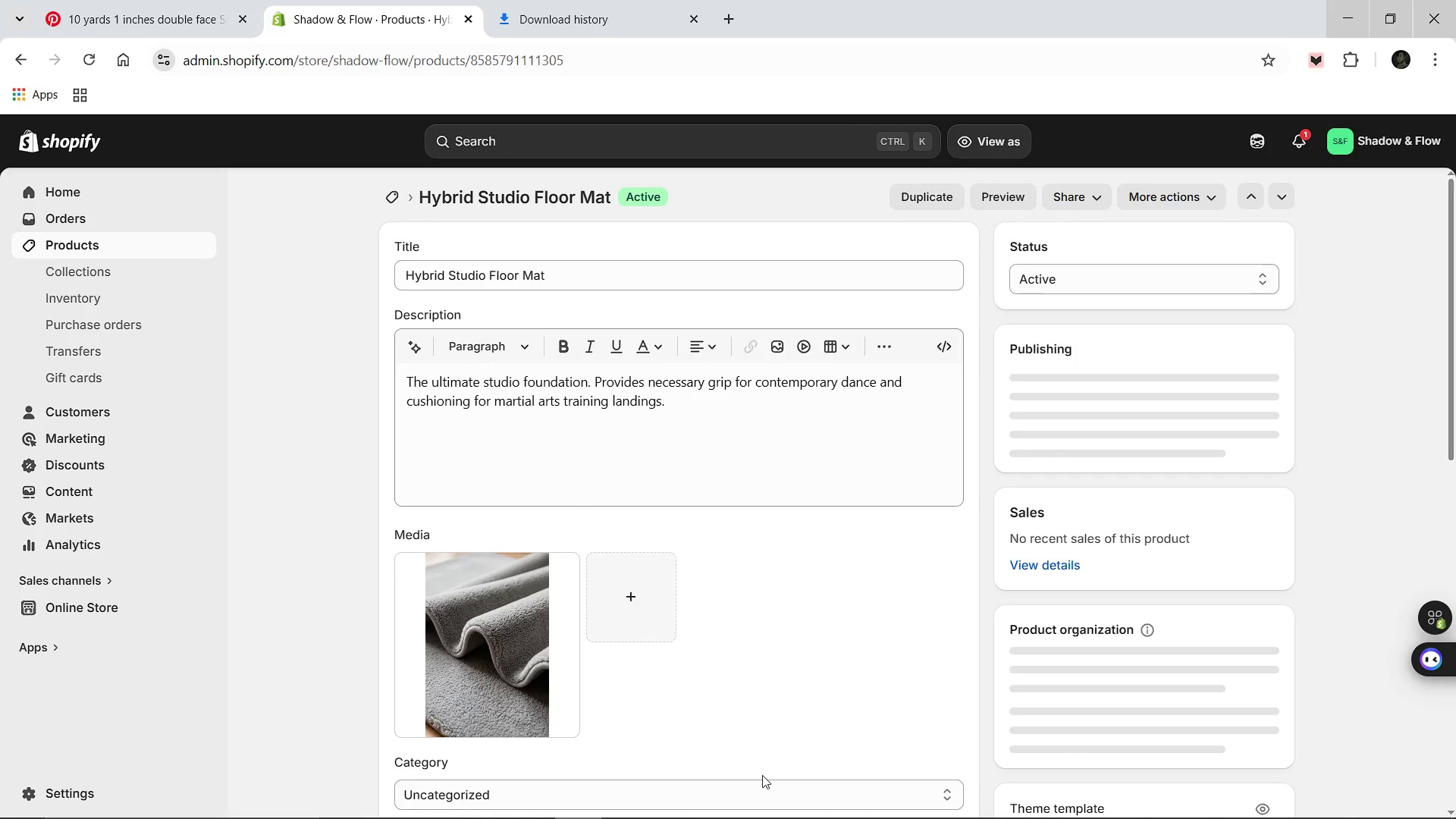 
wait(10.66)
 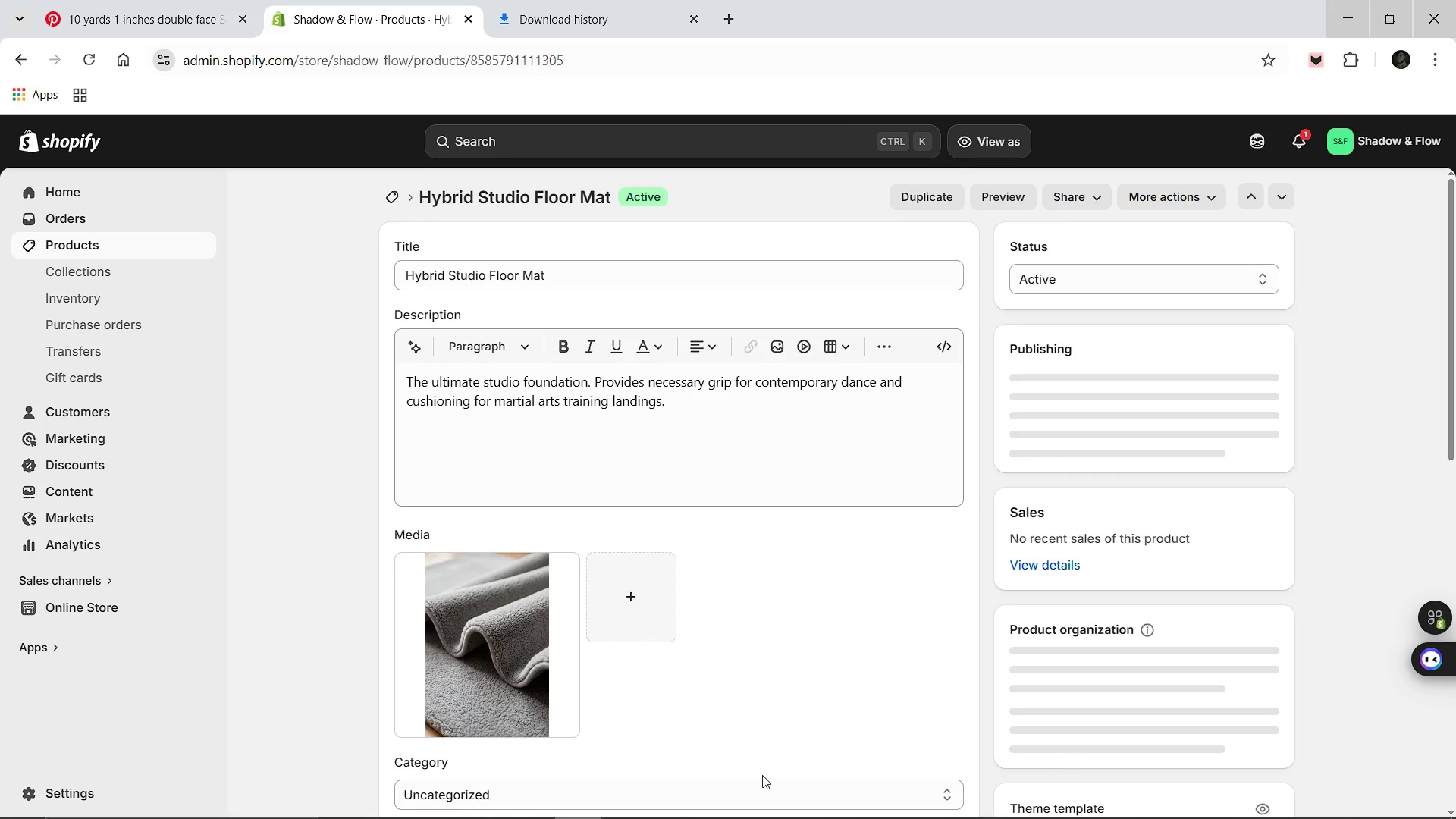 
left_click([566, 504])
 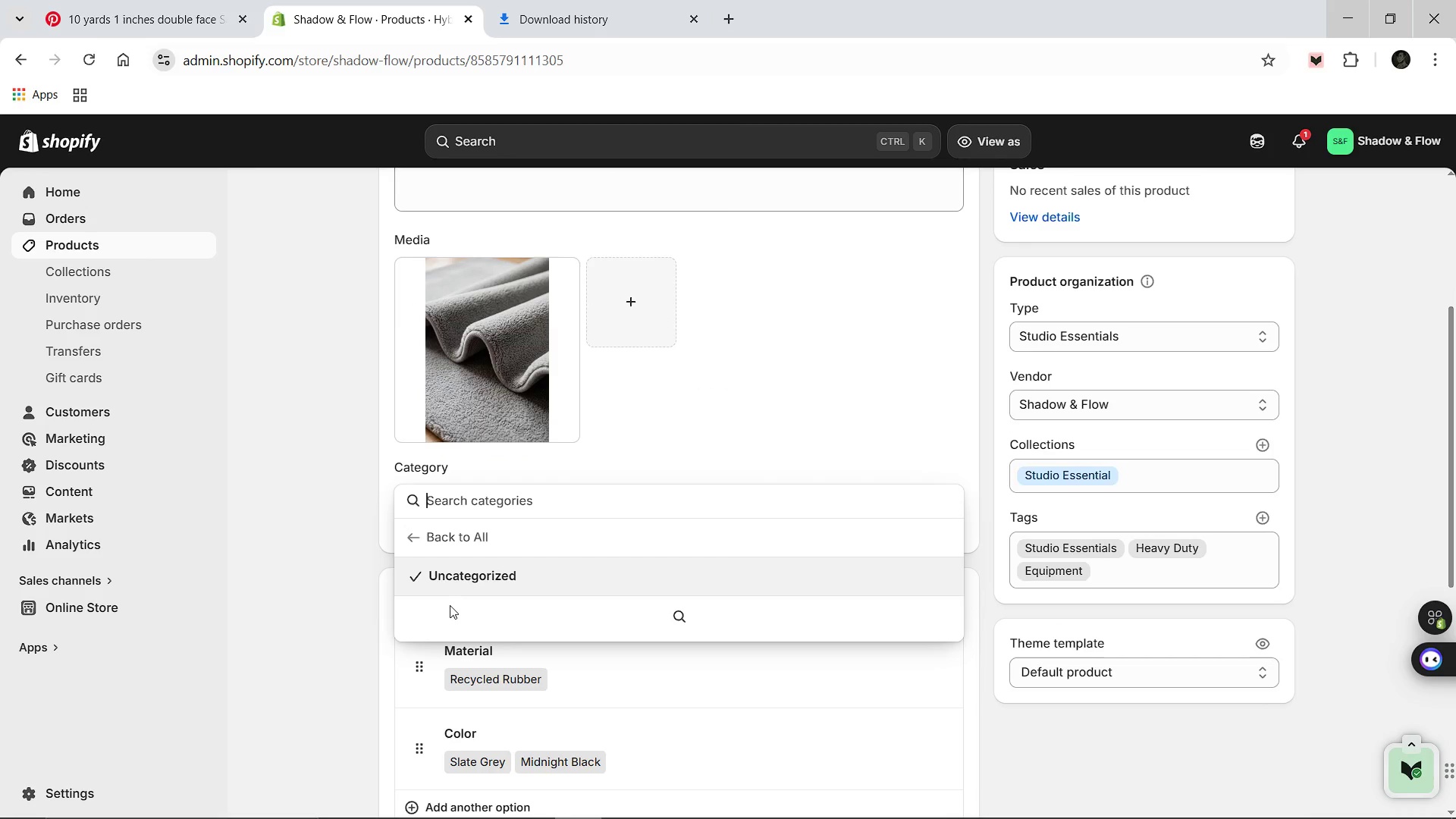 
left_click([451, 535])
 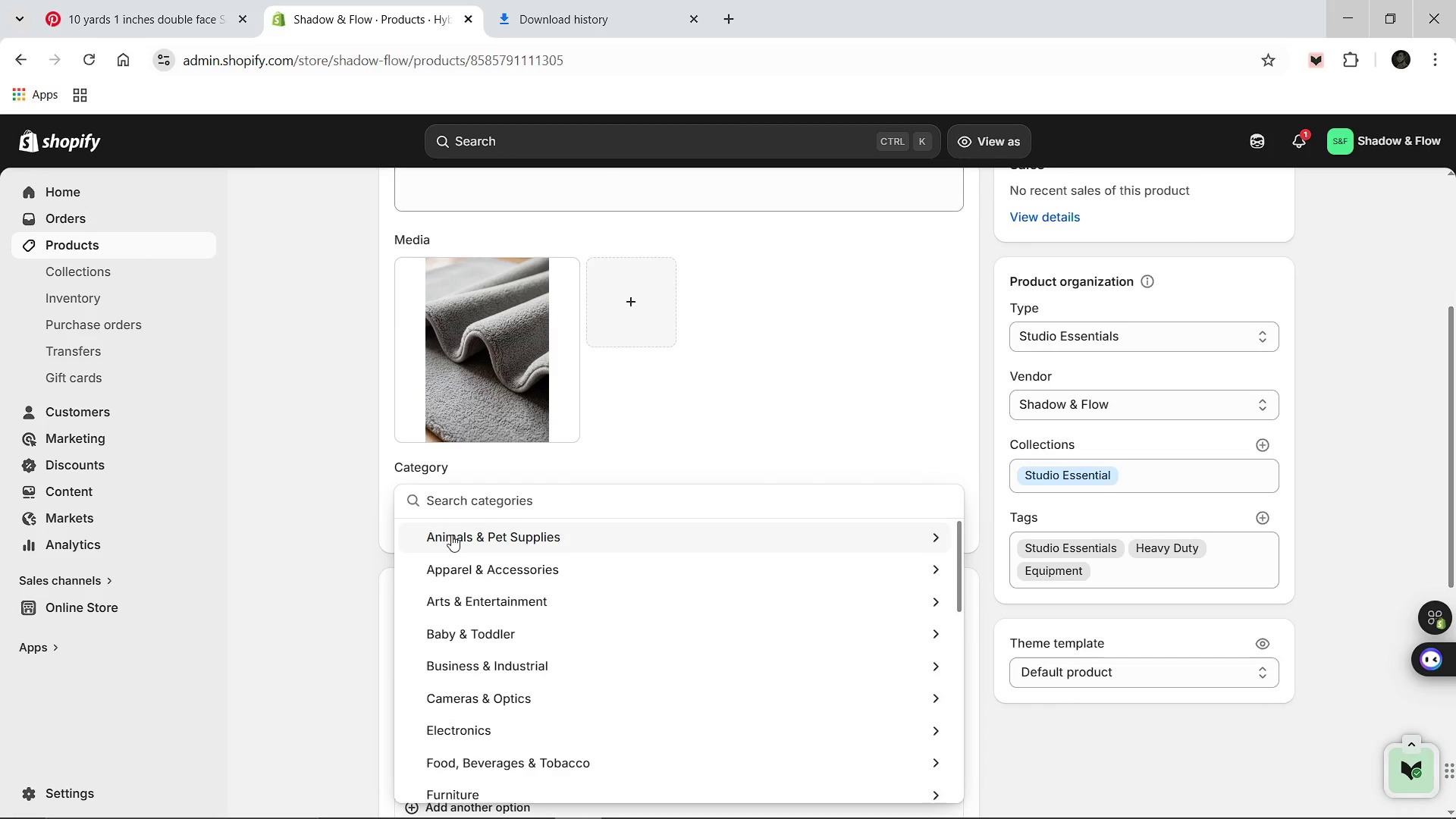 
type(st)
 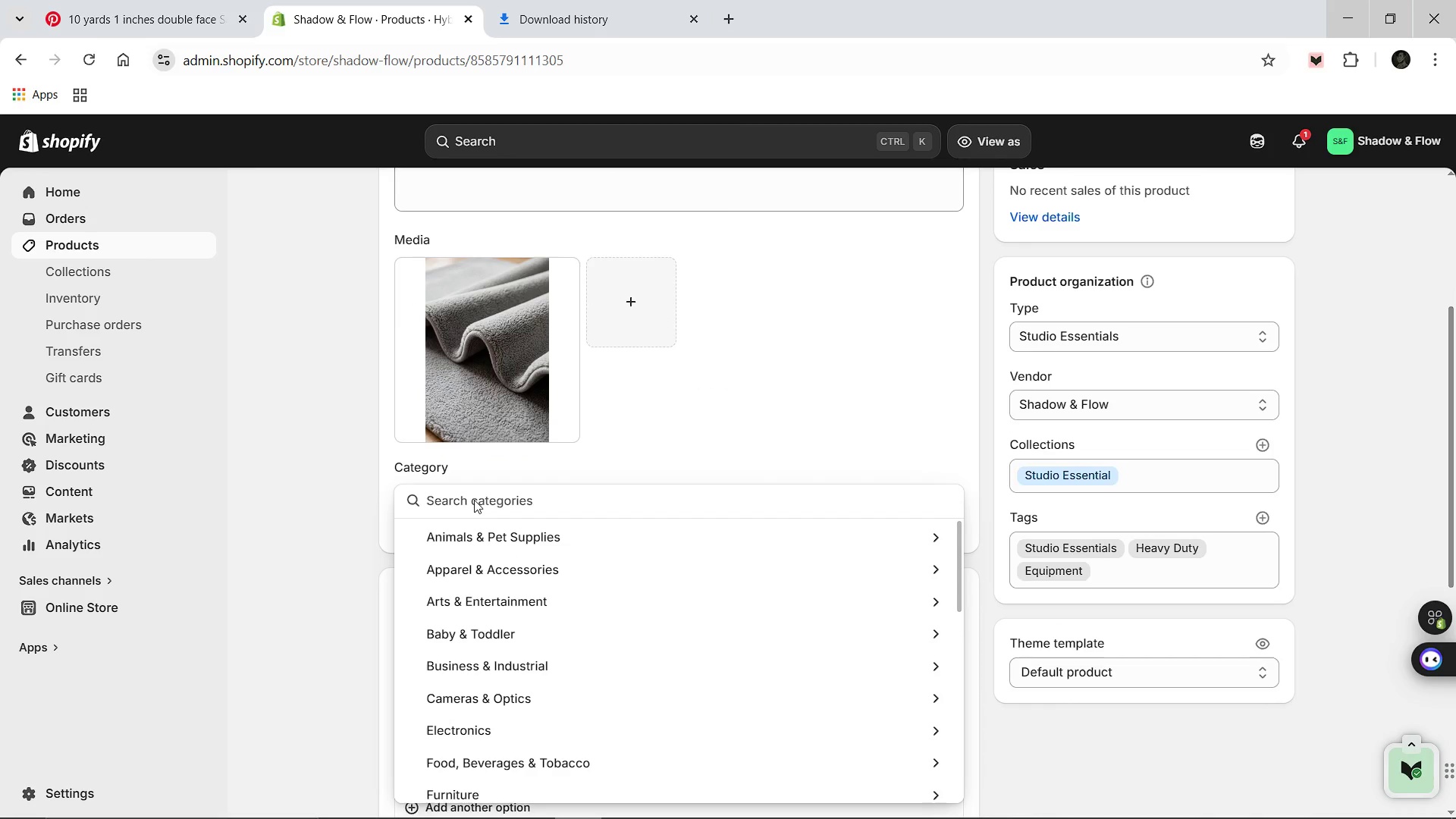 
left_click([474, 500])
 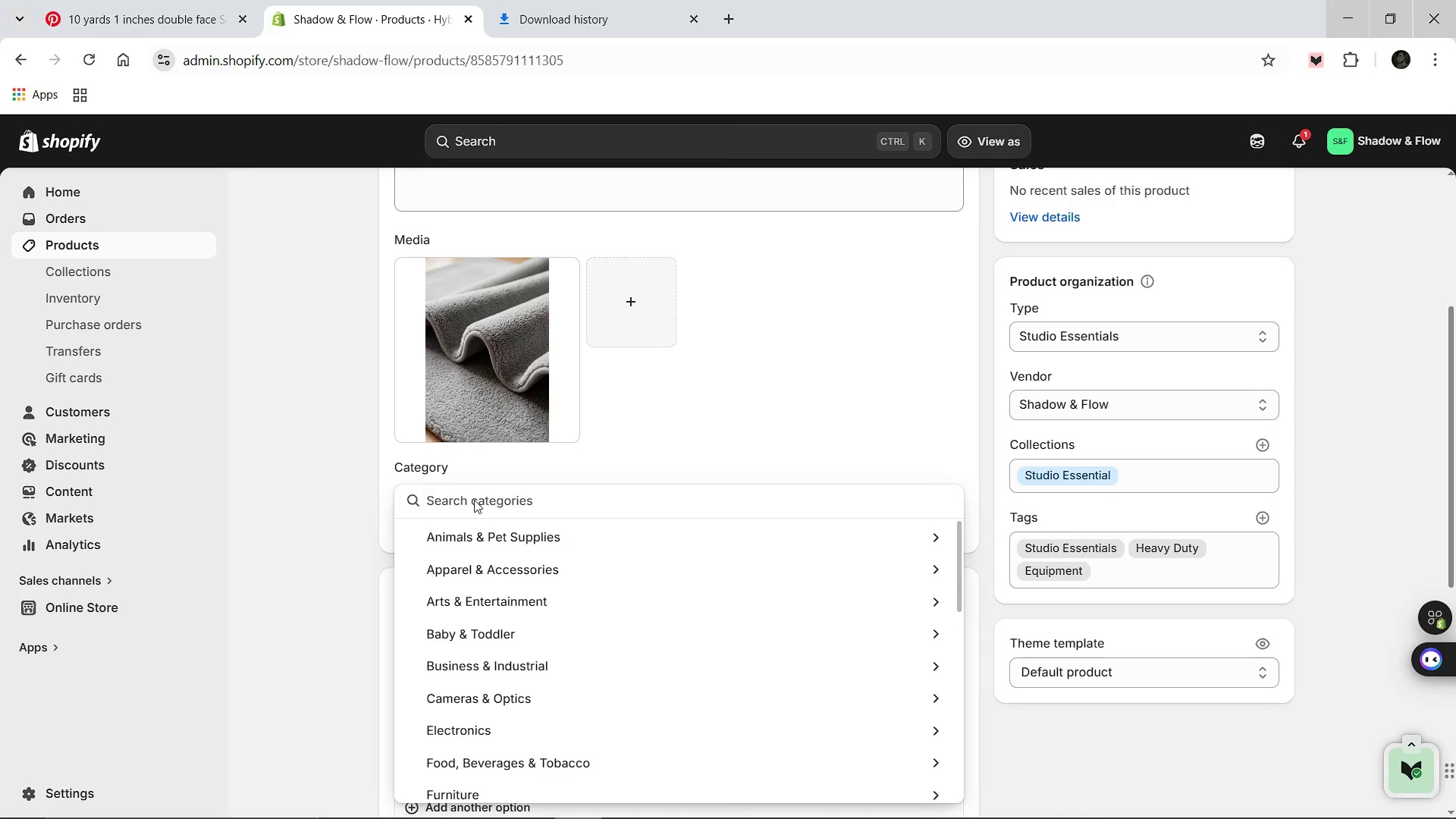 
type(studio ess)
 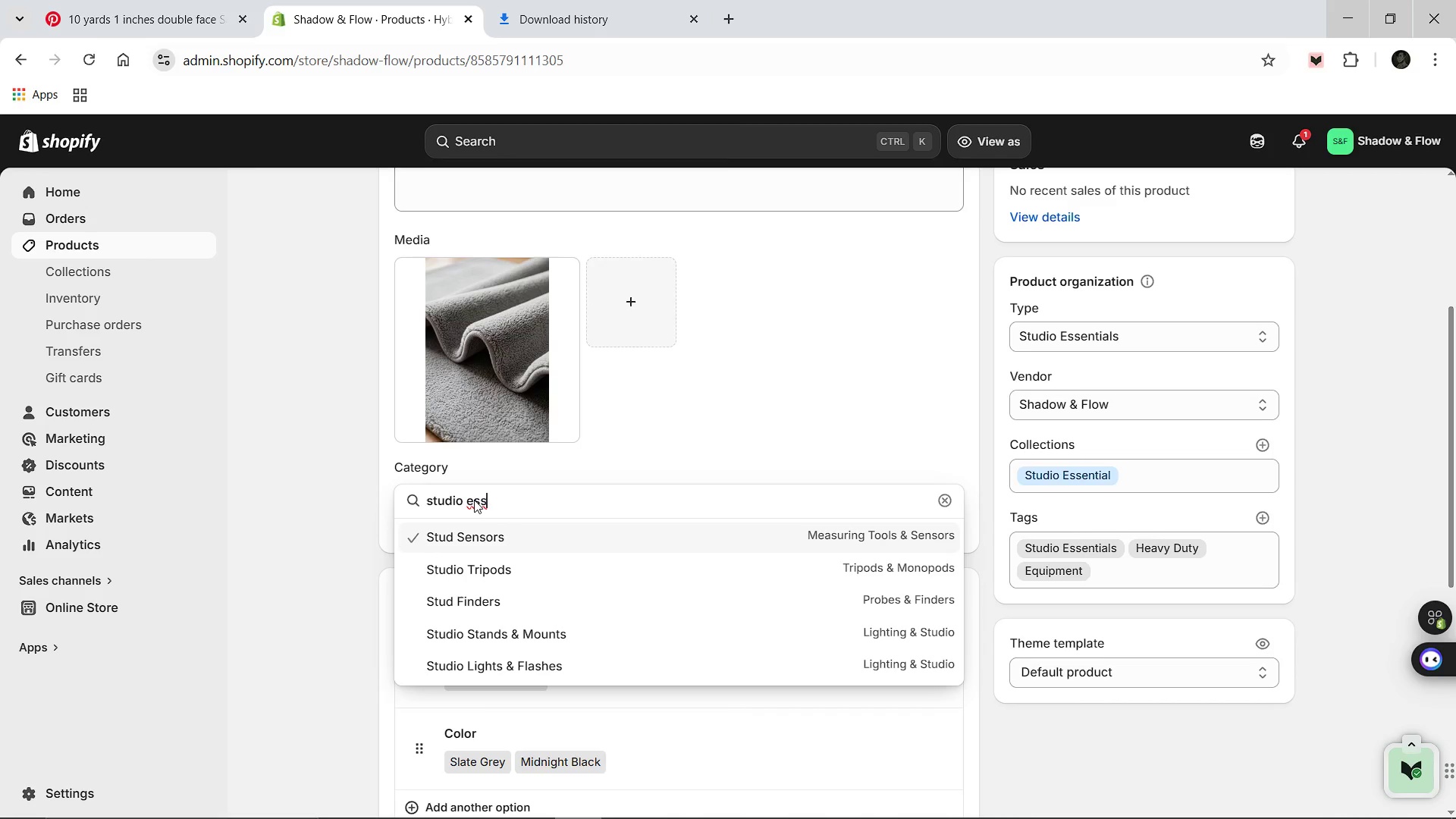 
key(Backspace)
key(Backspace)
key(Backspace)
type(mat)
 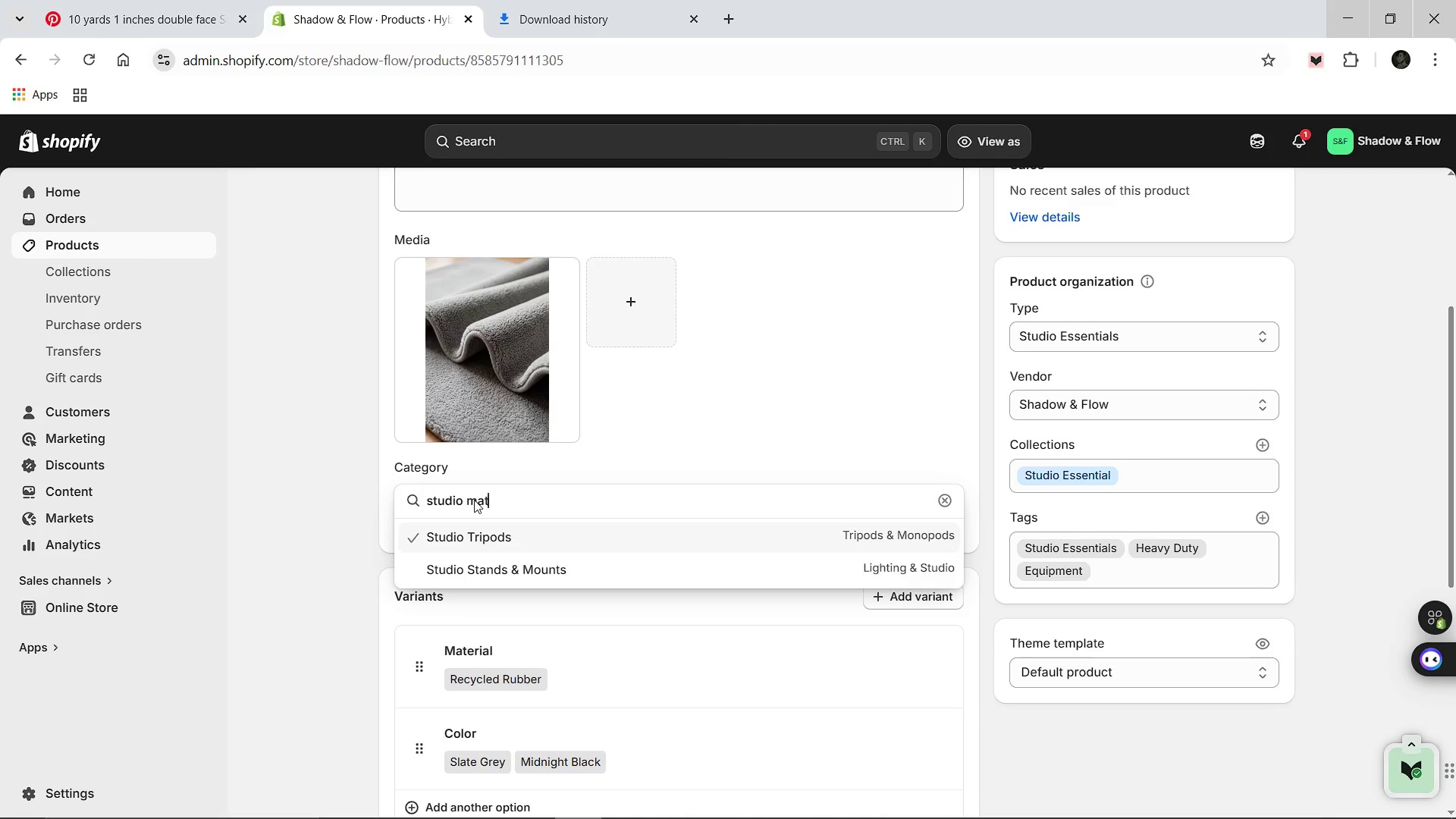 
hold_key(key=Backspace, duration=1.5)
 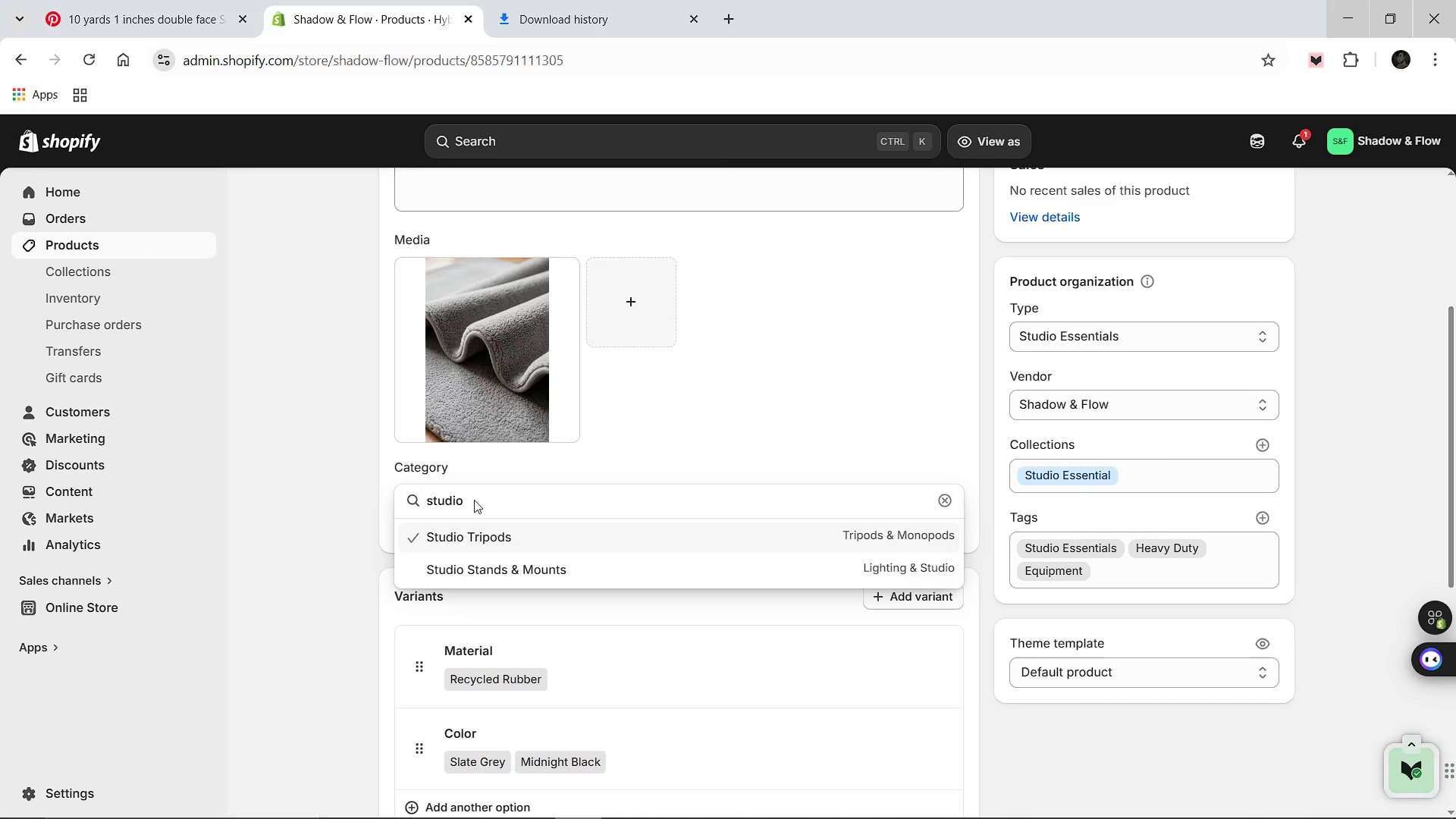 
hold_key(key=Backspace, duration=0.53)
 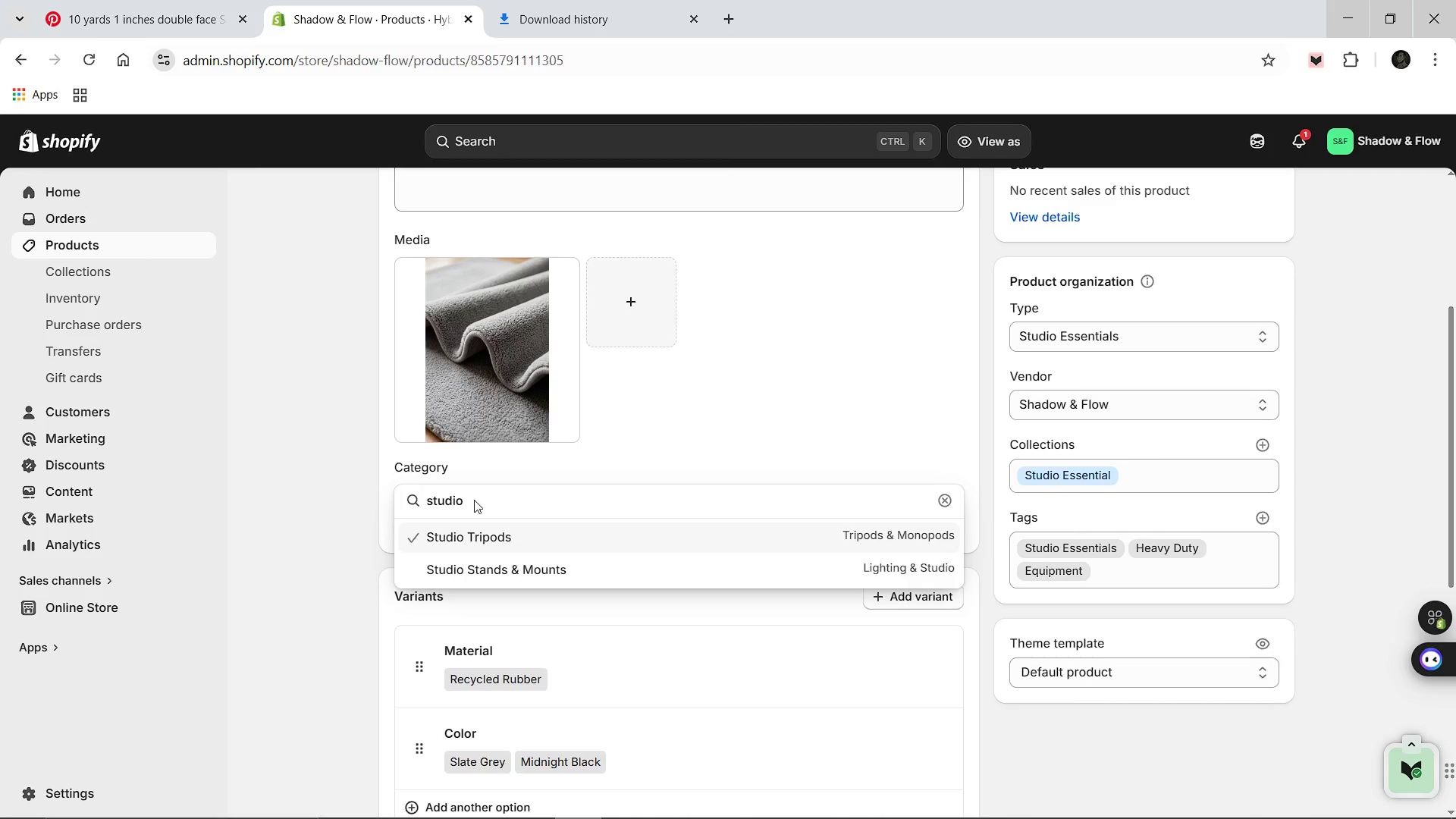 
key(Backspace)
type(floor ma)
 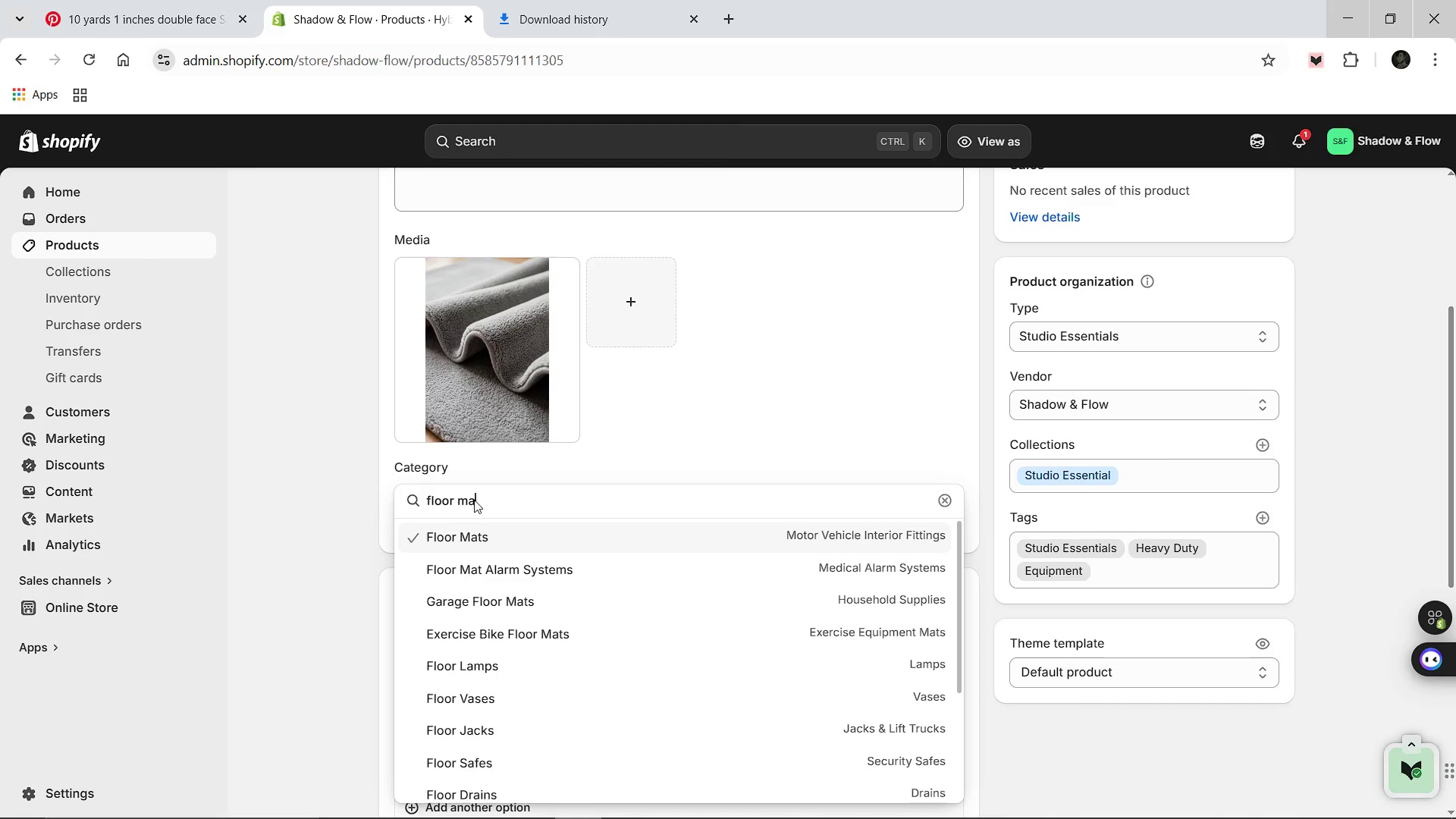 
left_click([481, 538])
 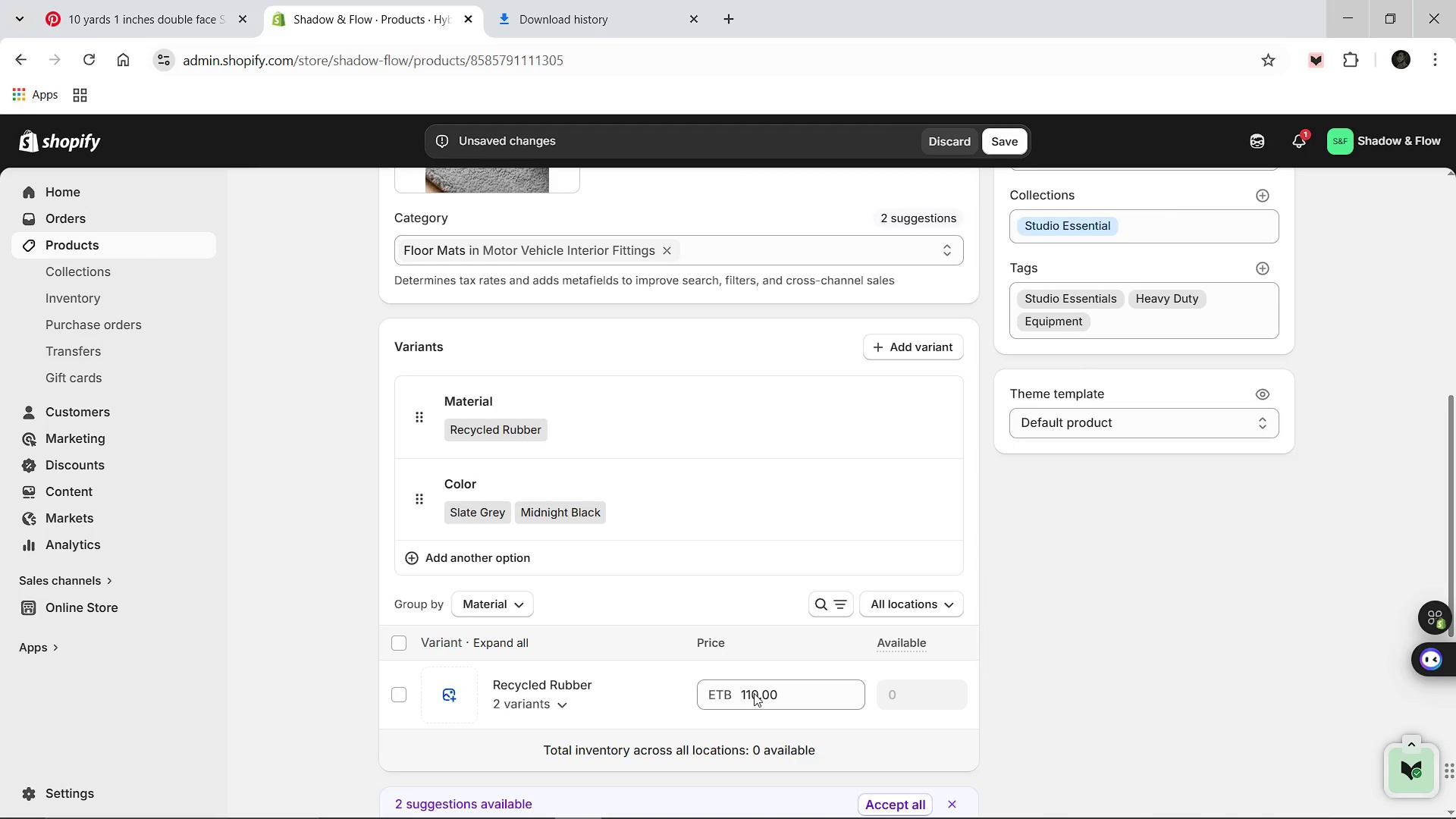 
wait(5.23)
 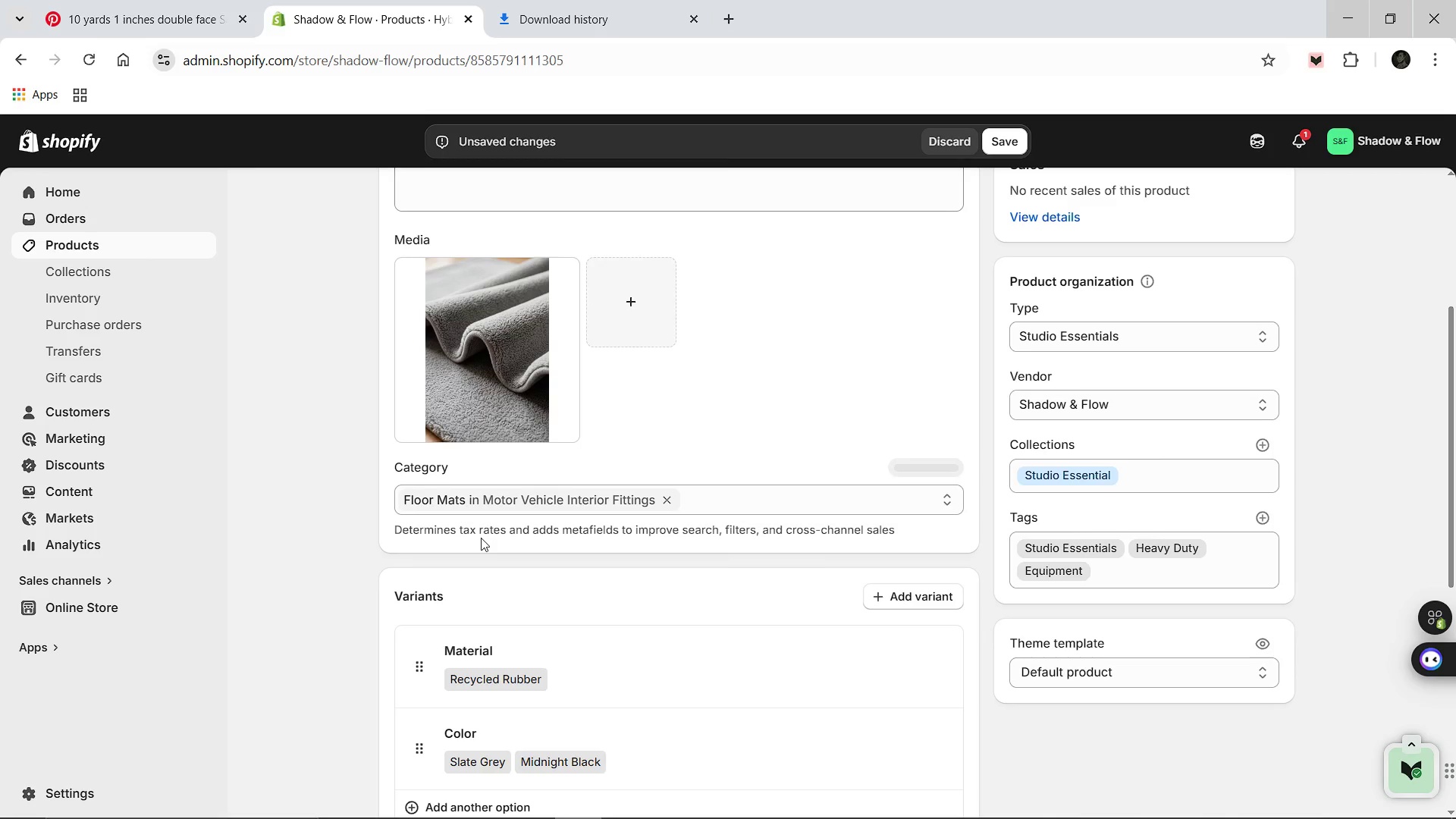 
left_click([524, 658])
 